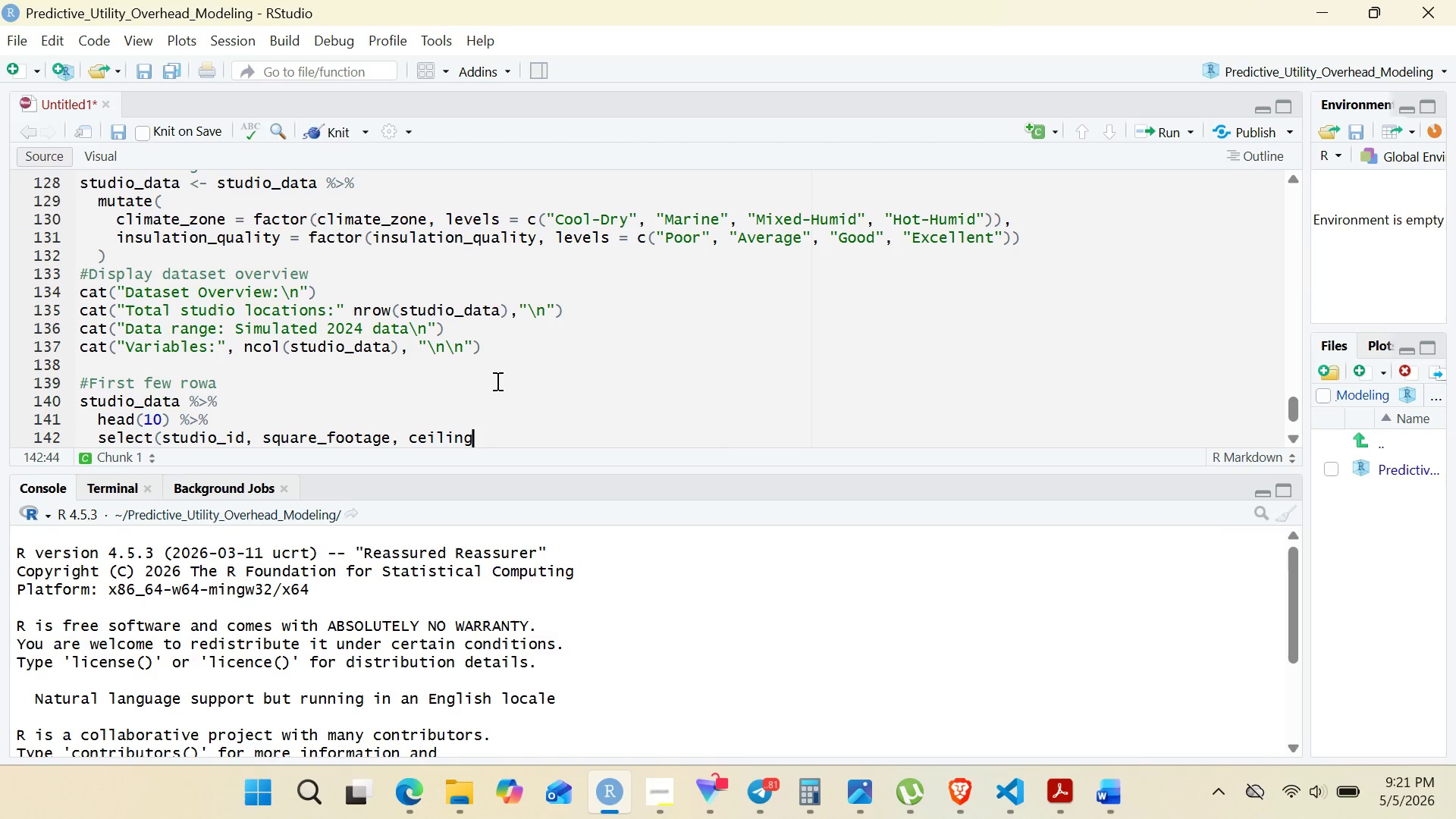 
key(Backspace)
 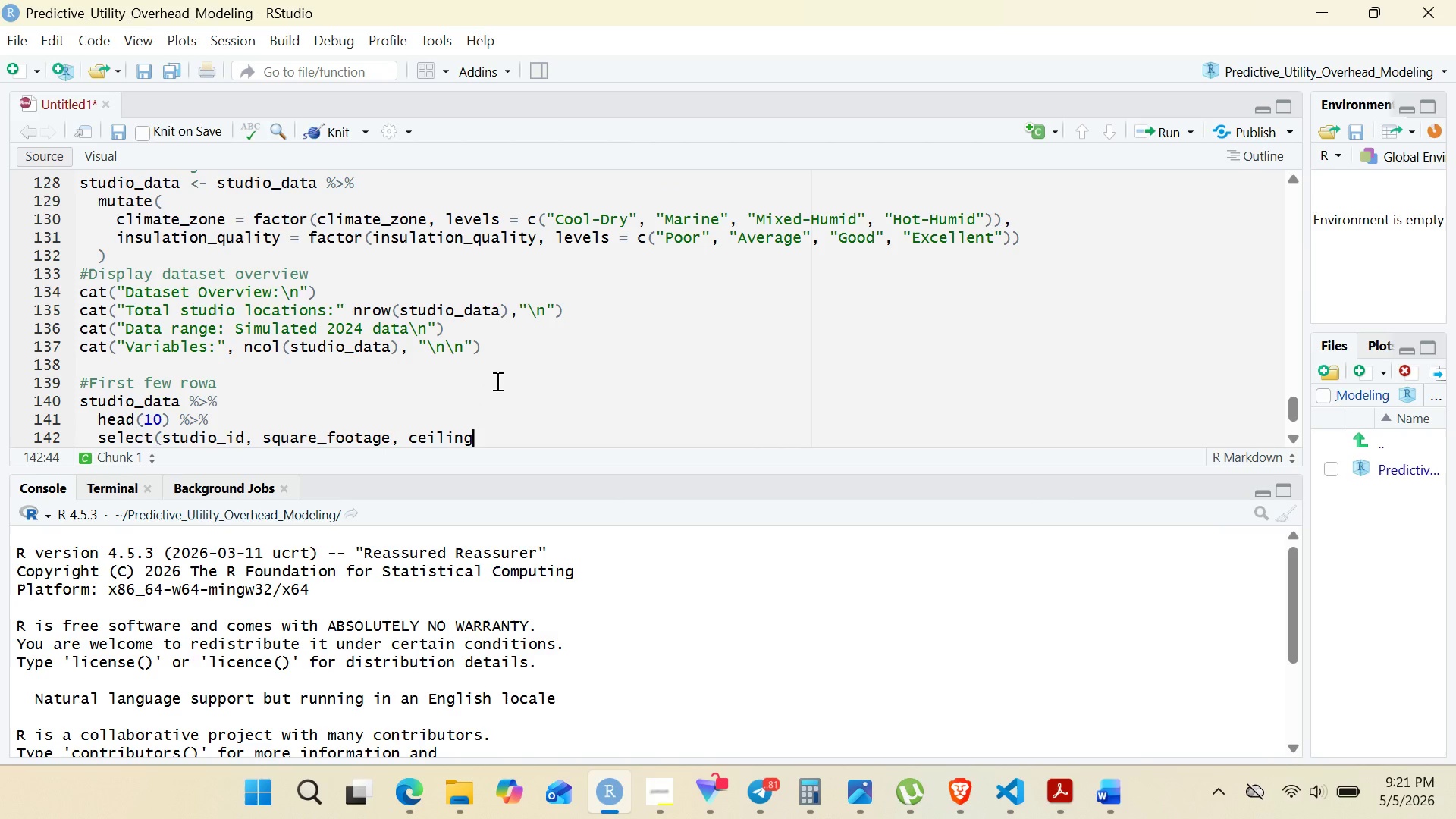 
key(Shift+Minus)
 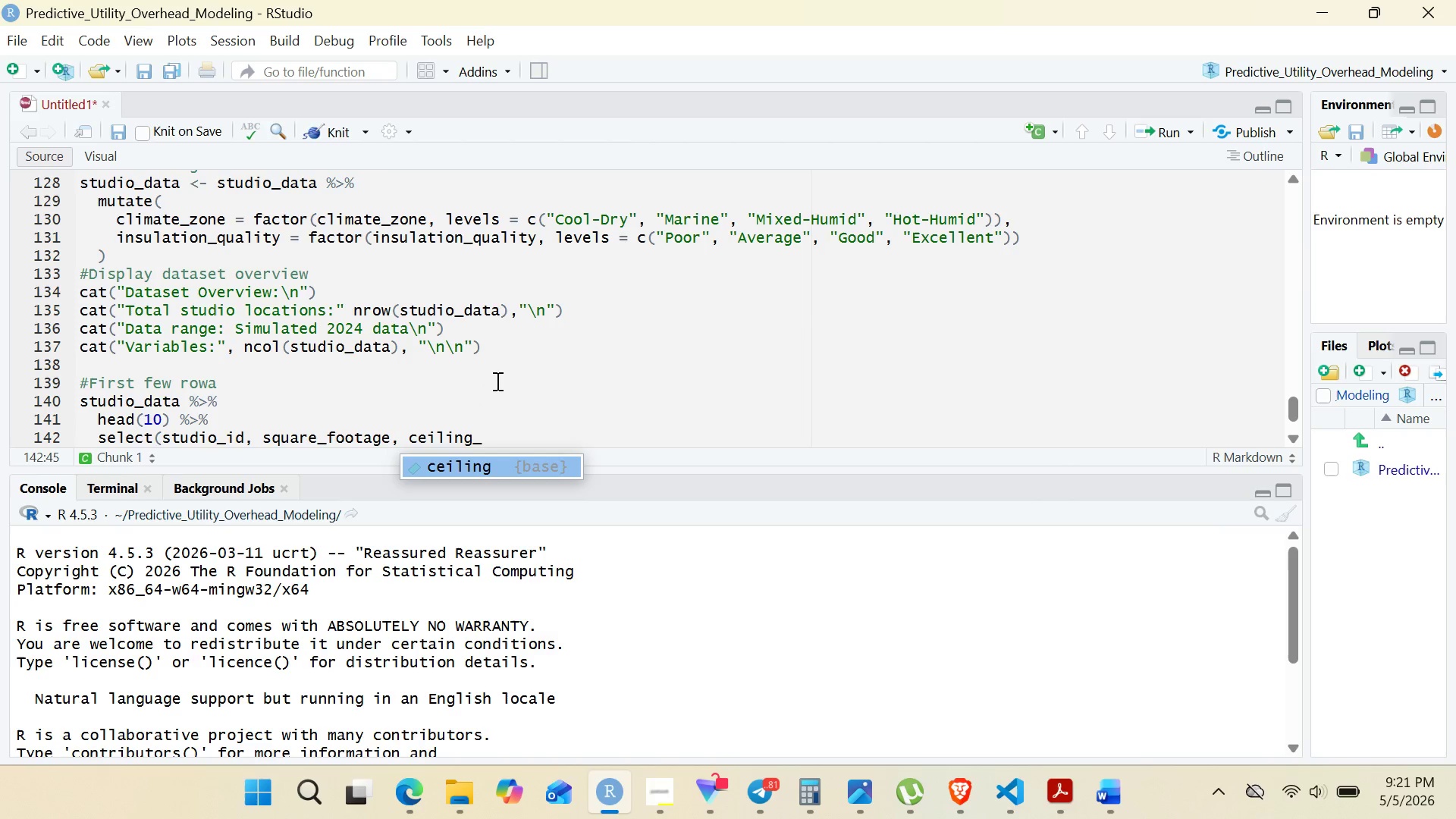 
key(Shift+0)
 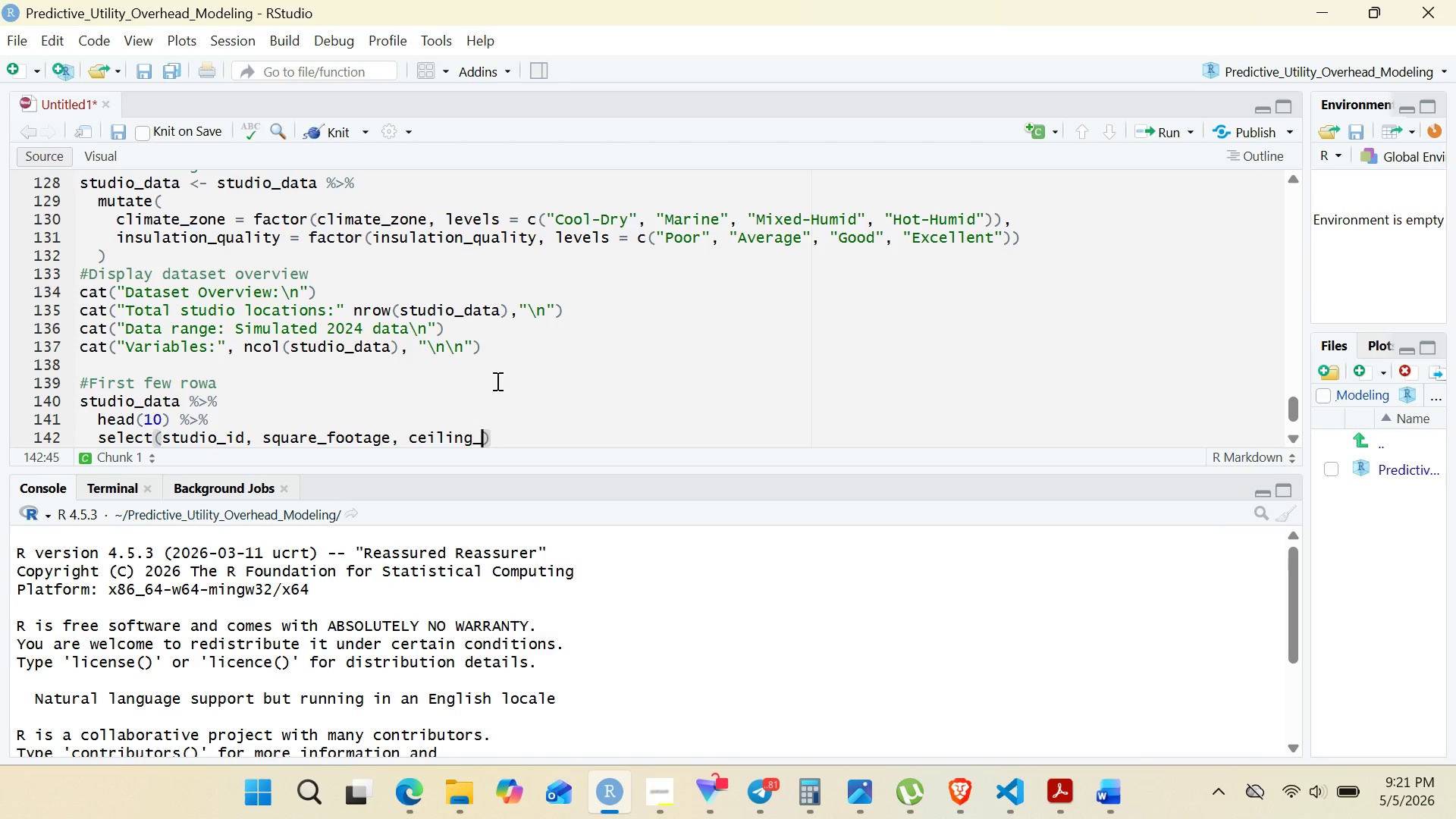 
key(ArrowLeft)
 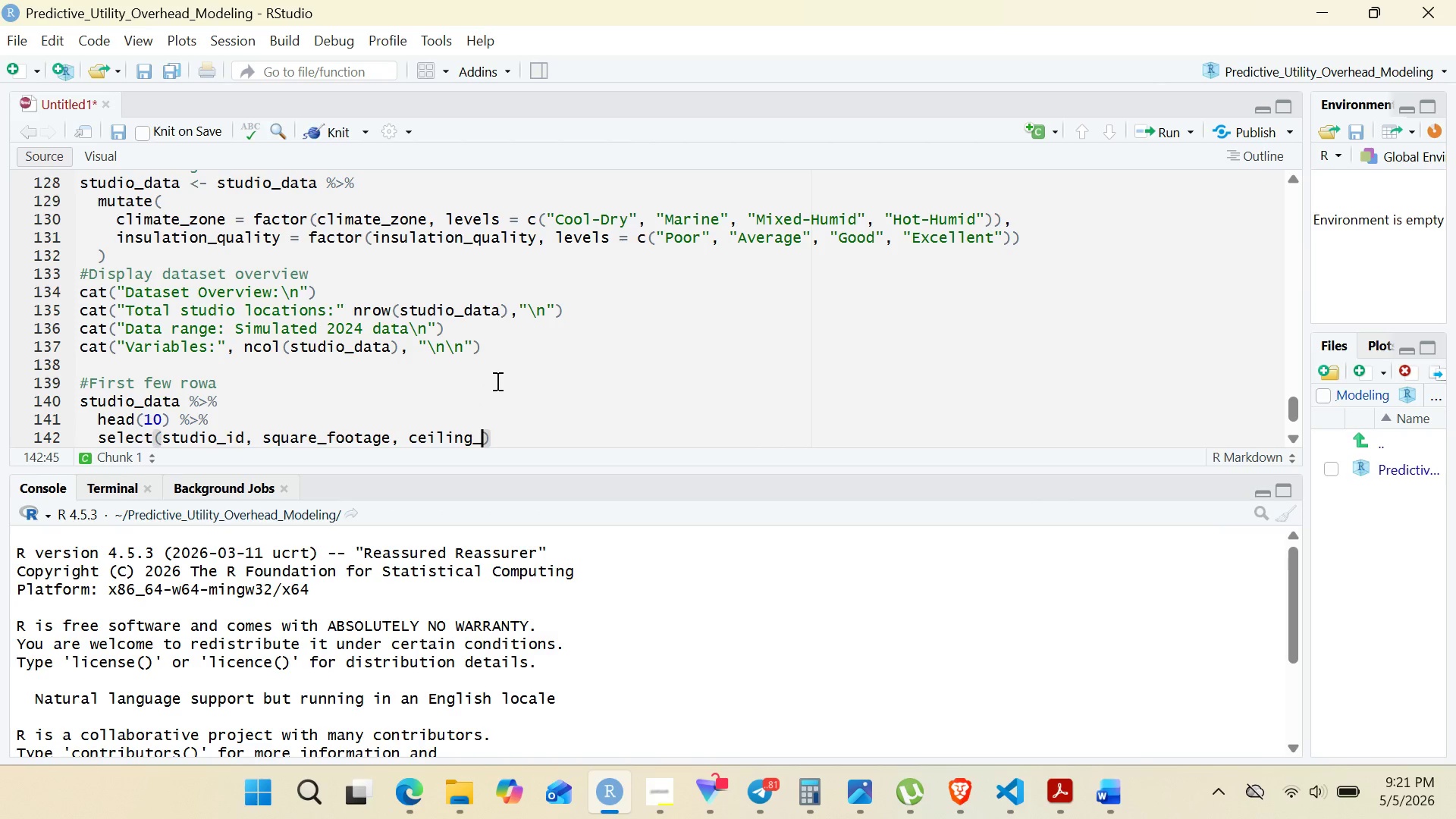 
type(height, peak_occupancy,)
 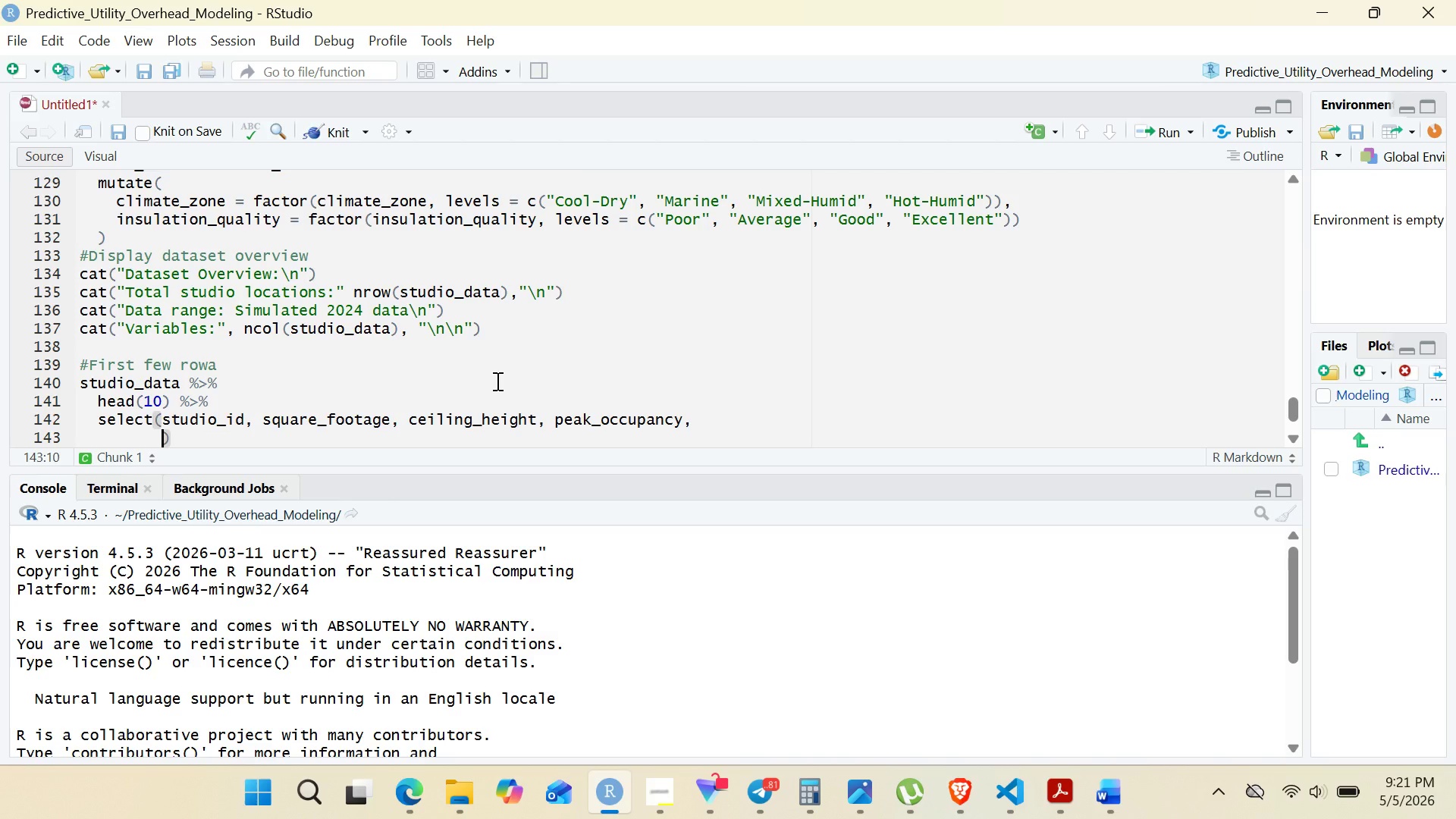 
 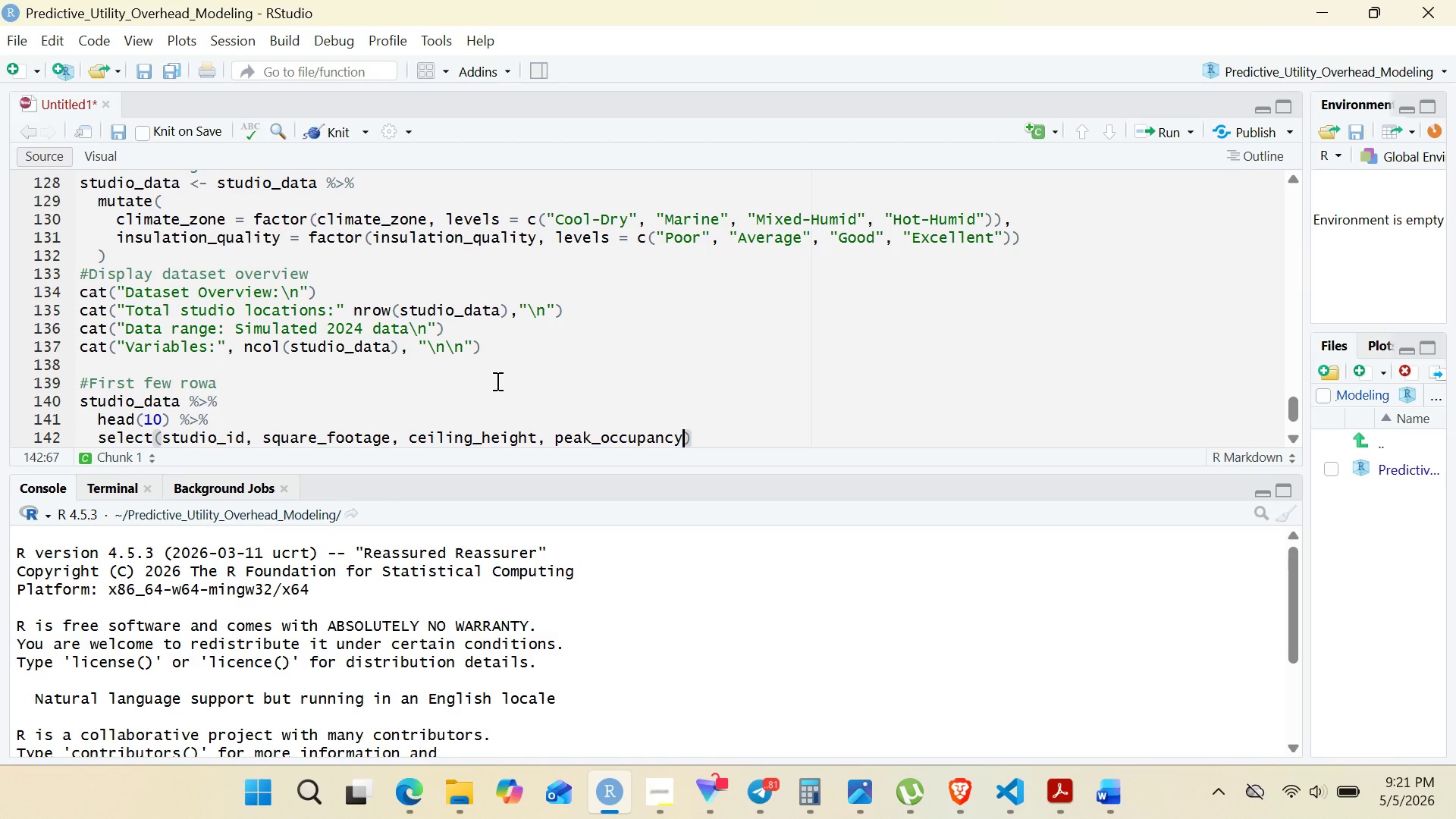 
key(Enter)
 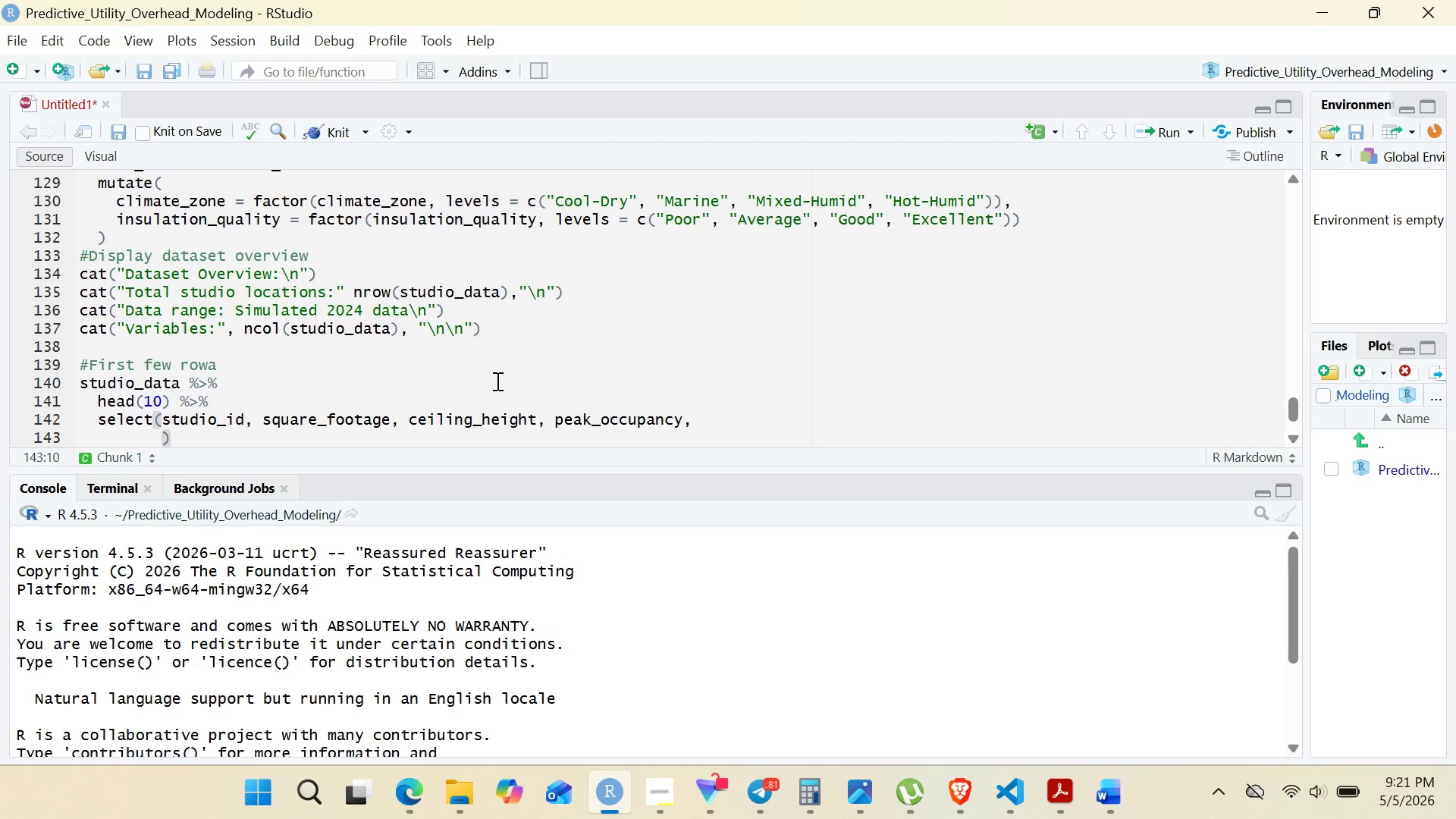 
type(num_classes_per_day, avg_internal_temp, monthly_utility_cost)
 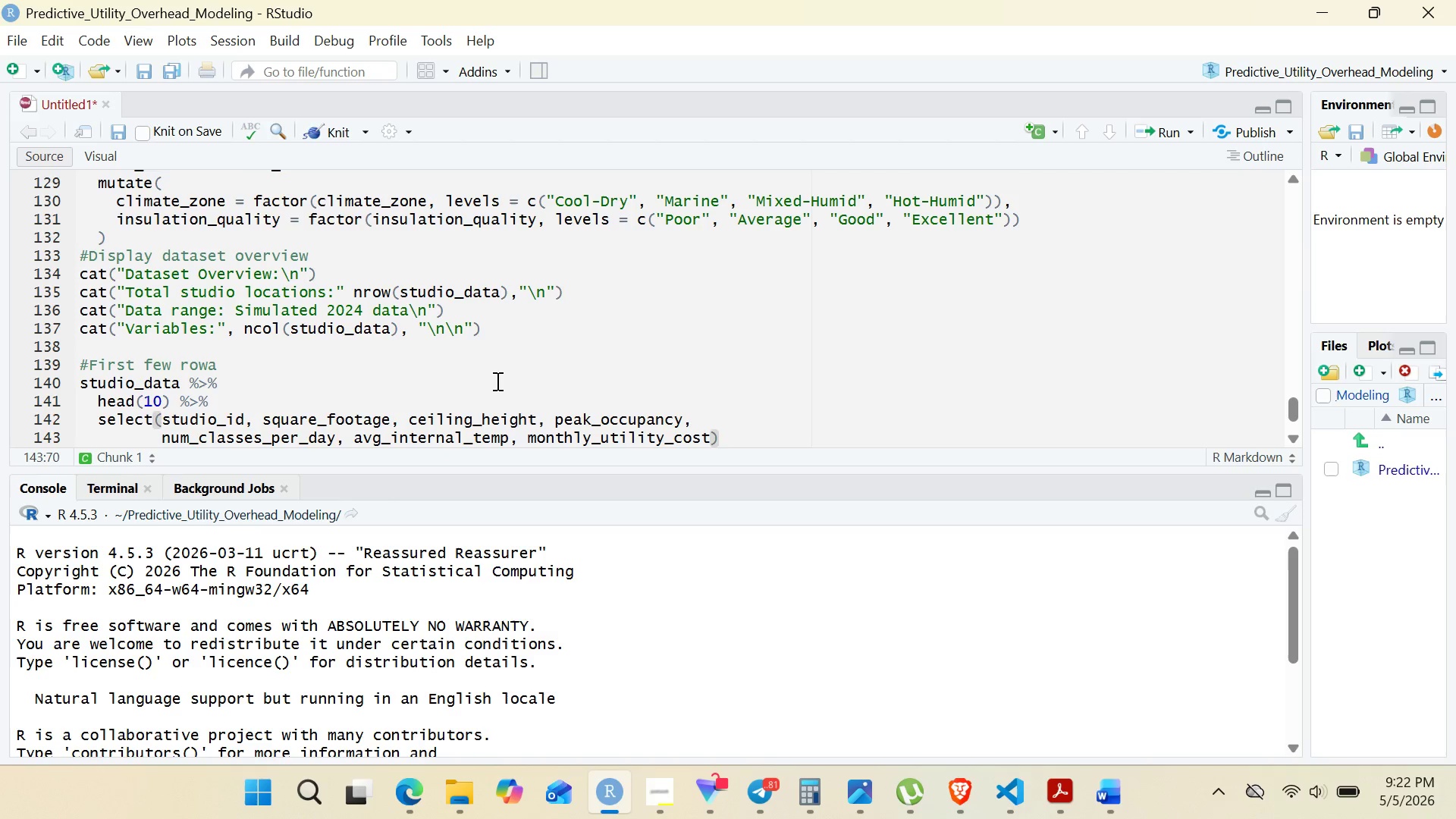 
key(ArrowRight)
 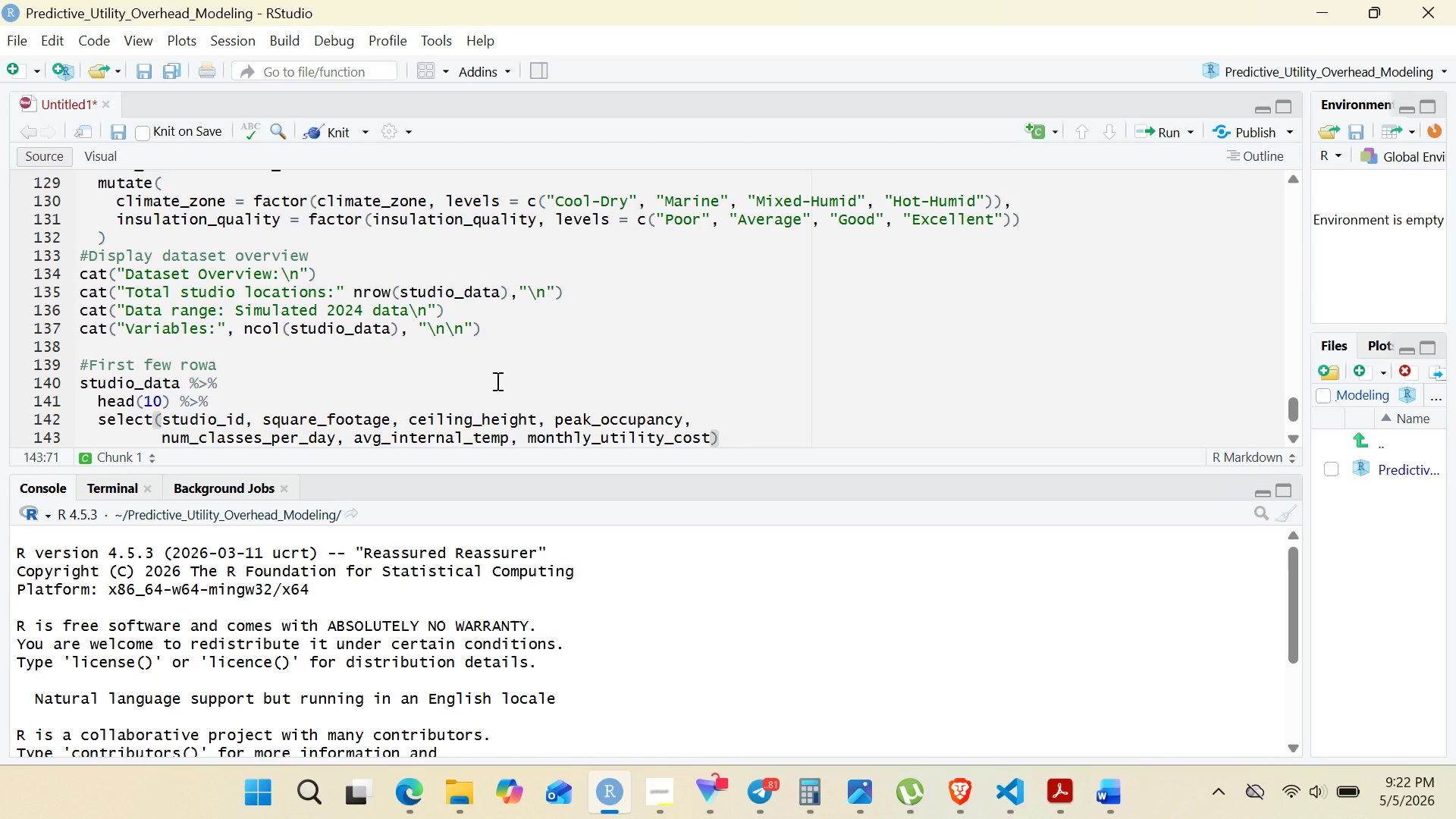 
key(Space)
 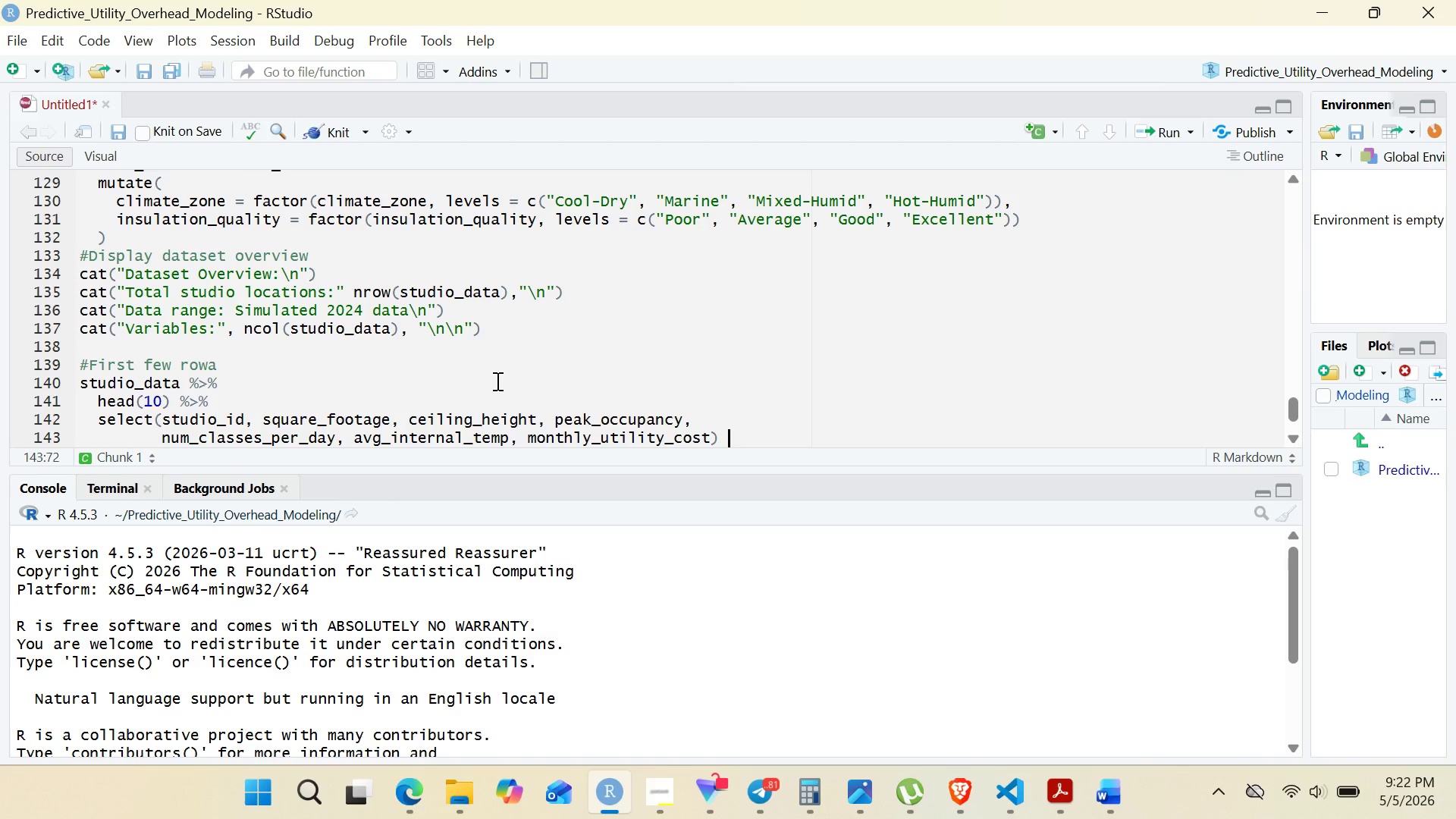 
key(Shift+5)
 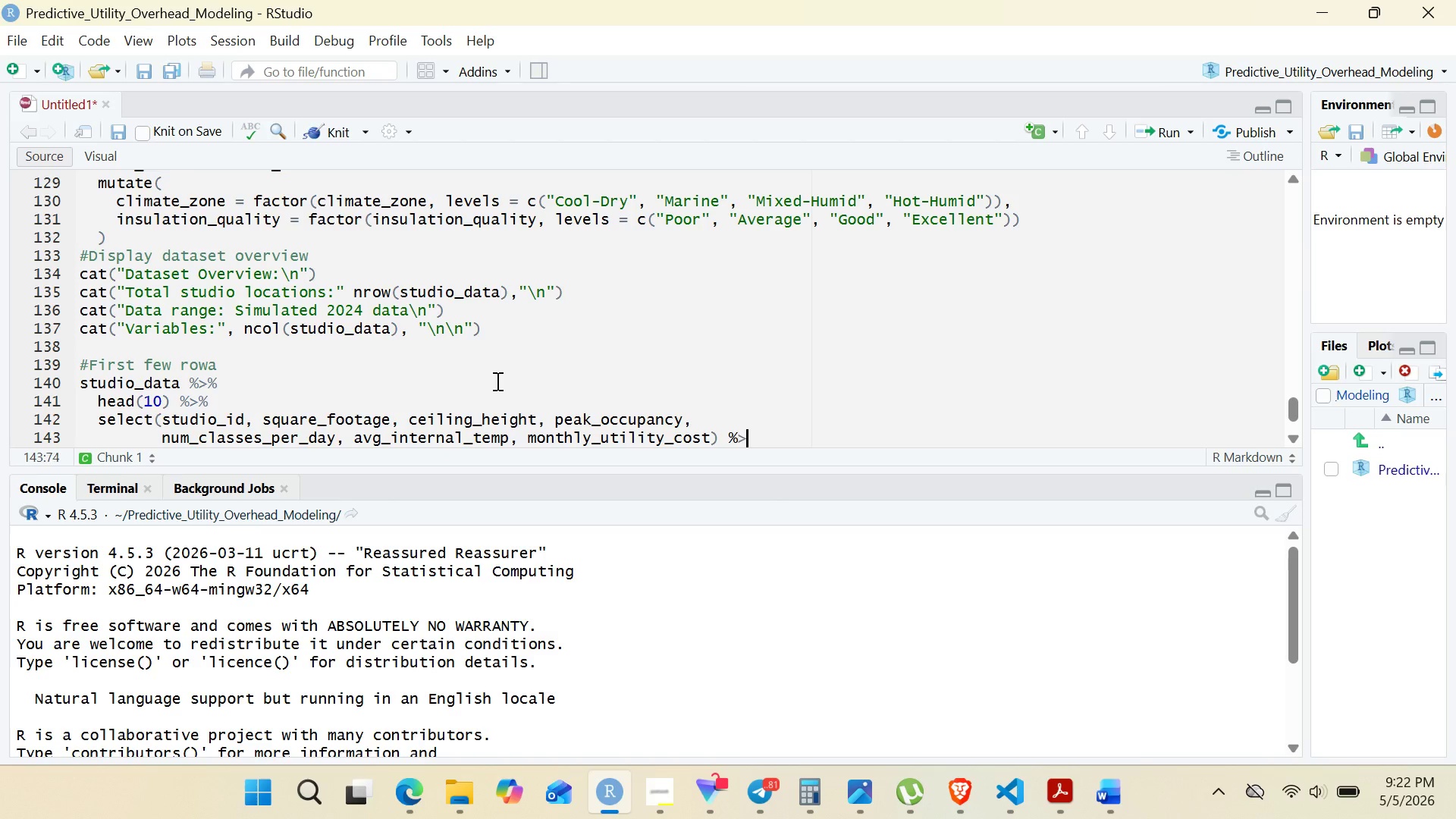 
key(Shift+Period)
 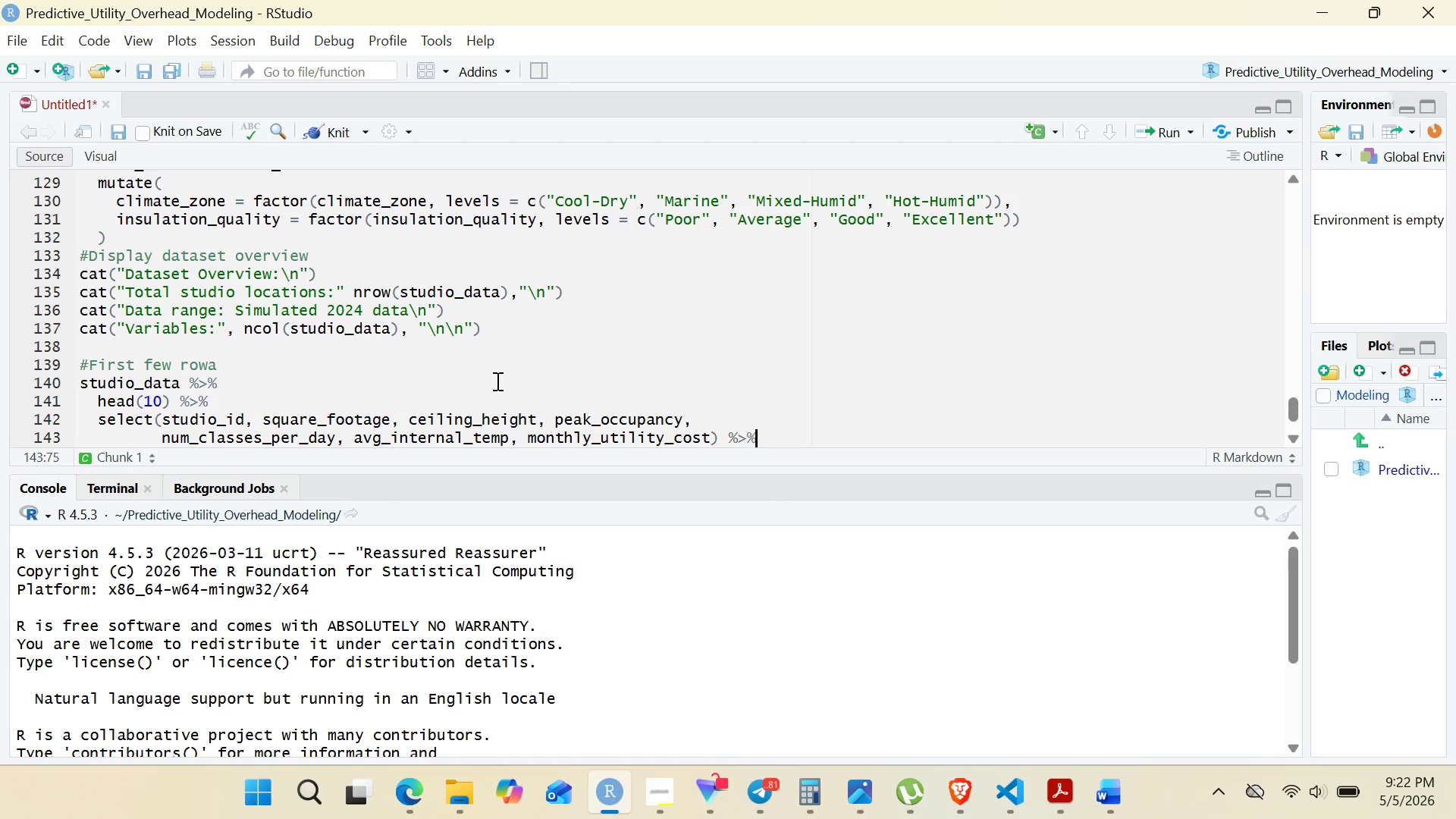 
key(Shift+5)
 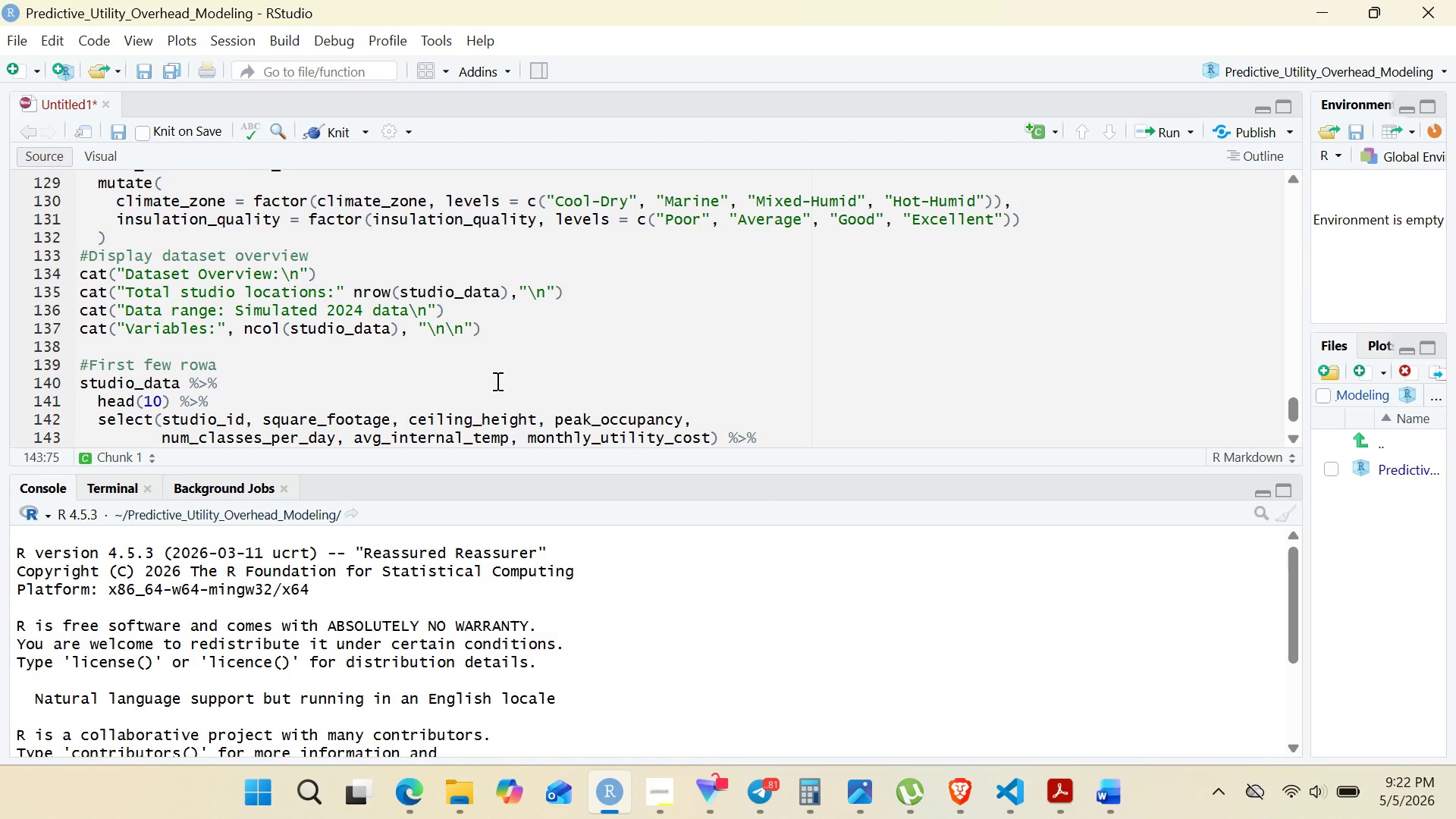 
key(Enter)
 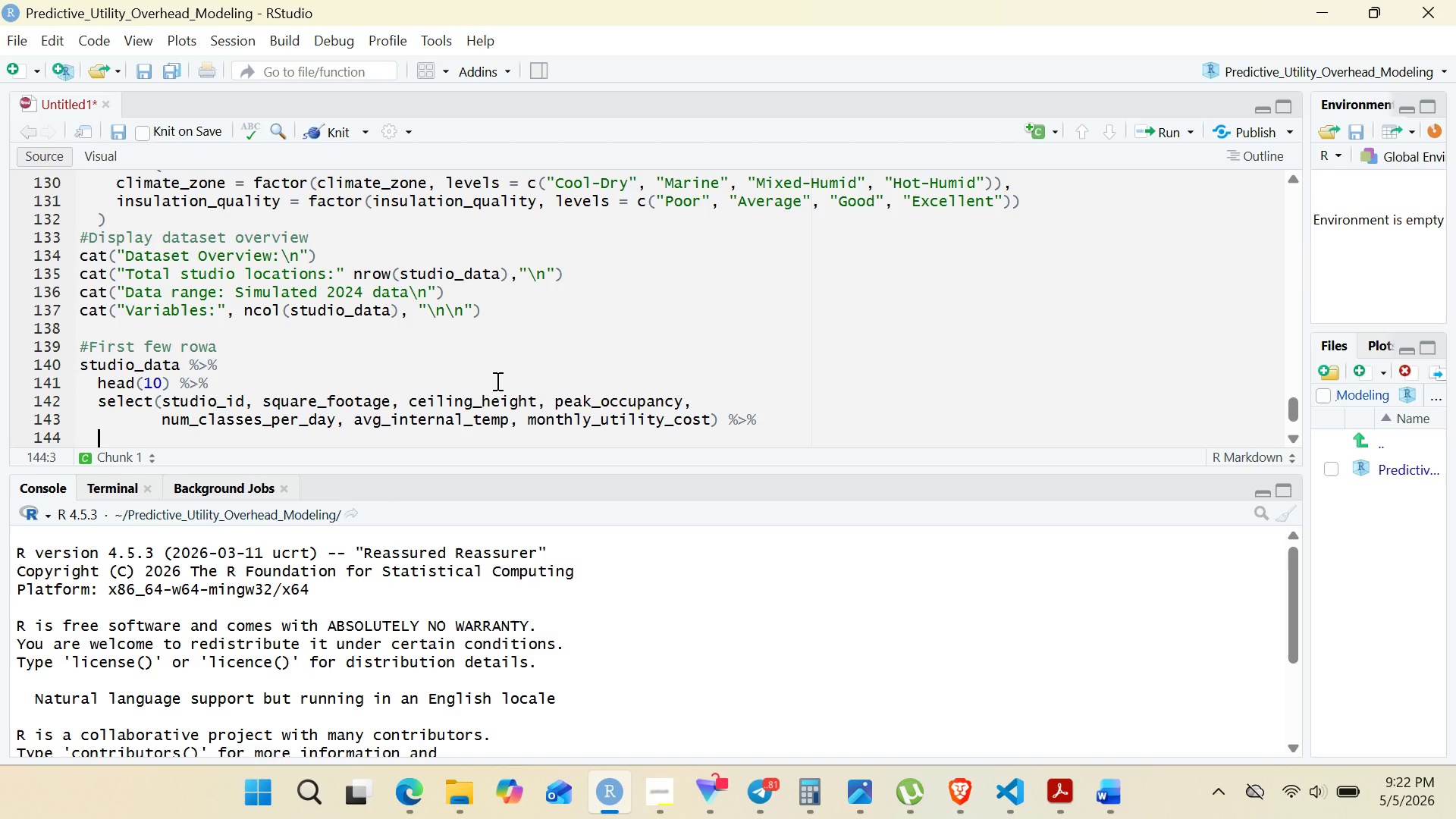 
type(kable)
 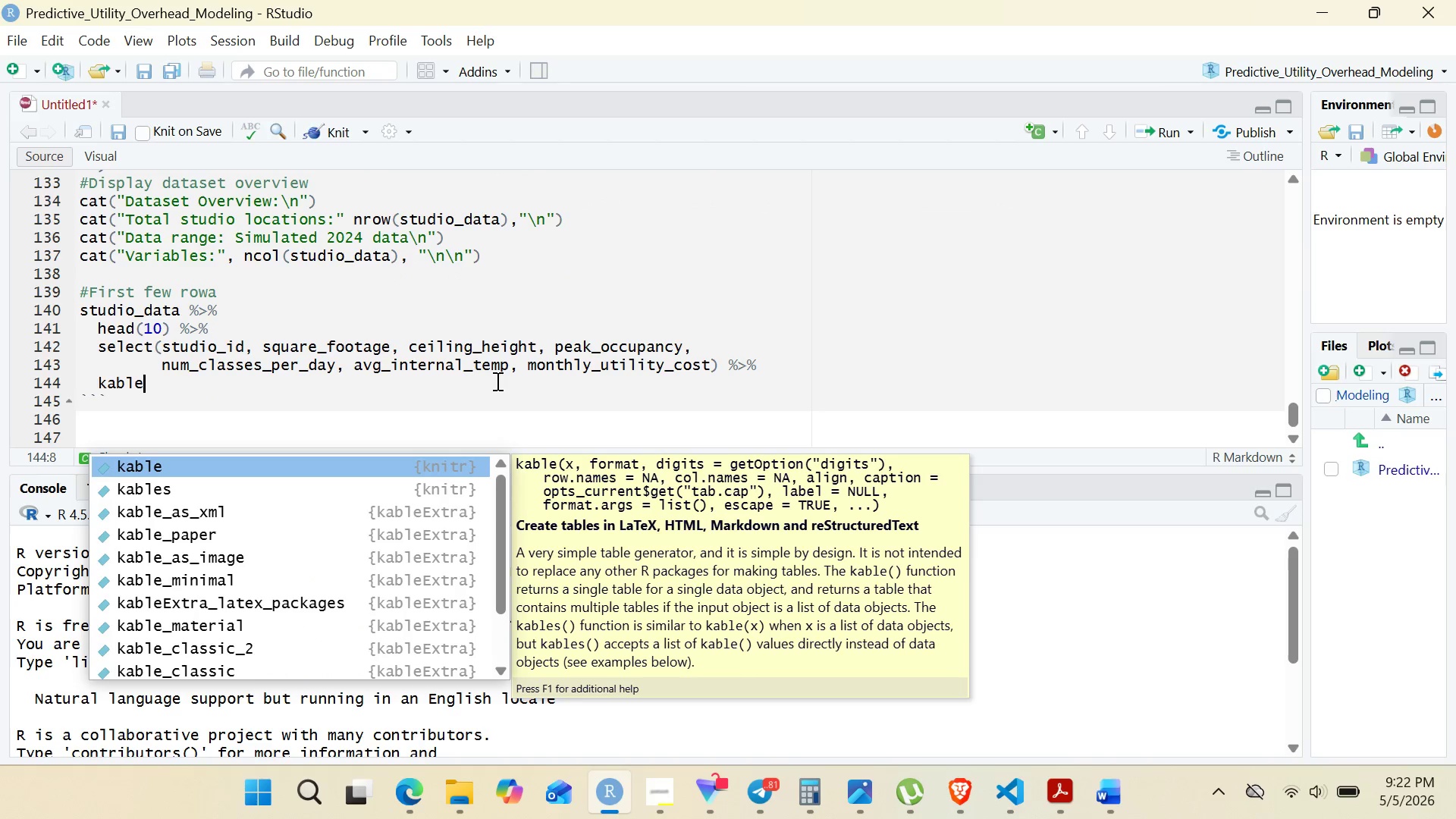 
key(Enter)
 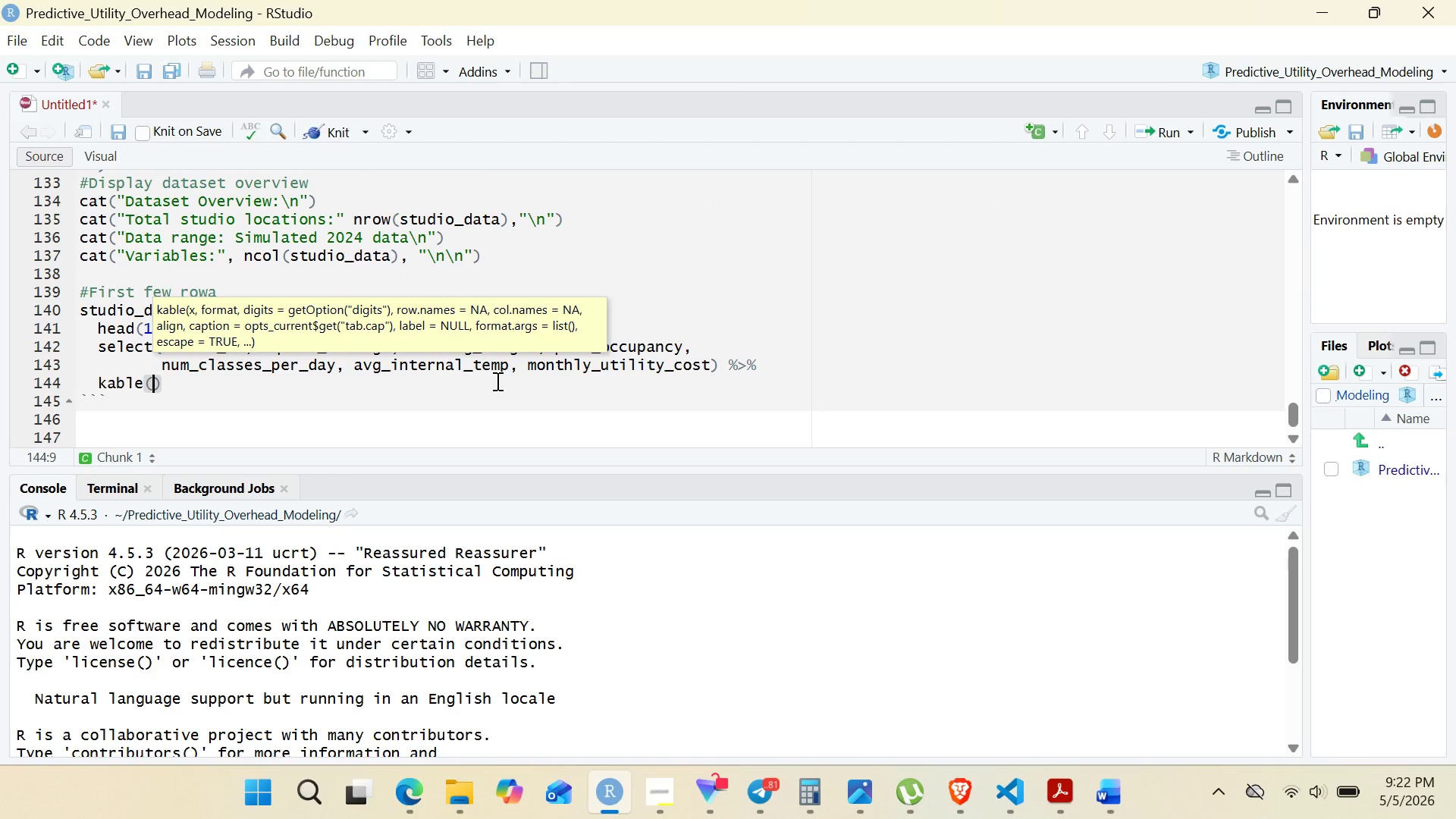 
type(caption)
 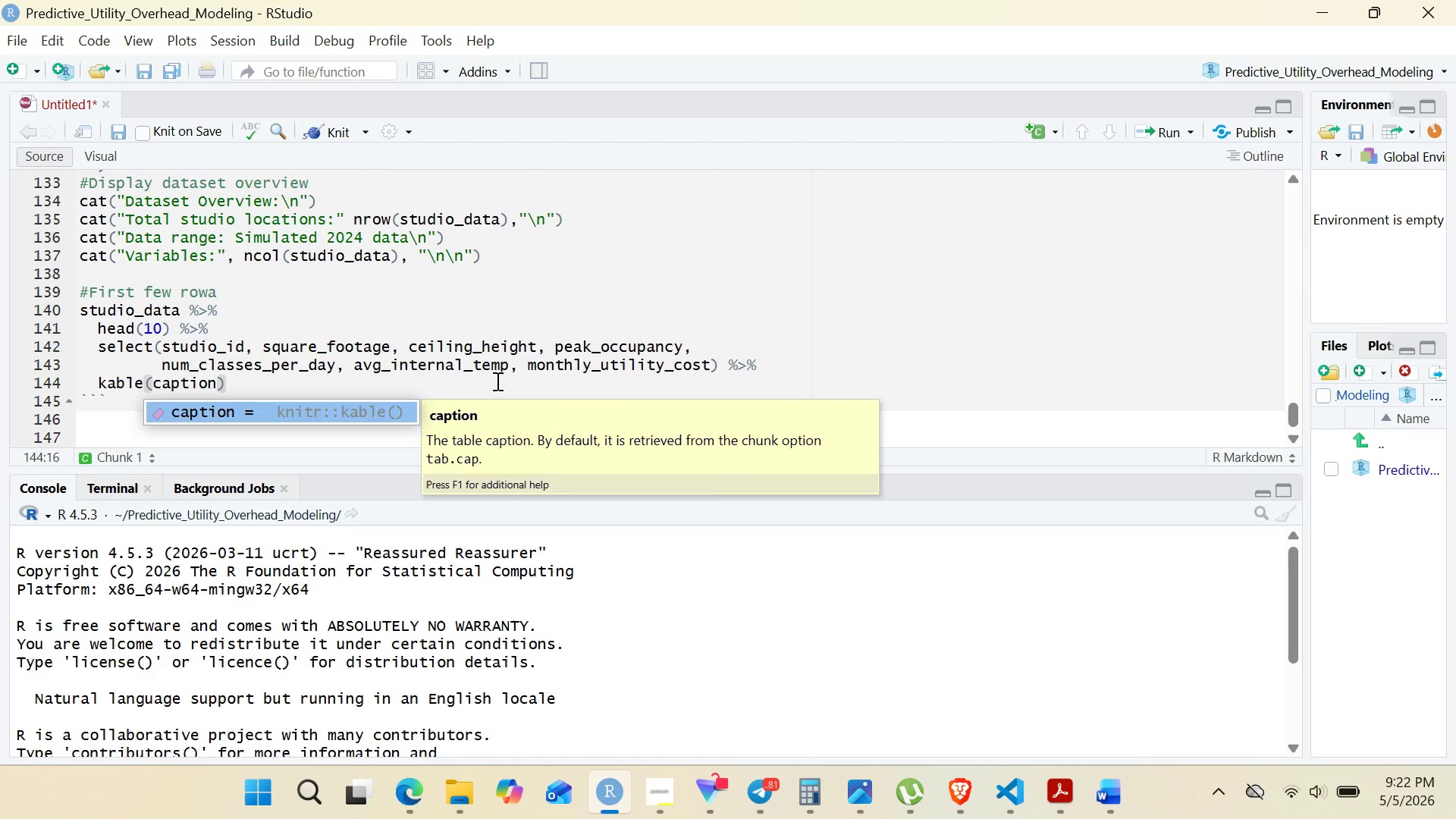 
key(Enter)
 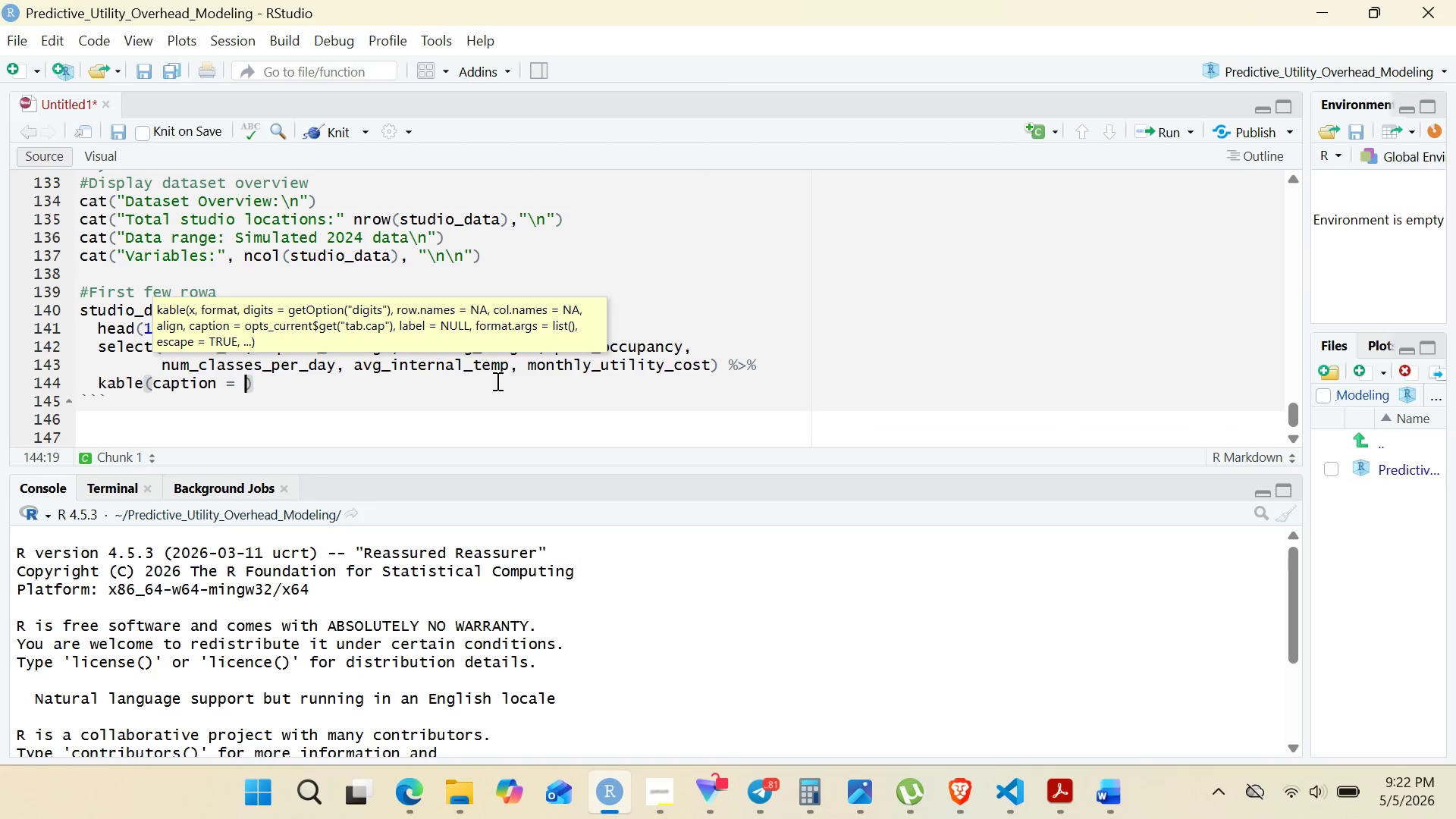 
type("Sample Studio Data)
 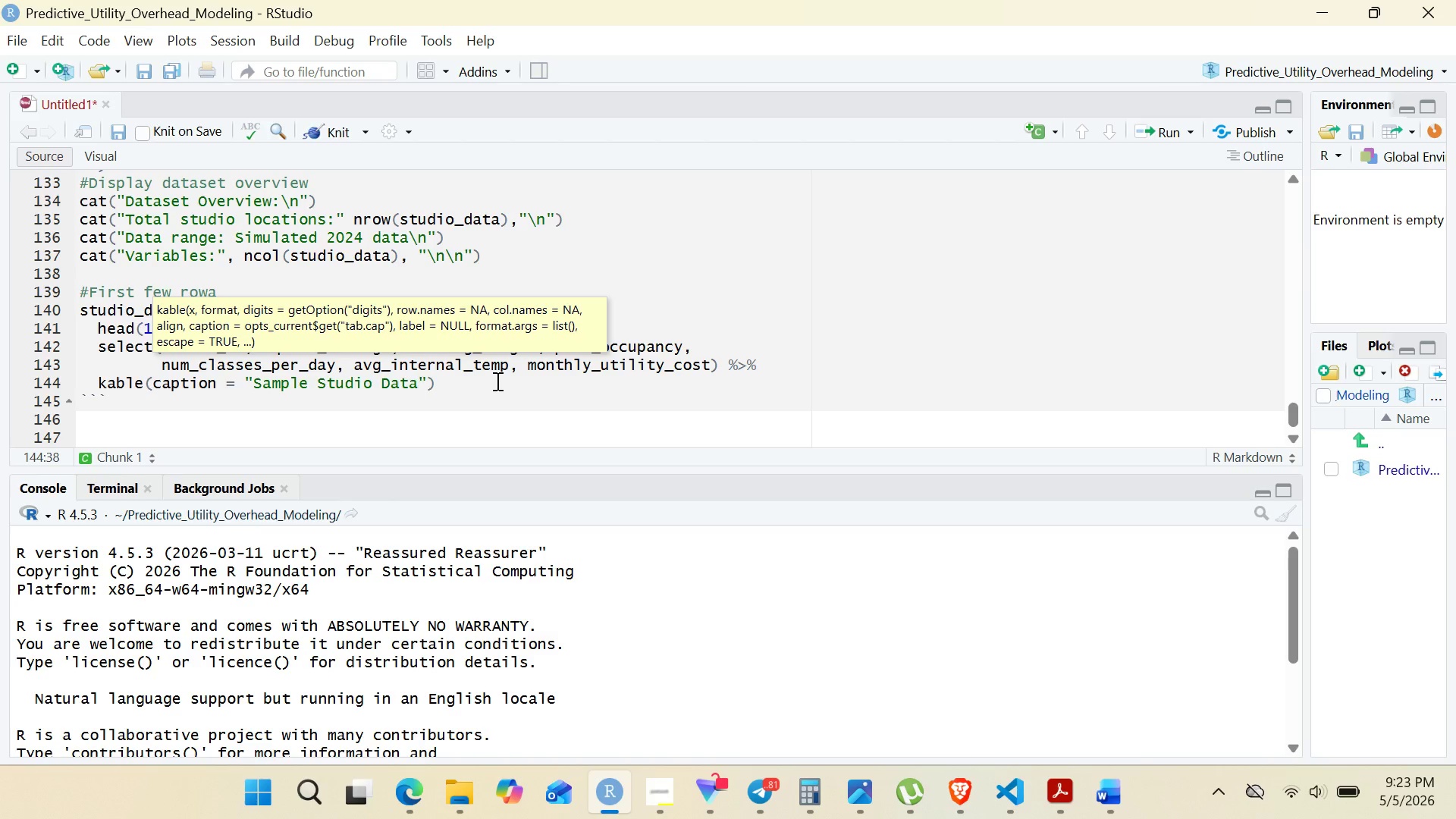 
key(ArrowRight)
 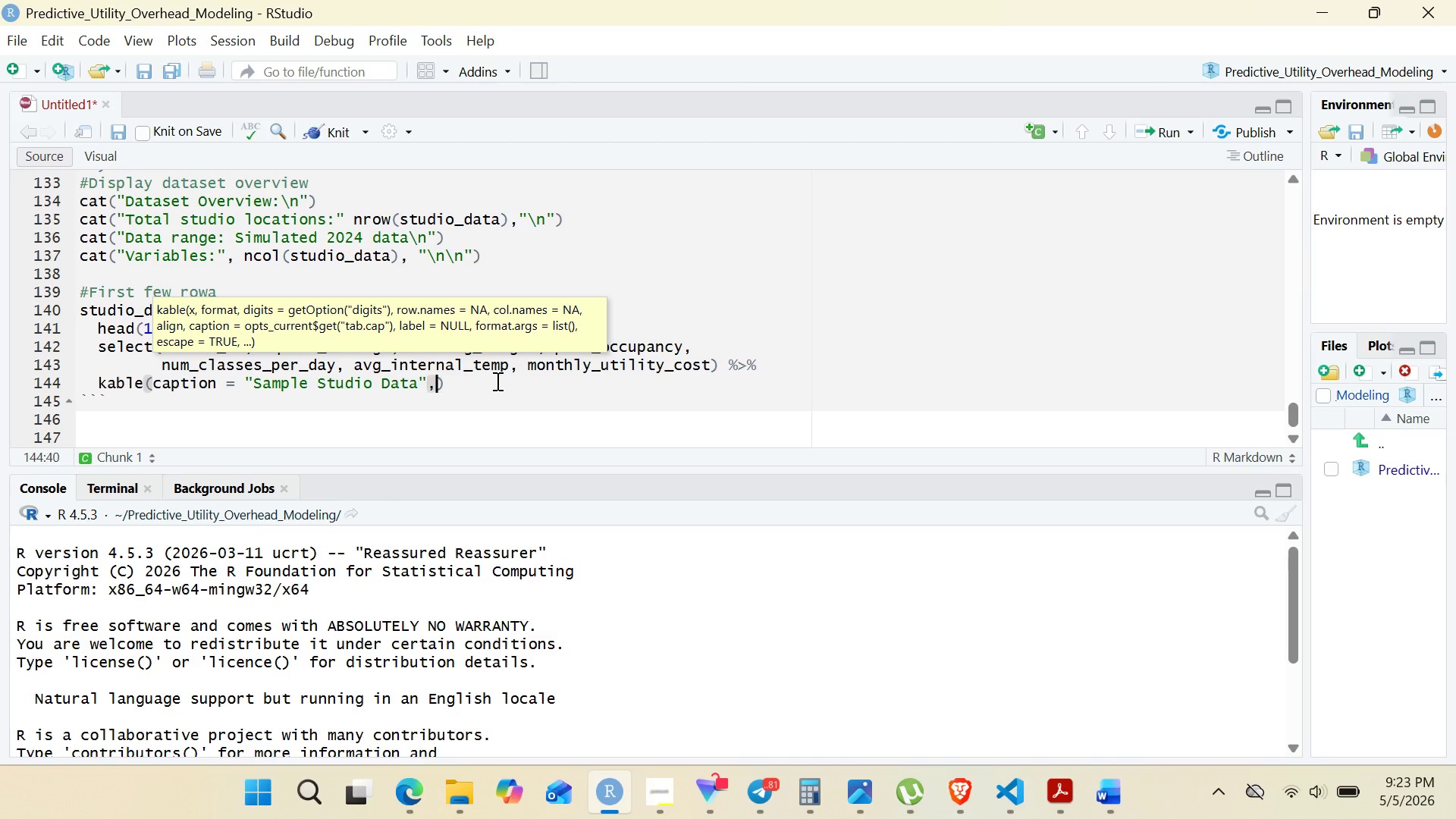 
type(, booktabs = TRUE)
 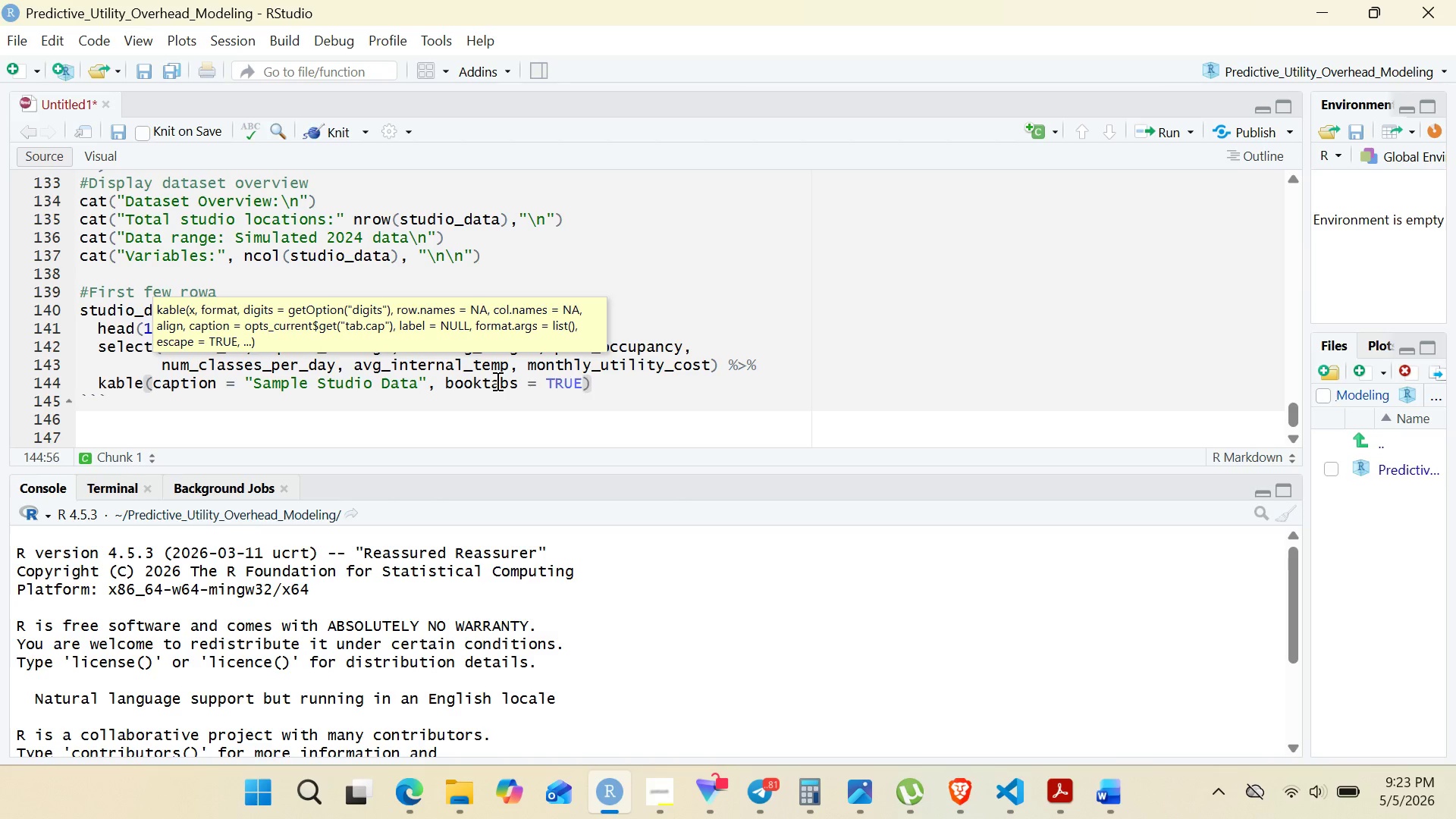 
key(ArrowRight)
 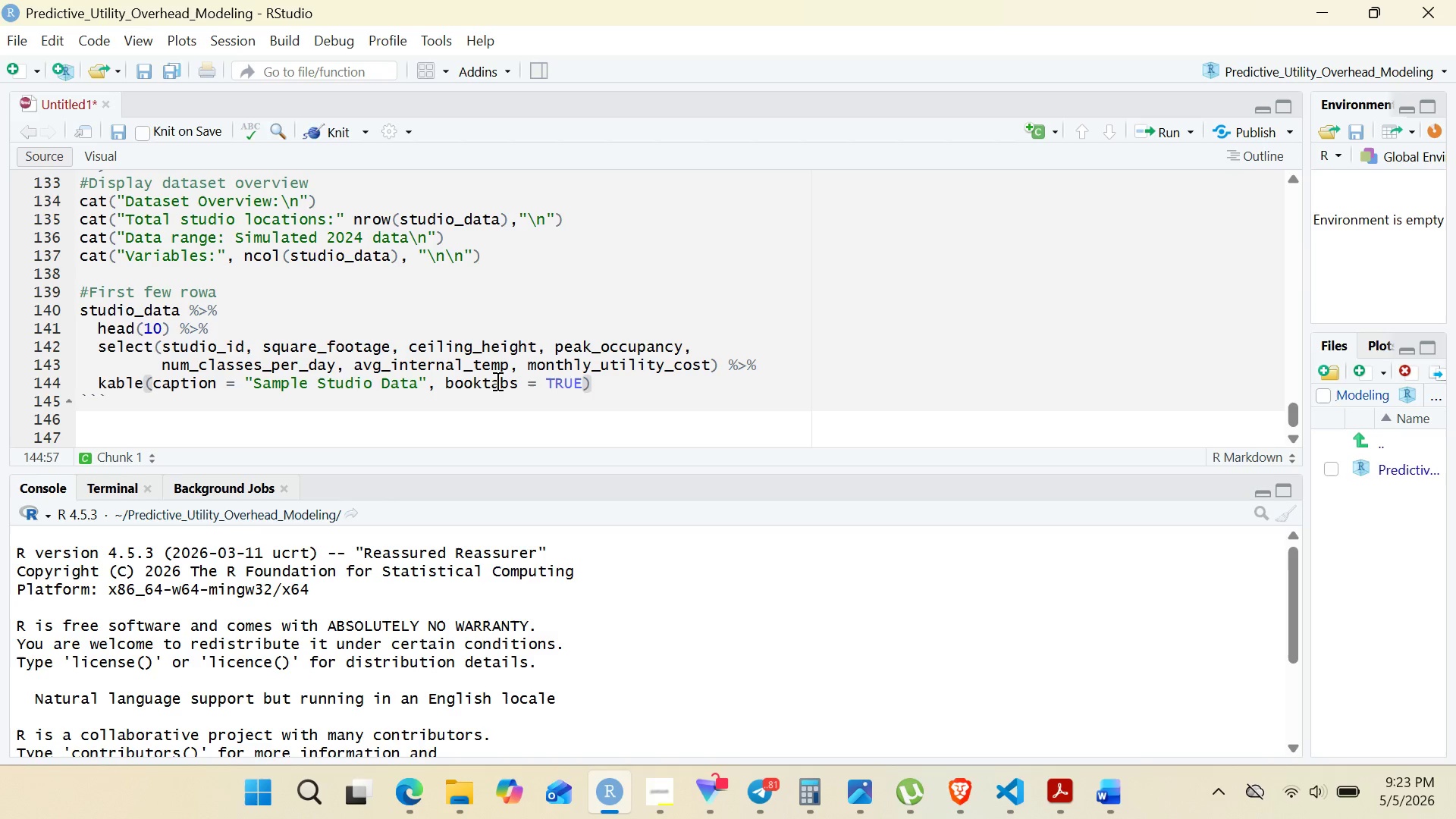 
key(Space)
 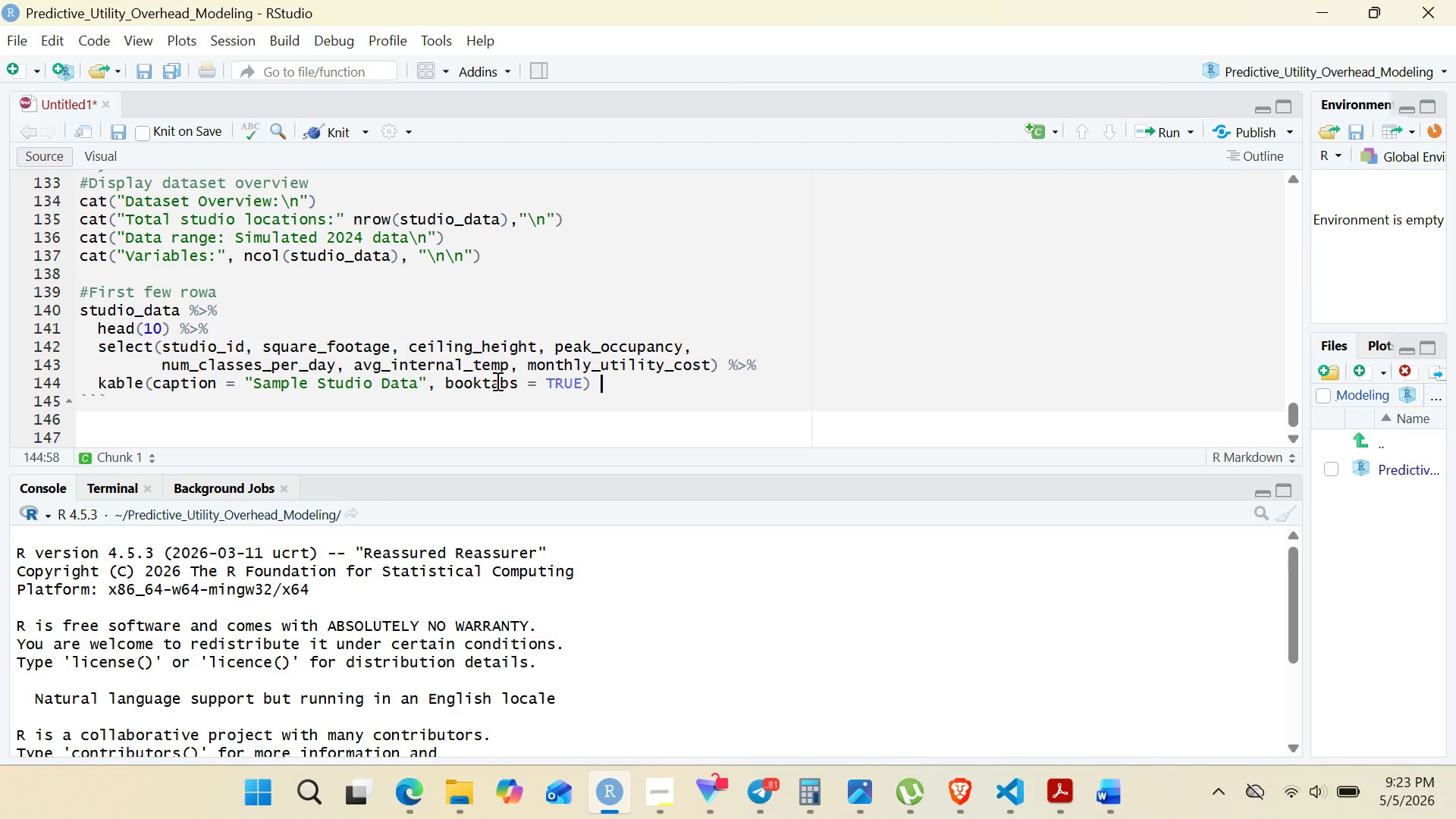 
key(Shift+5)
 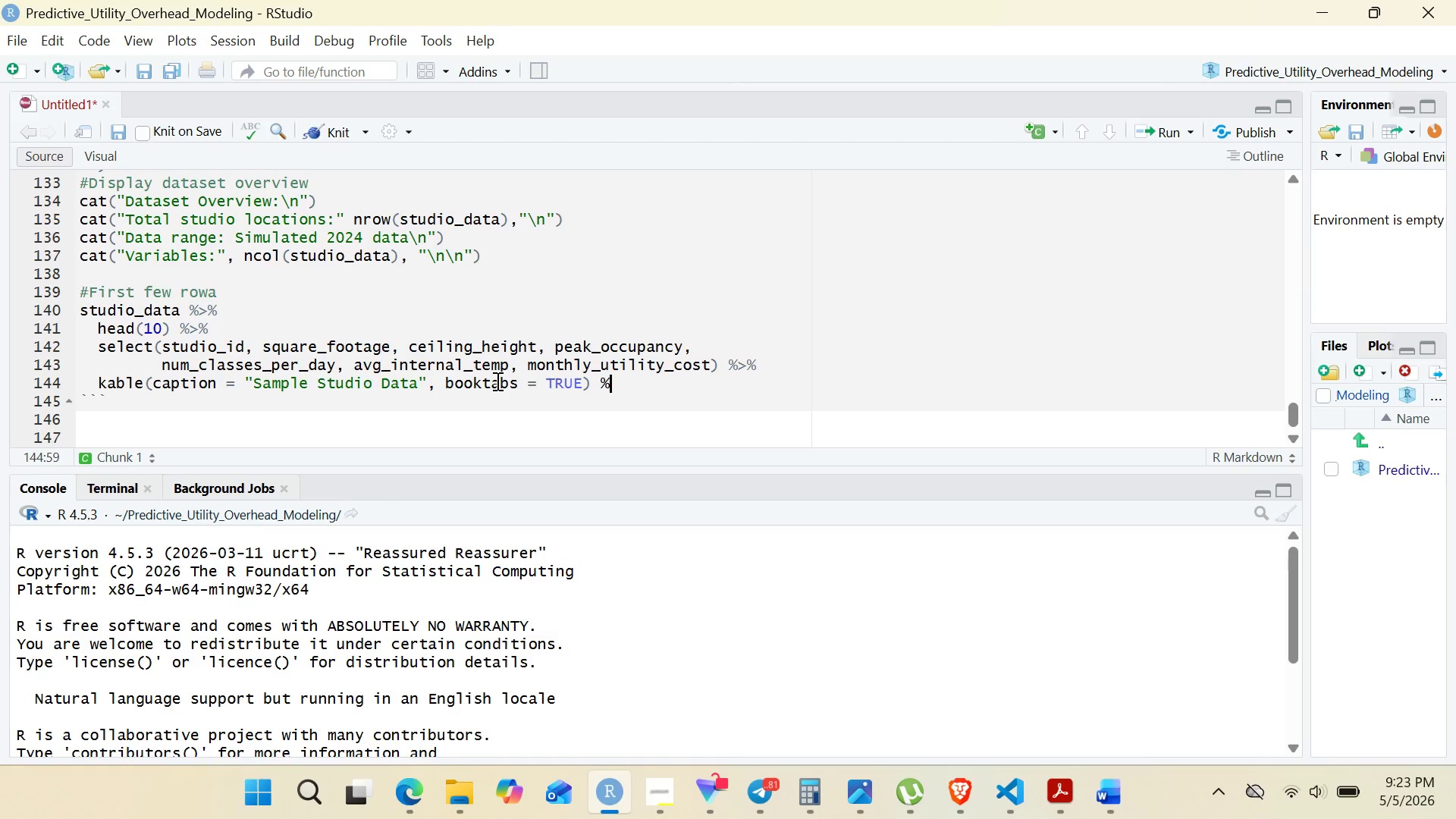 
key(Shift+Period)
 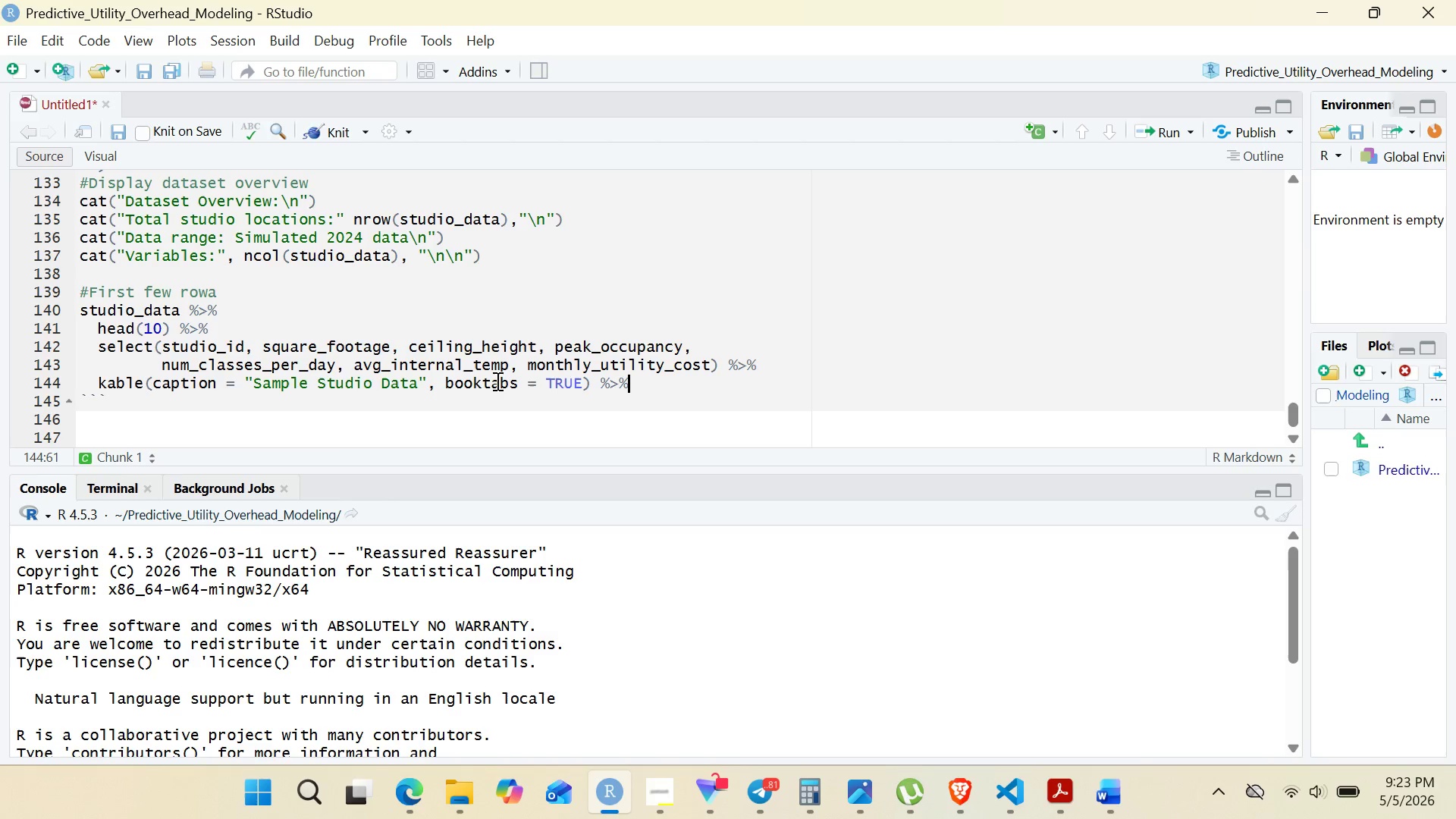 
key(Shift+5)
 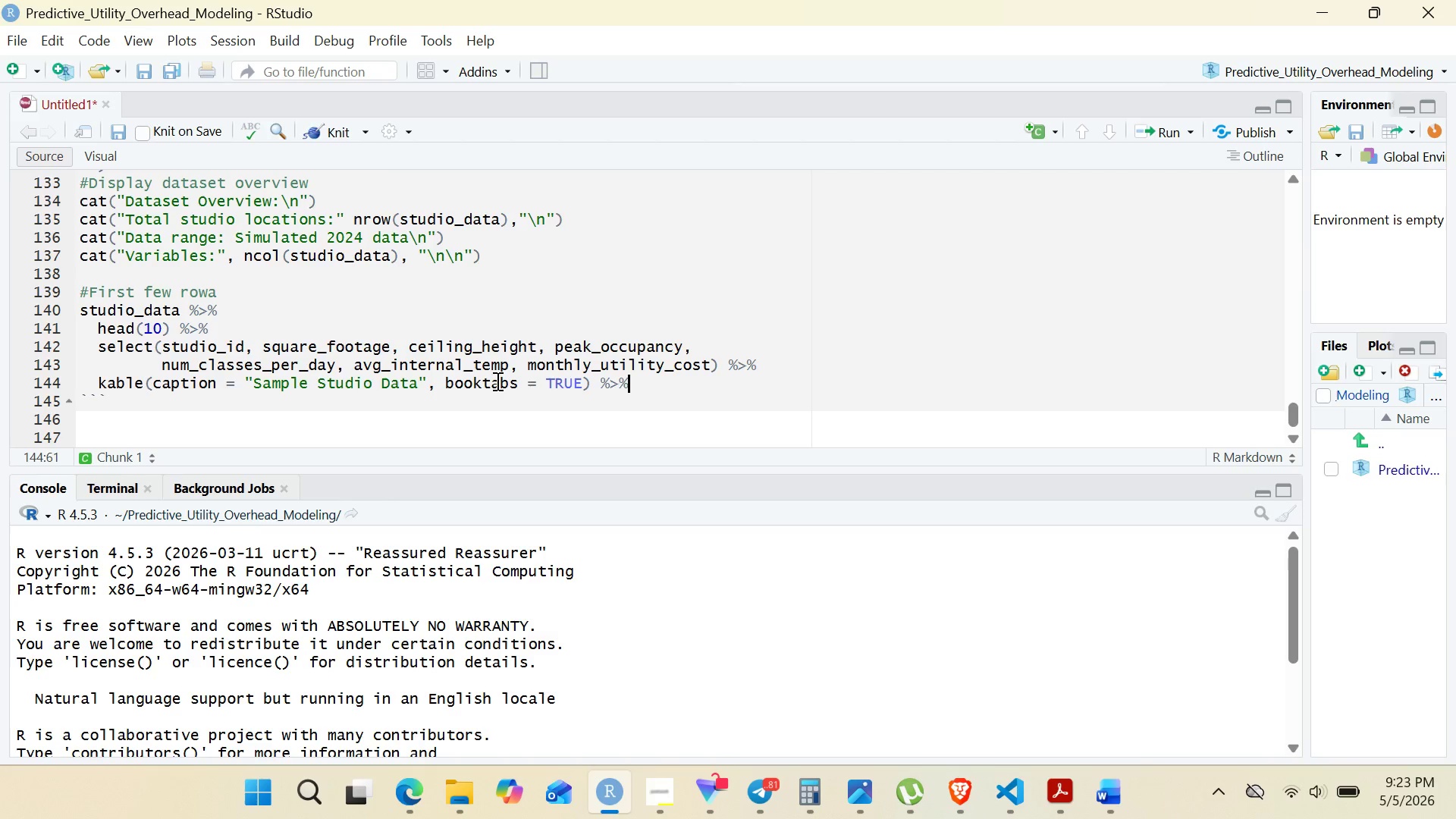 
key(Enter)
 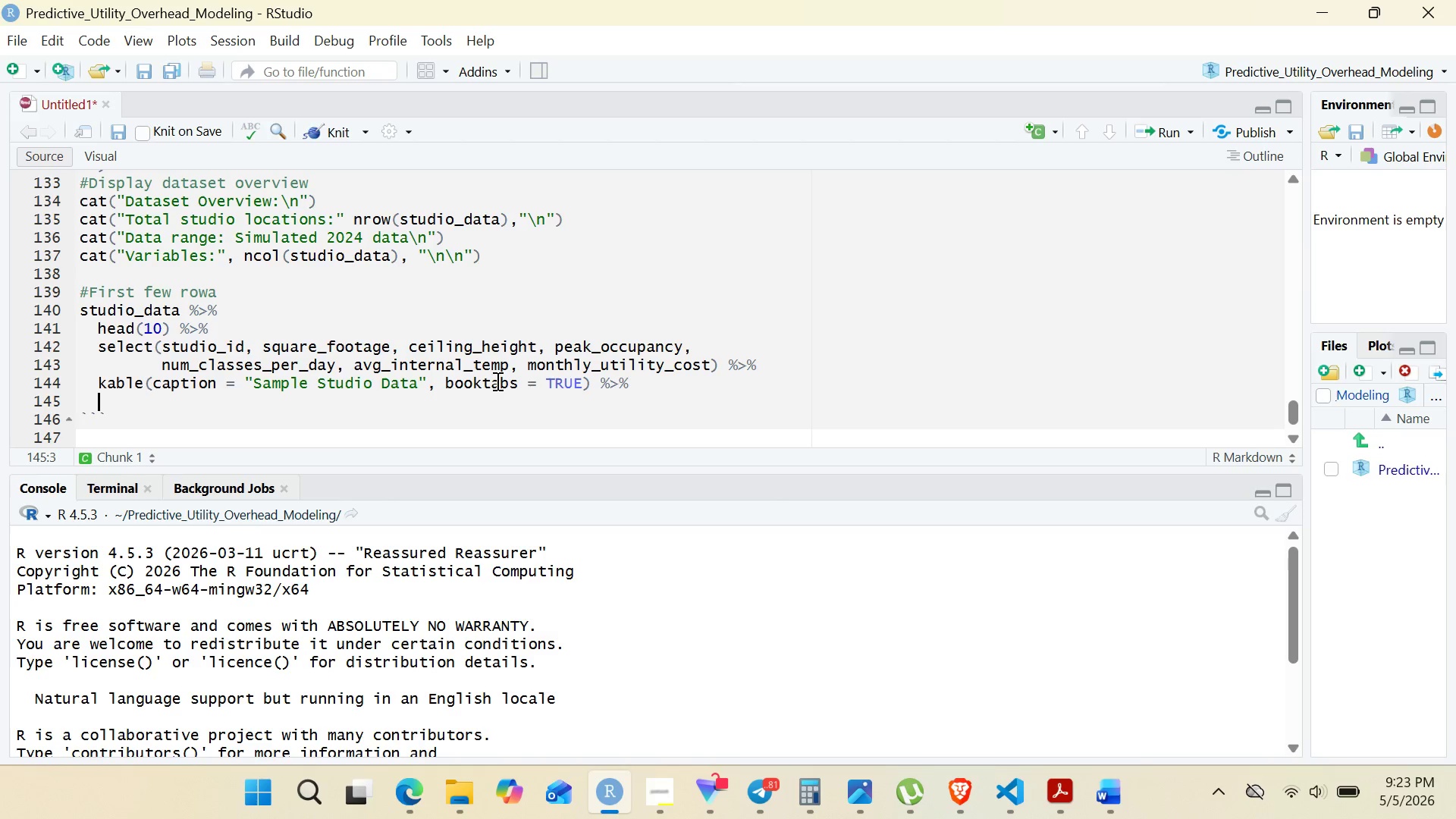 
type(kable_styling()
 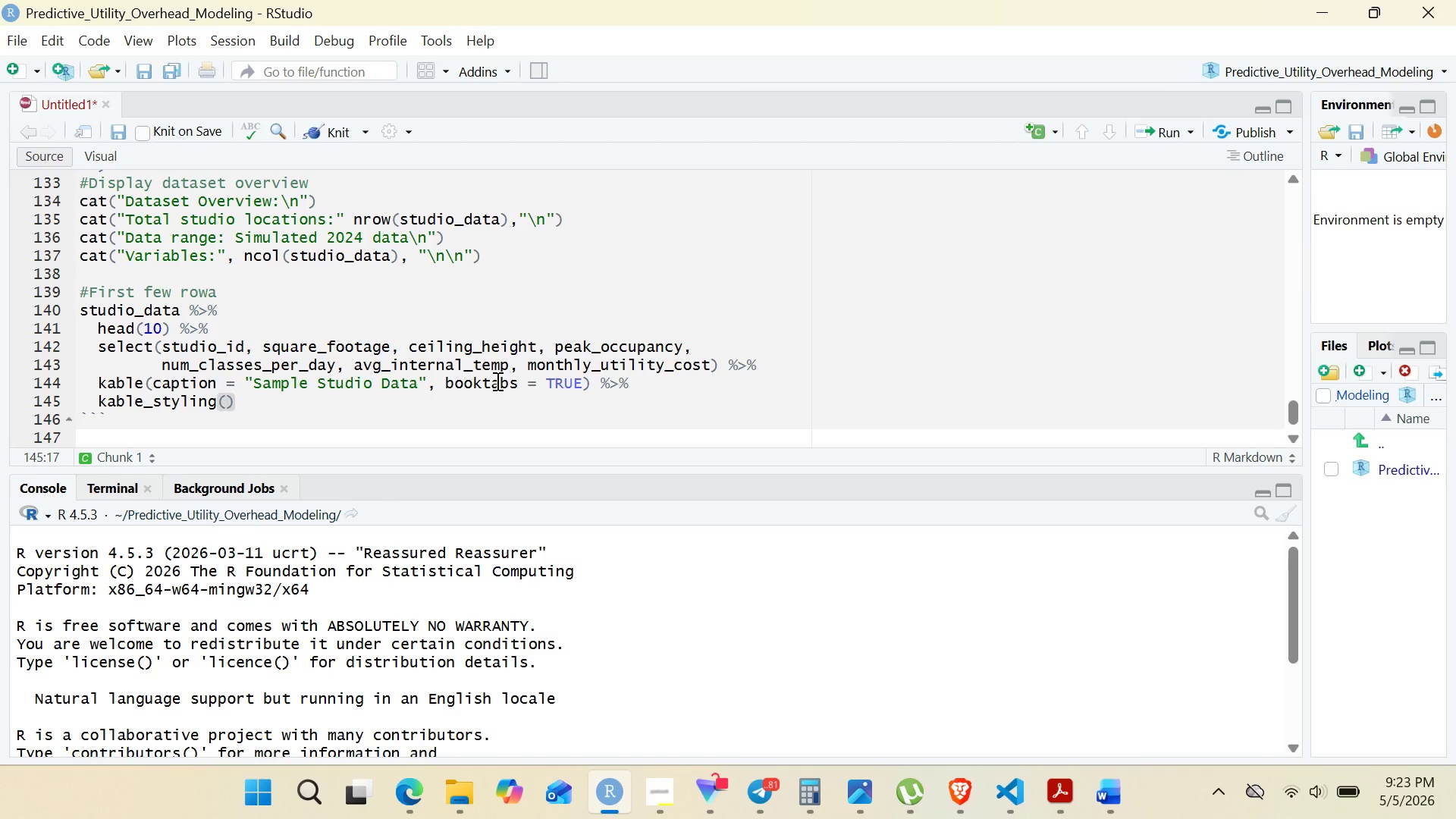 
type(bootstra)
 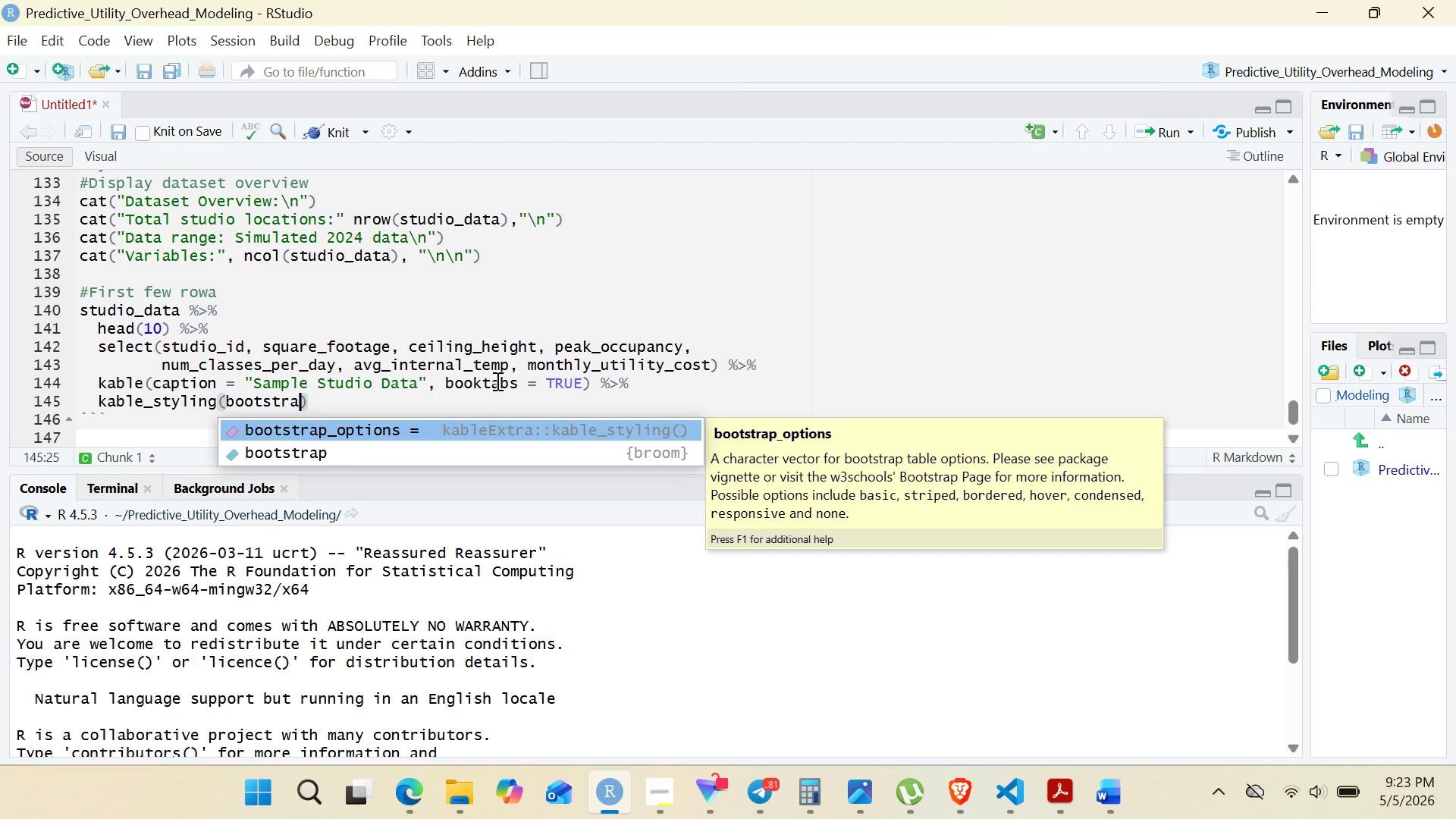 
key(Enter)
 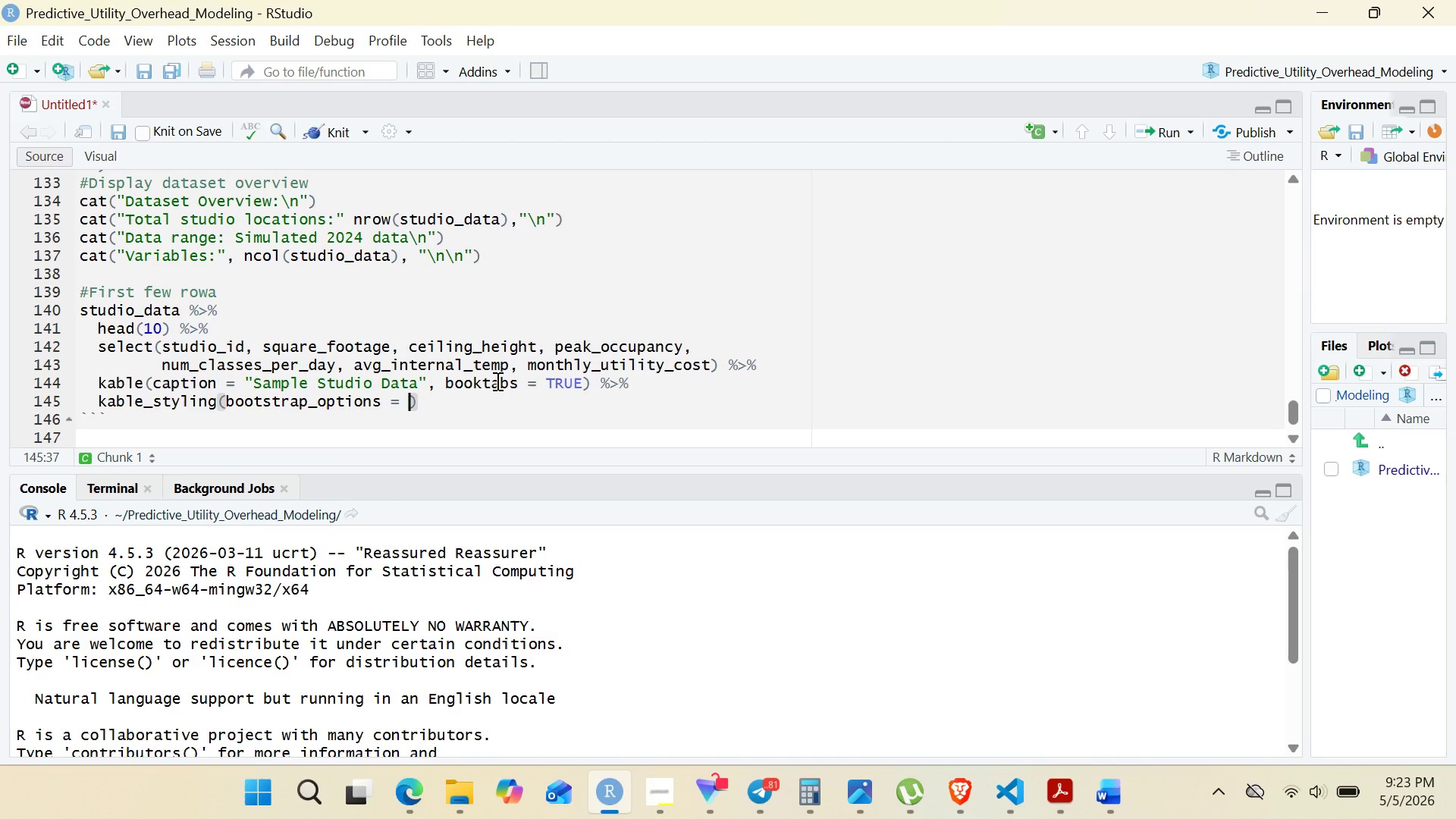 
type(c("striped)
 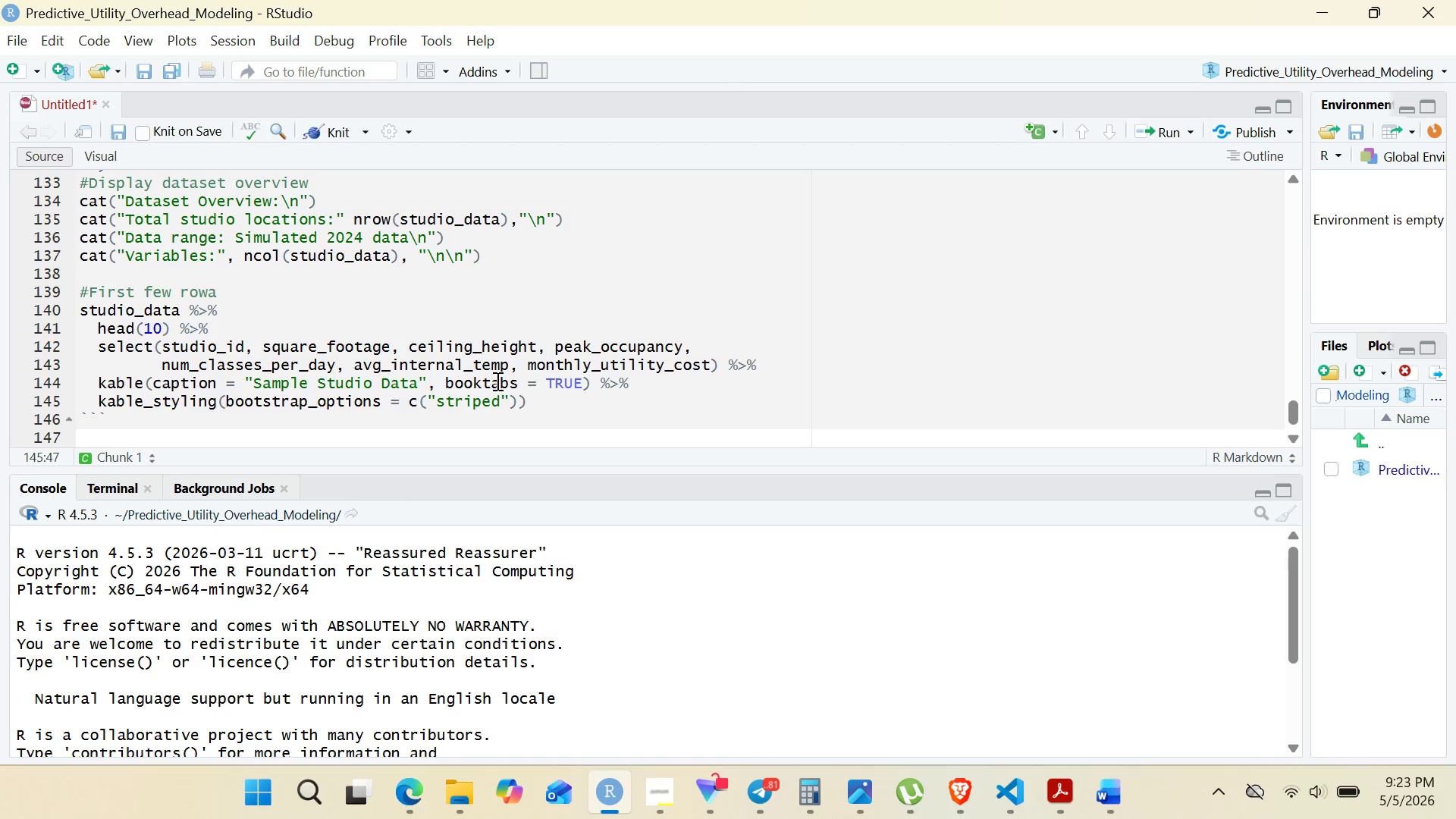 
key(ArrowRight)
 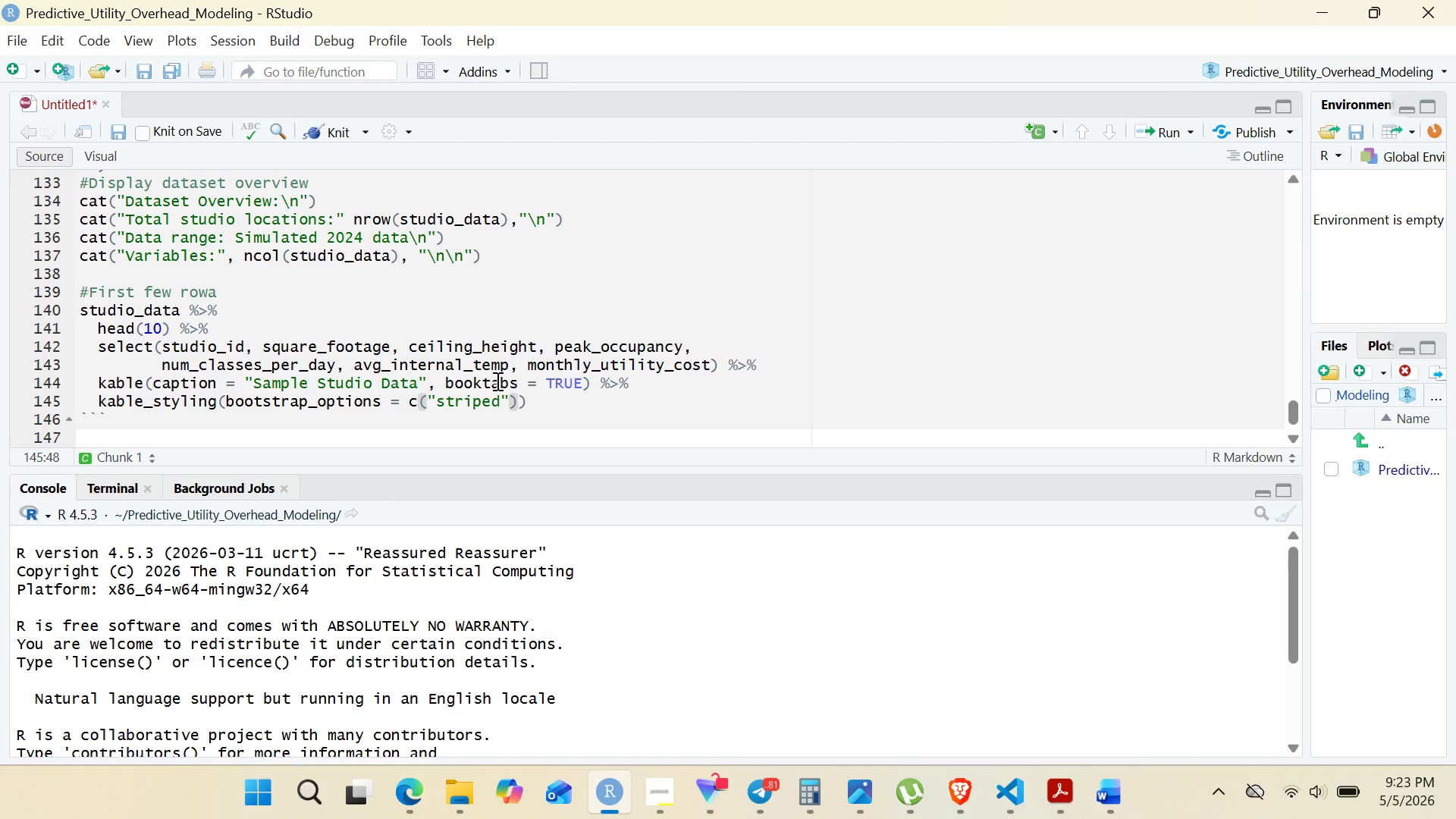 
type(, "hover)
 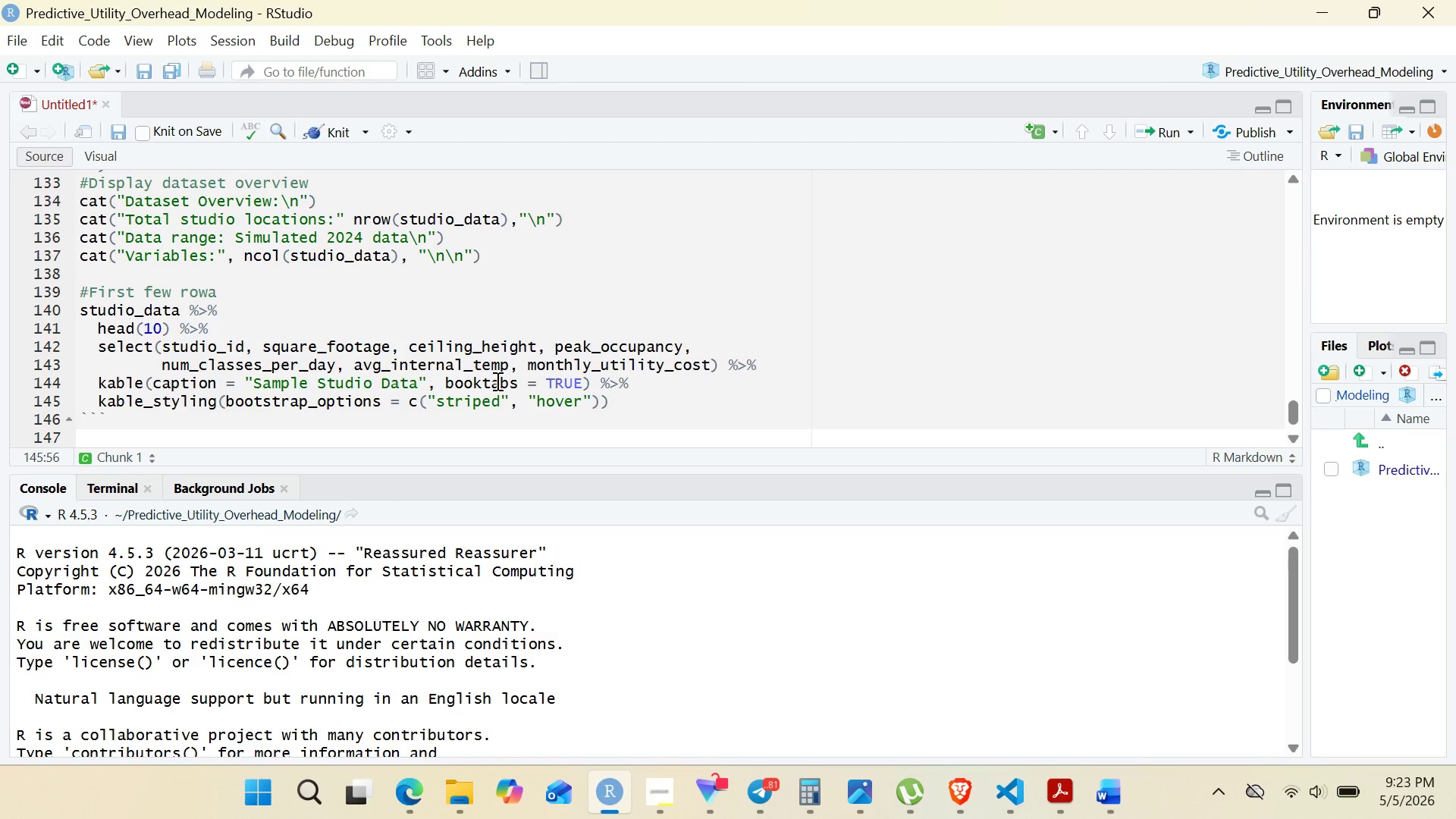 
left_click([627, 378])
 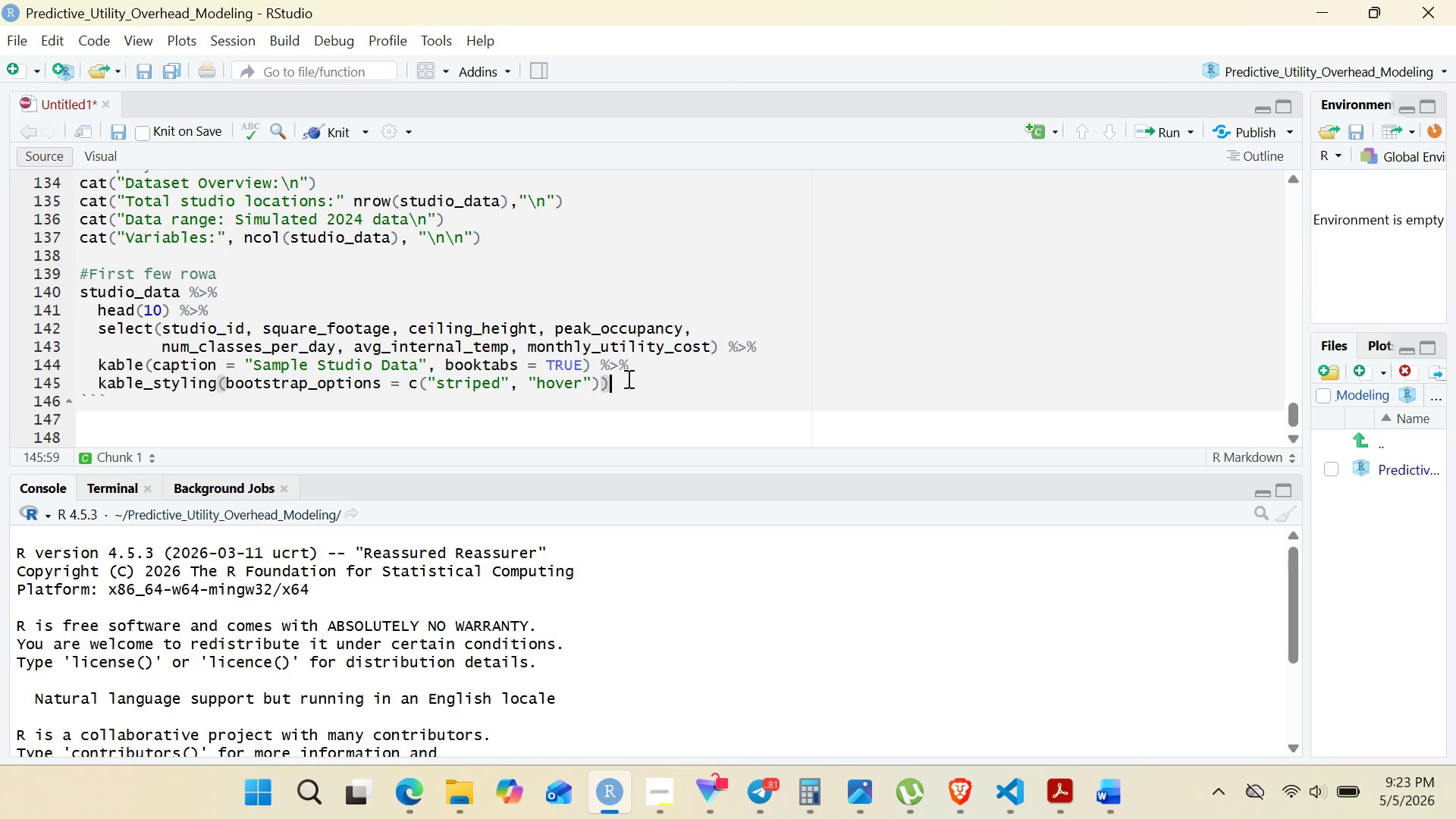 
key(Enter)
 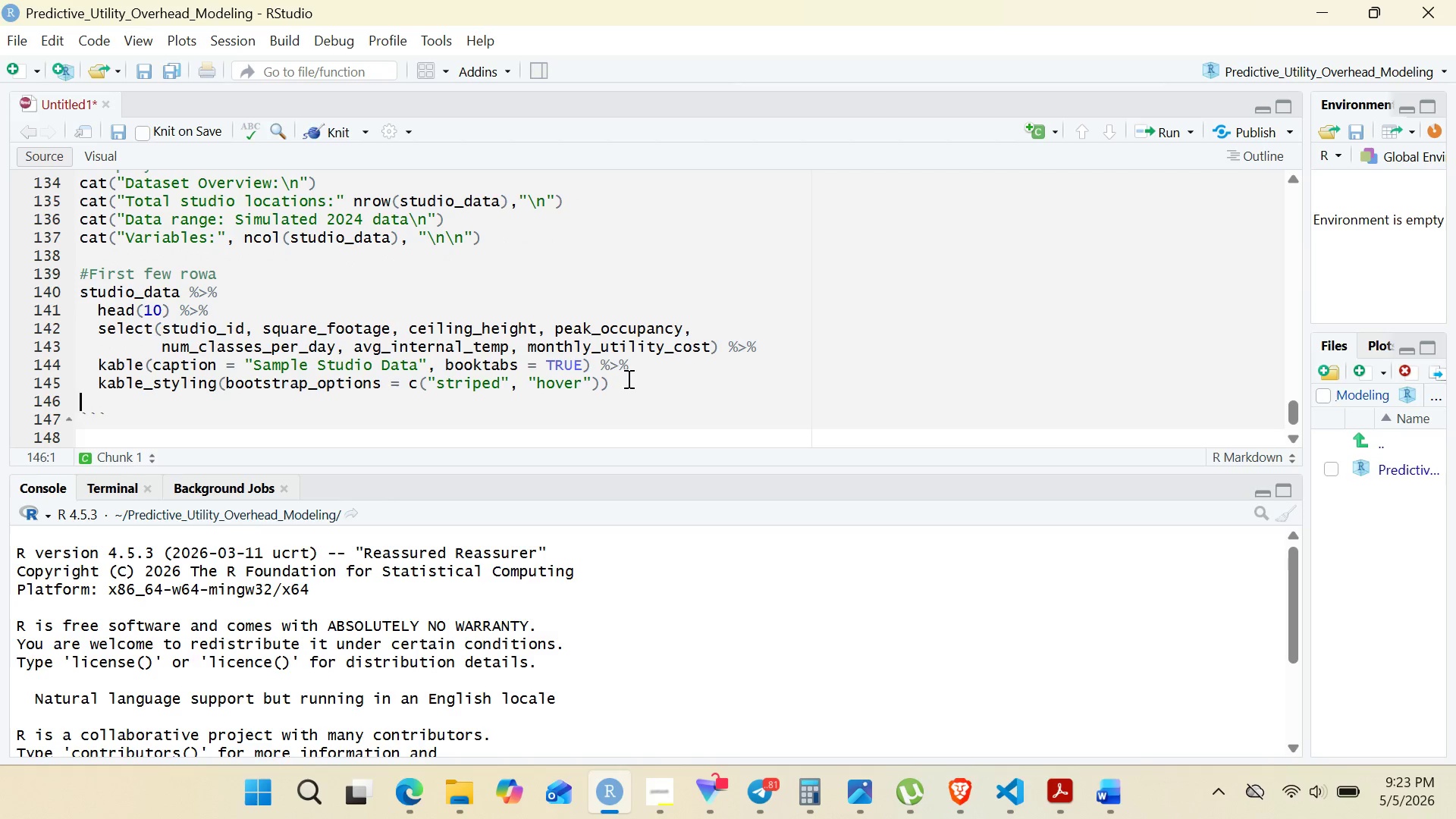 
key(Enter)
 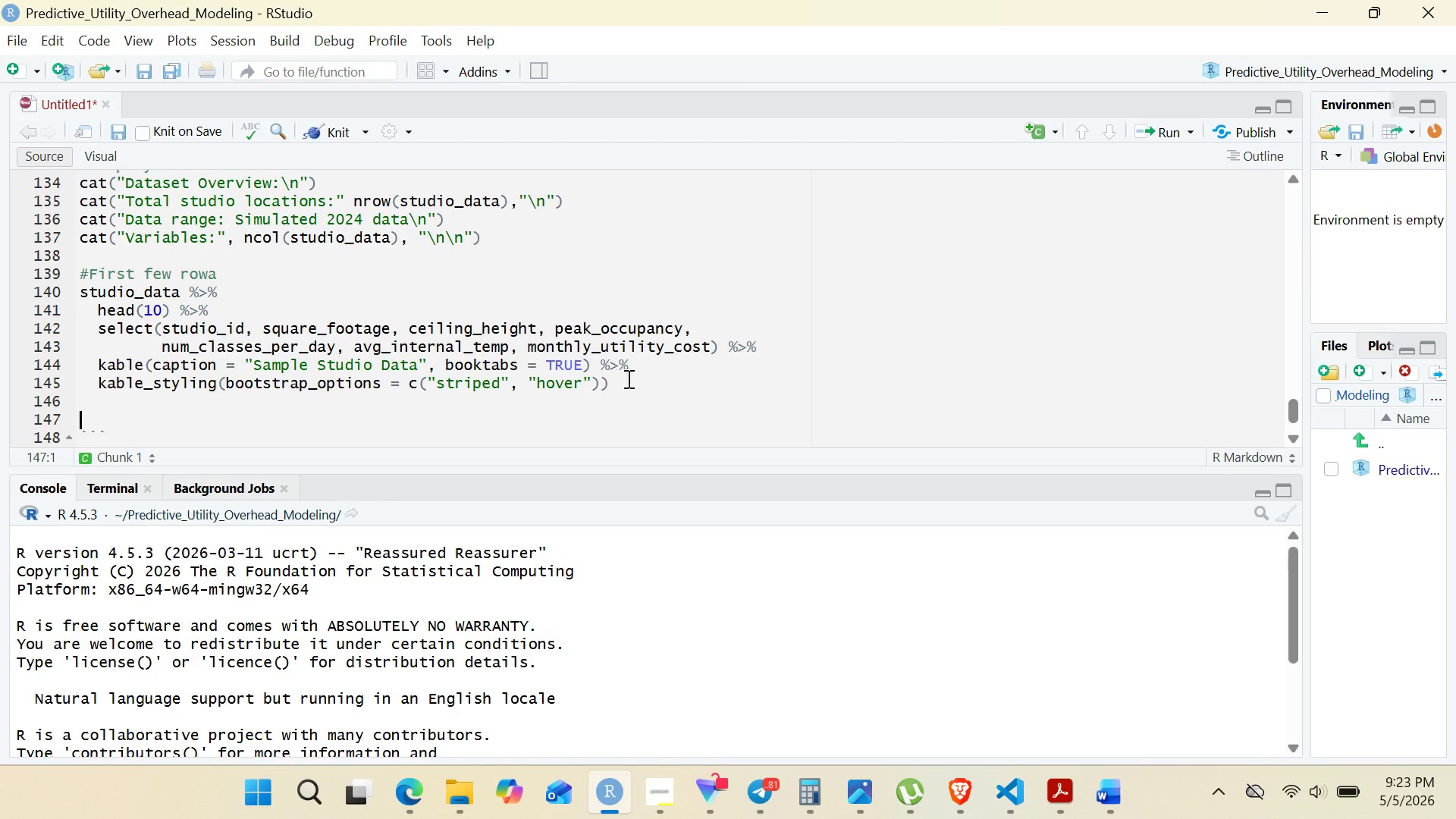 
type(# Data Summary static)
 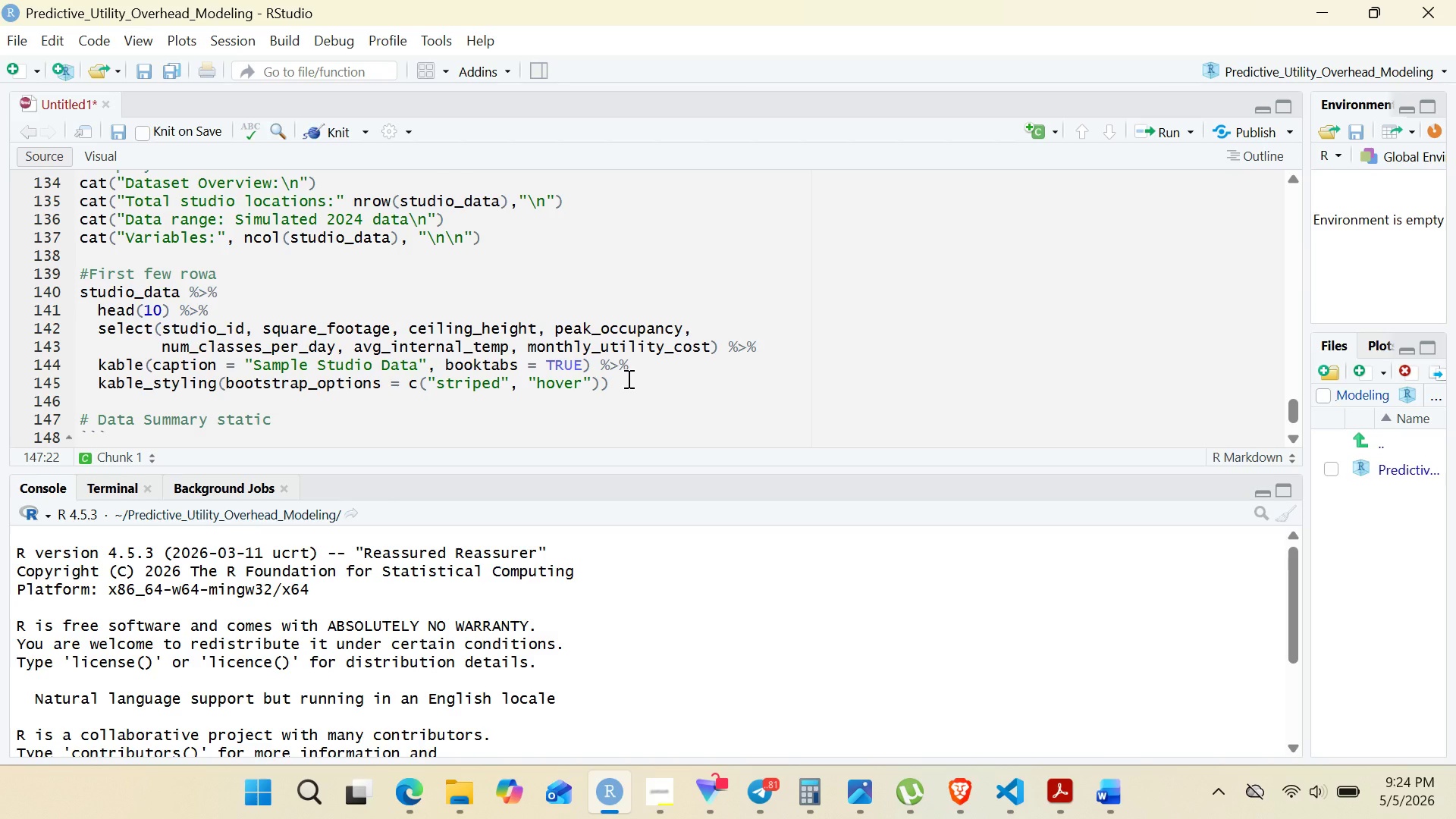 
key(Backspace)
type(stic)
 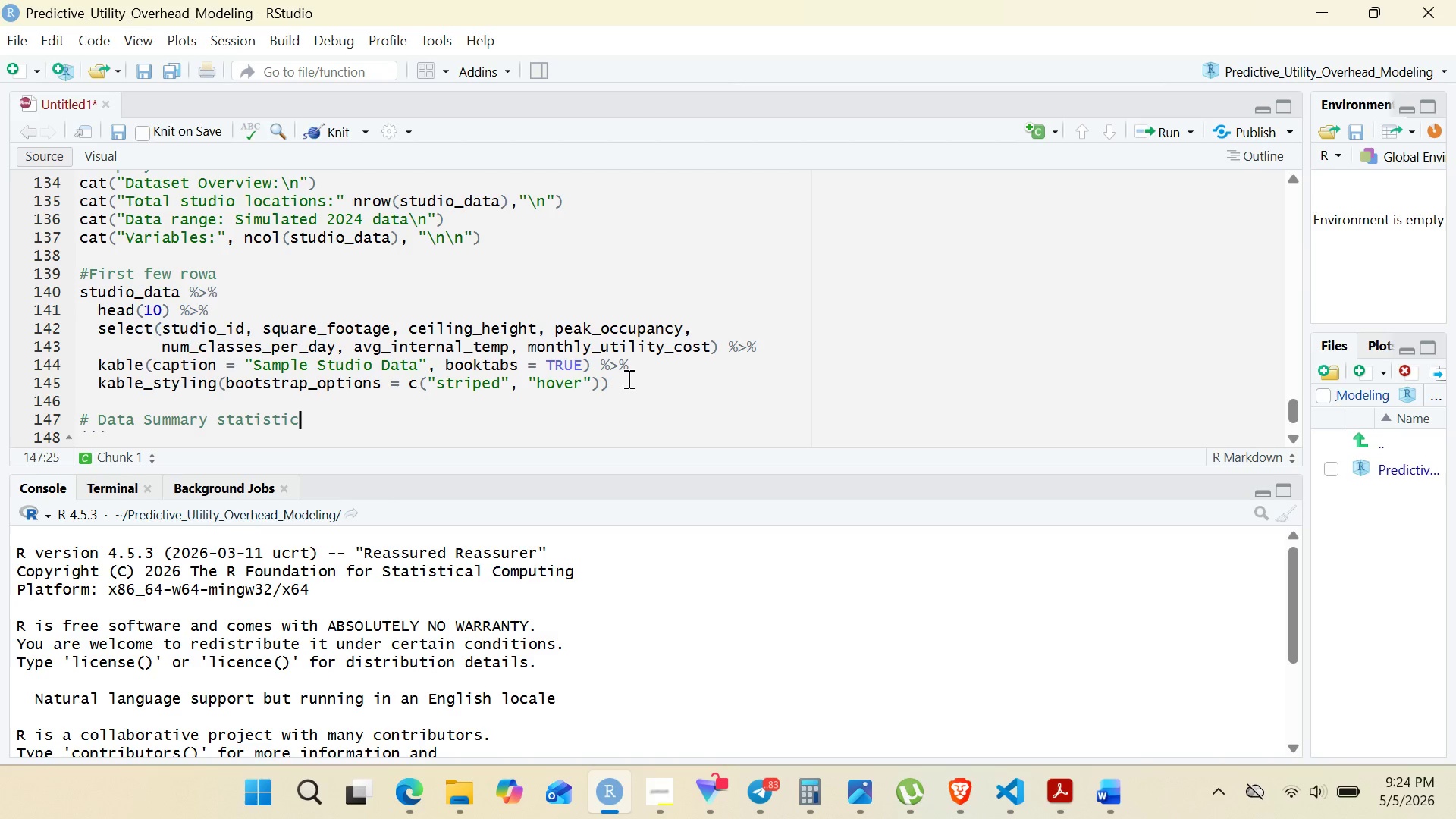 
key(S)
 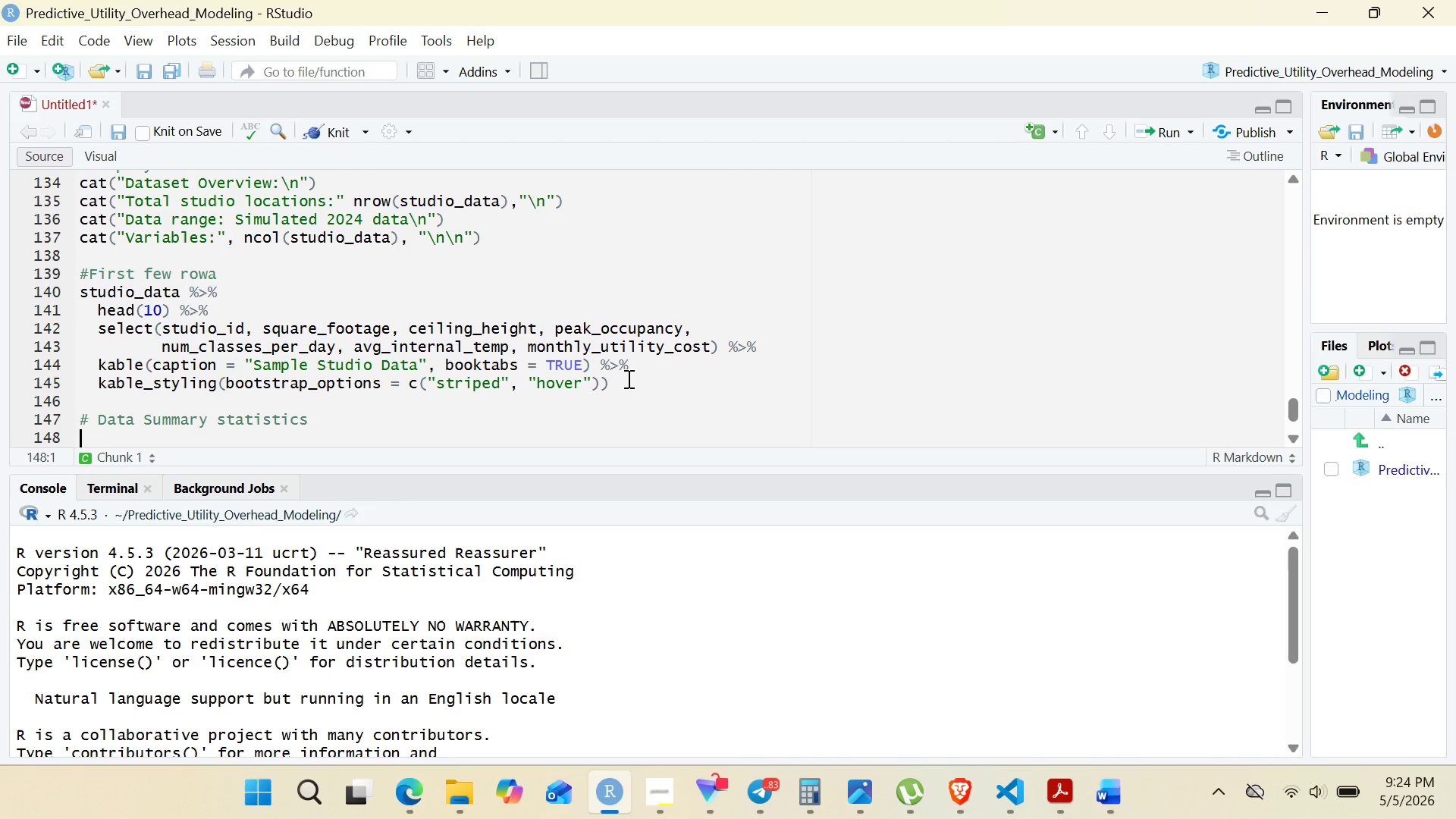 
key(Enter)
 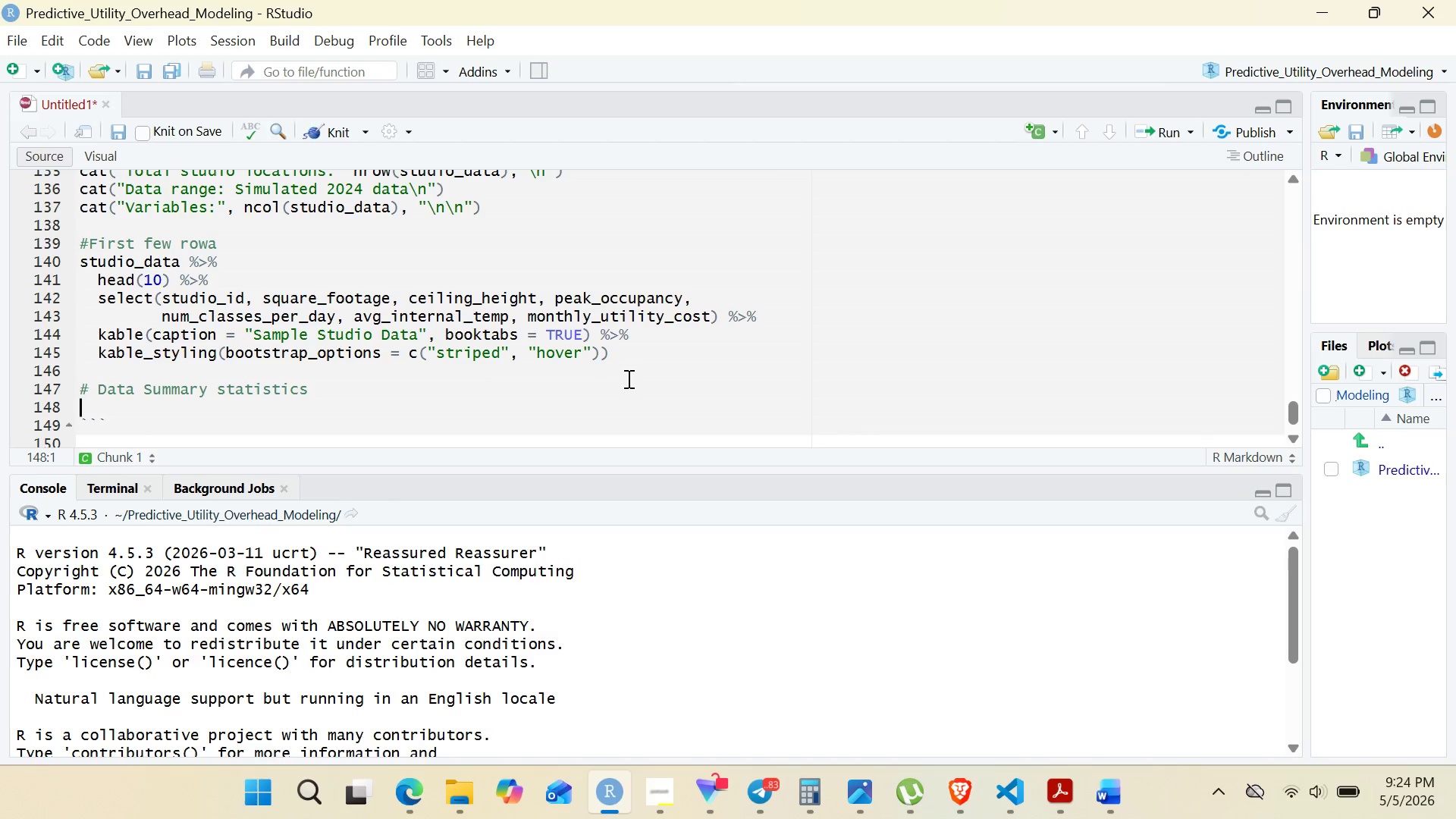 
type(summary_statd)
key(Backspace)
type(s <- studio)
 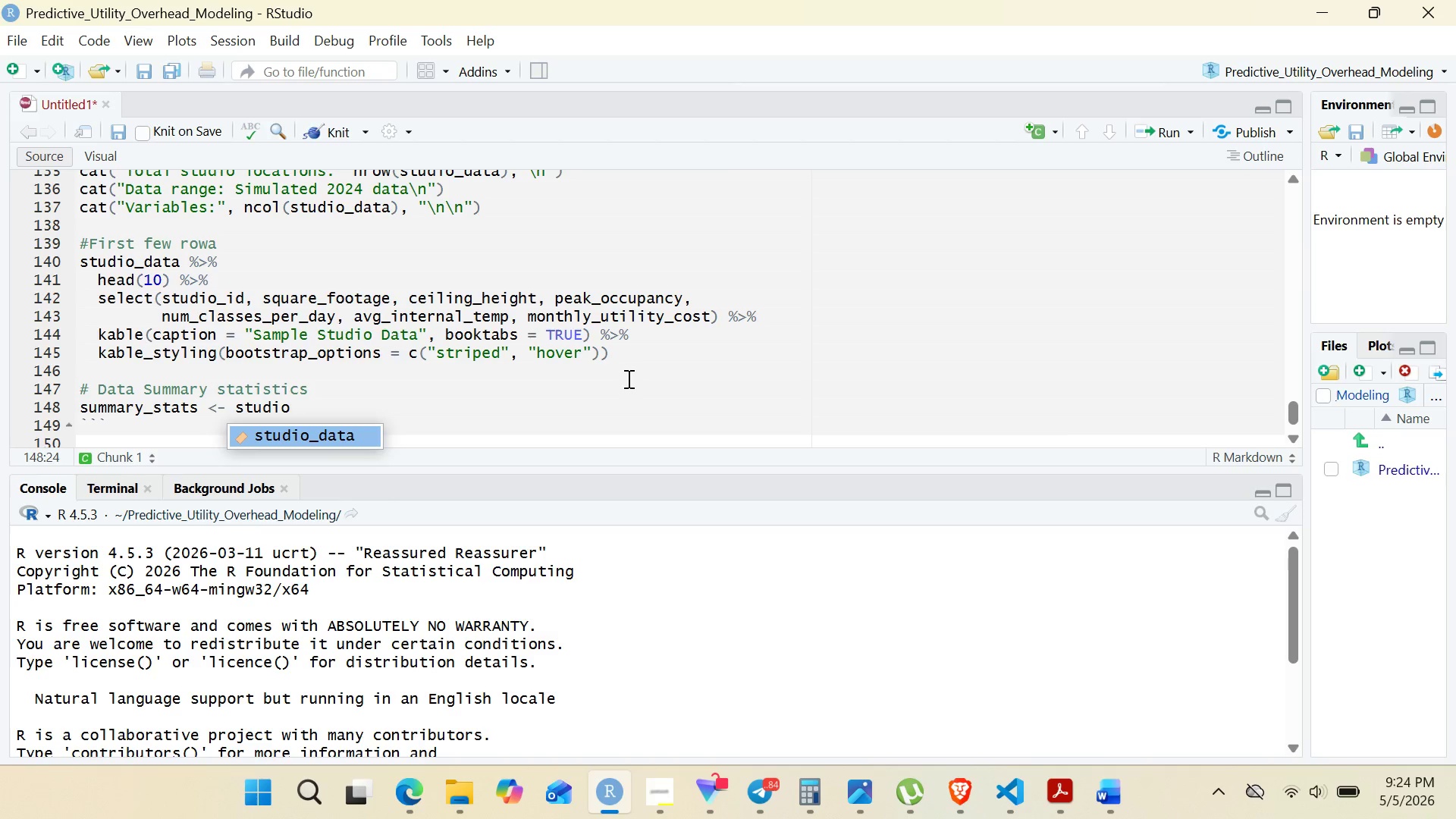 
key(Enter)
 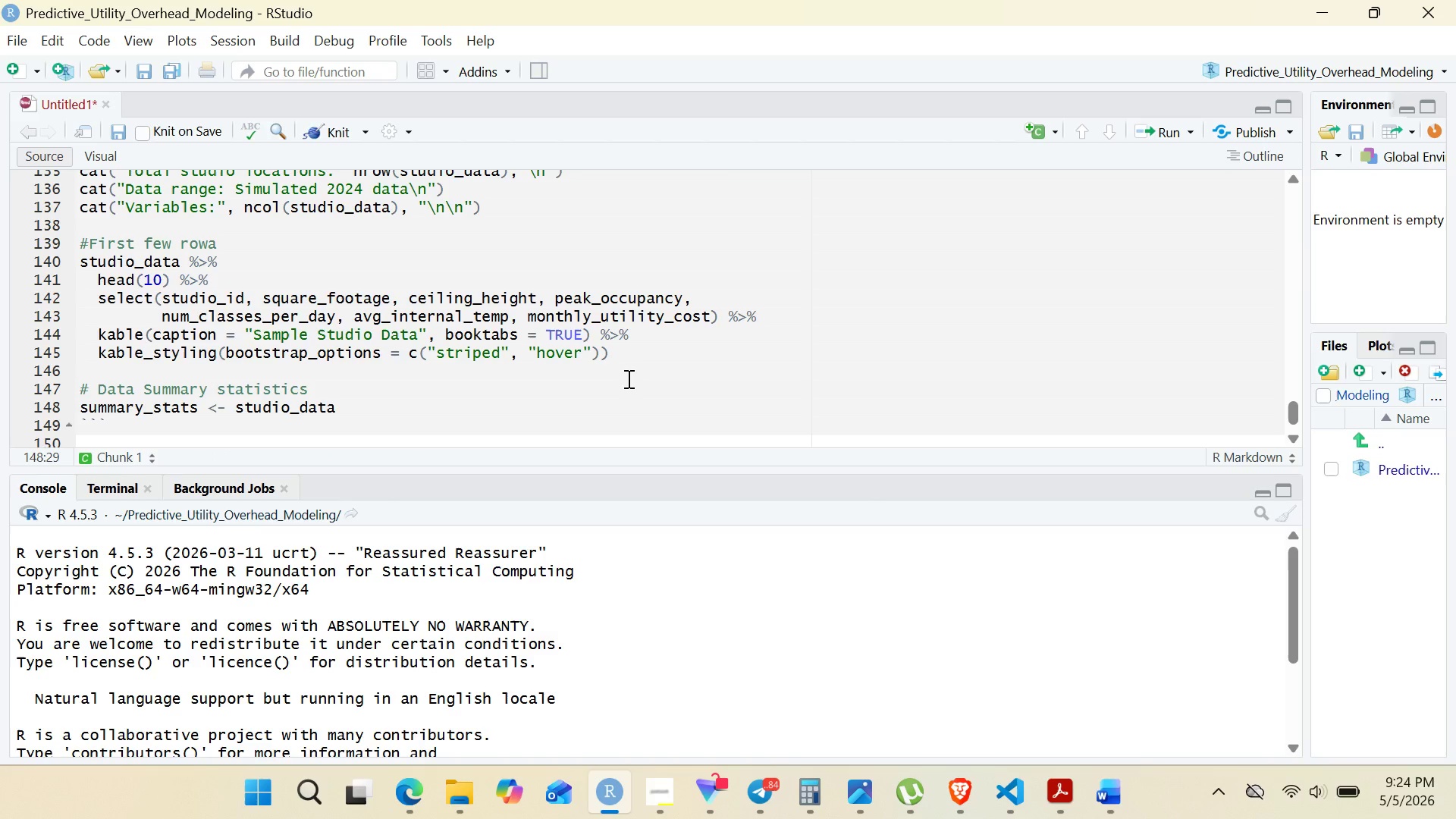 
key(Space)
 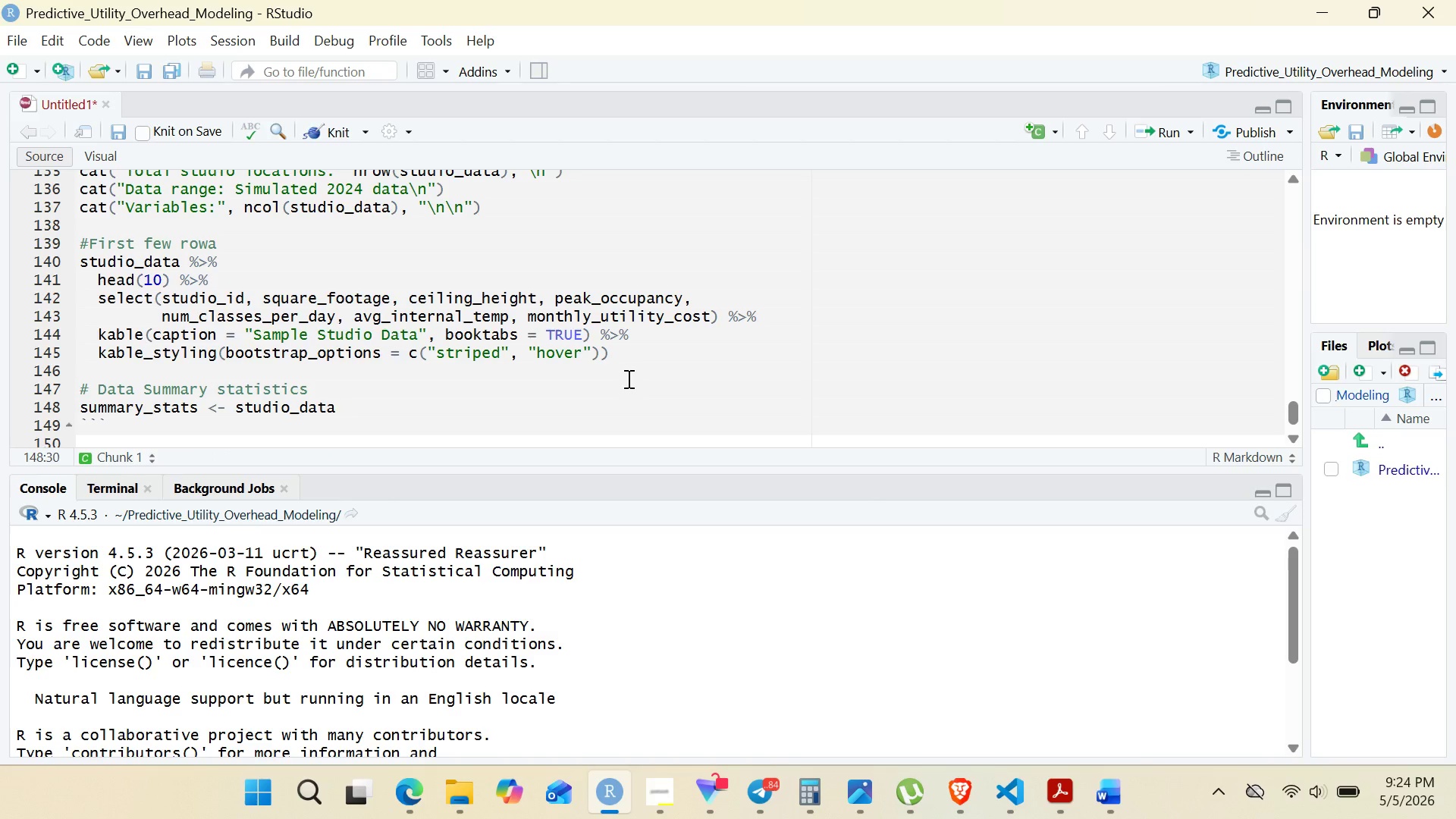 
key(Shift+5)
 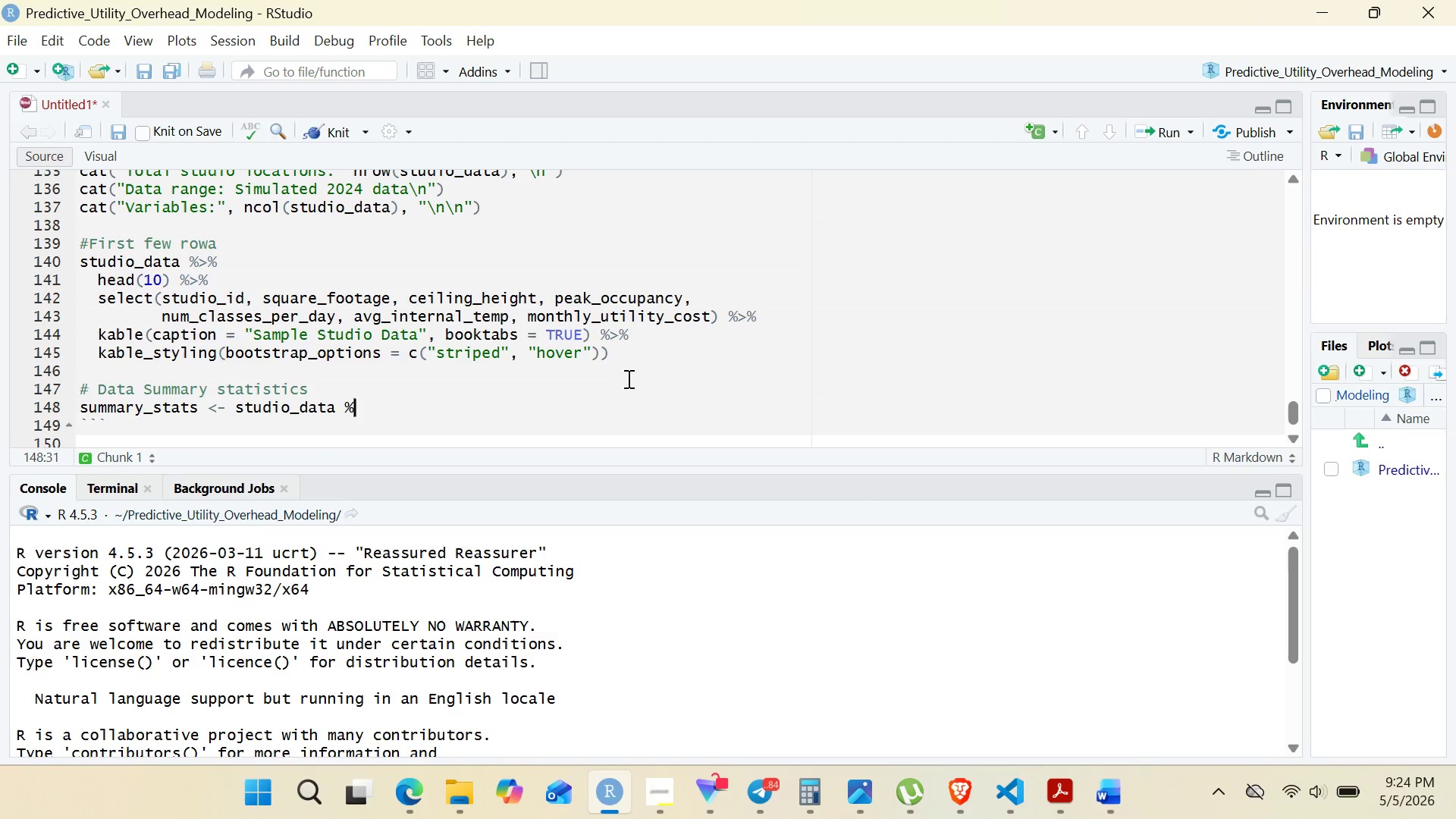 
key(Shift+Period)
 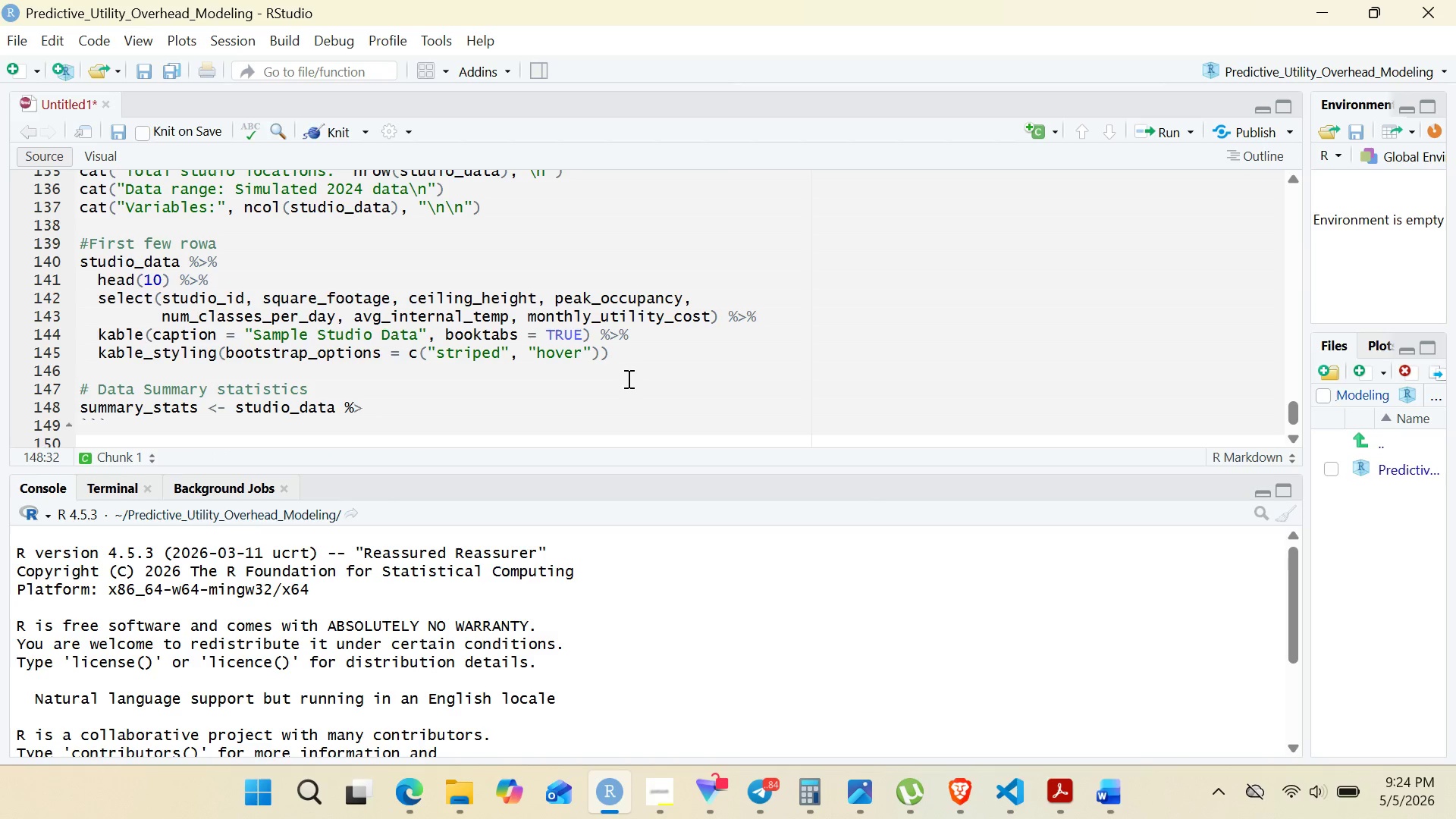 
key(Shift+5)
 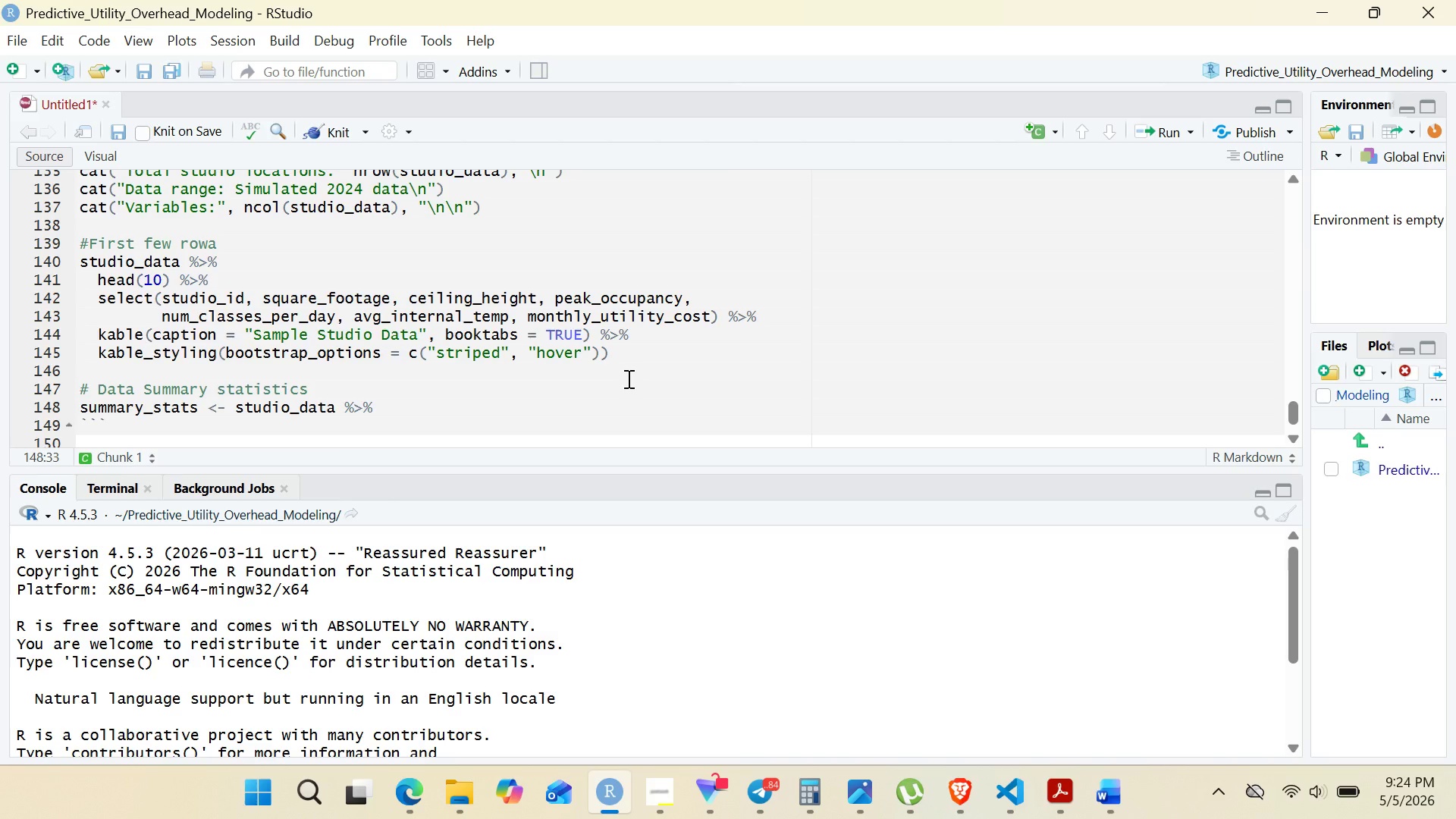 
key(Enter)
 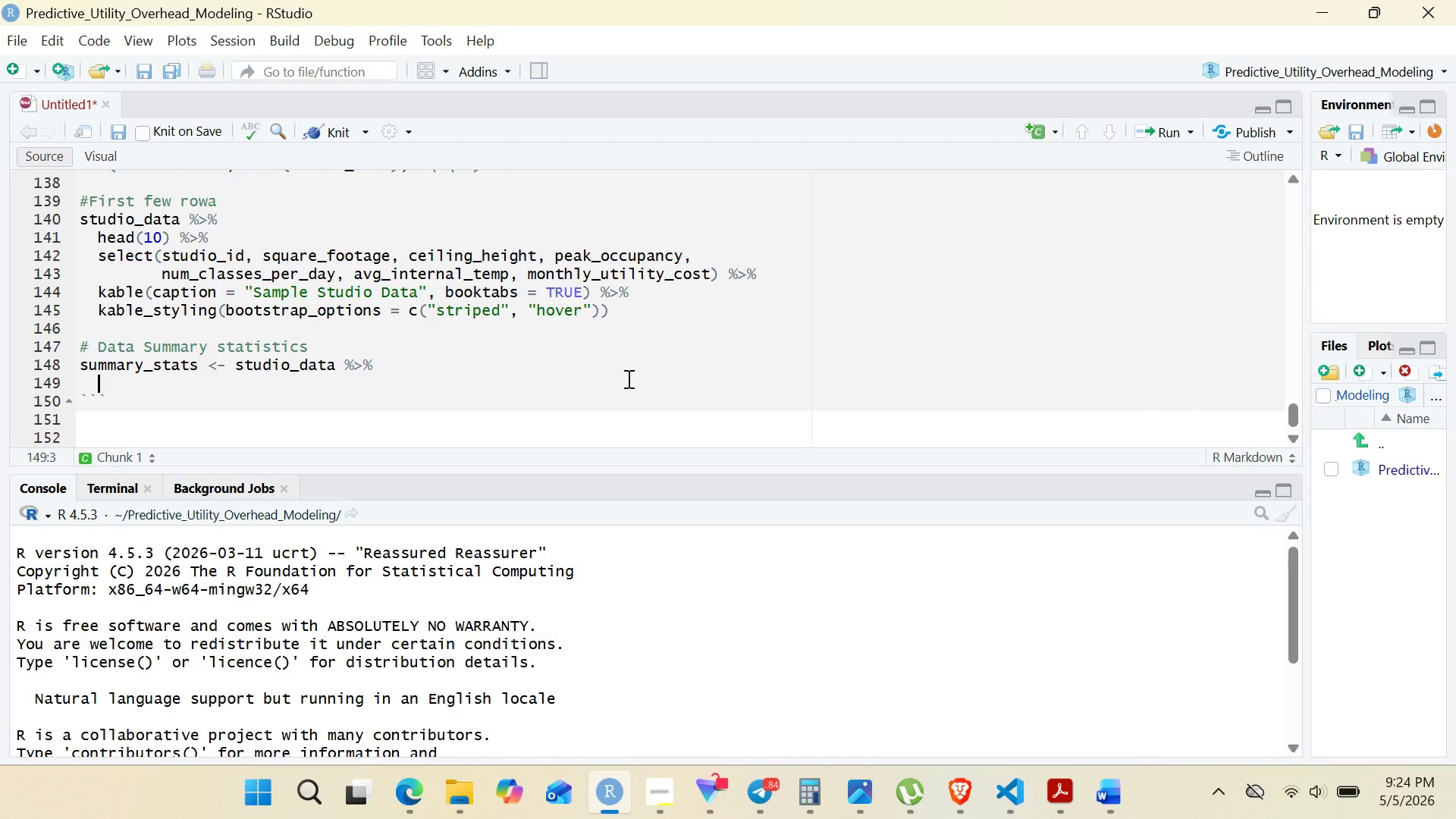 
type(summarise)
 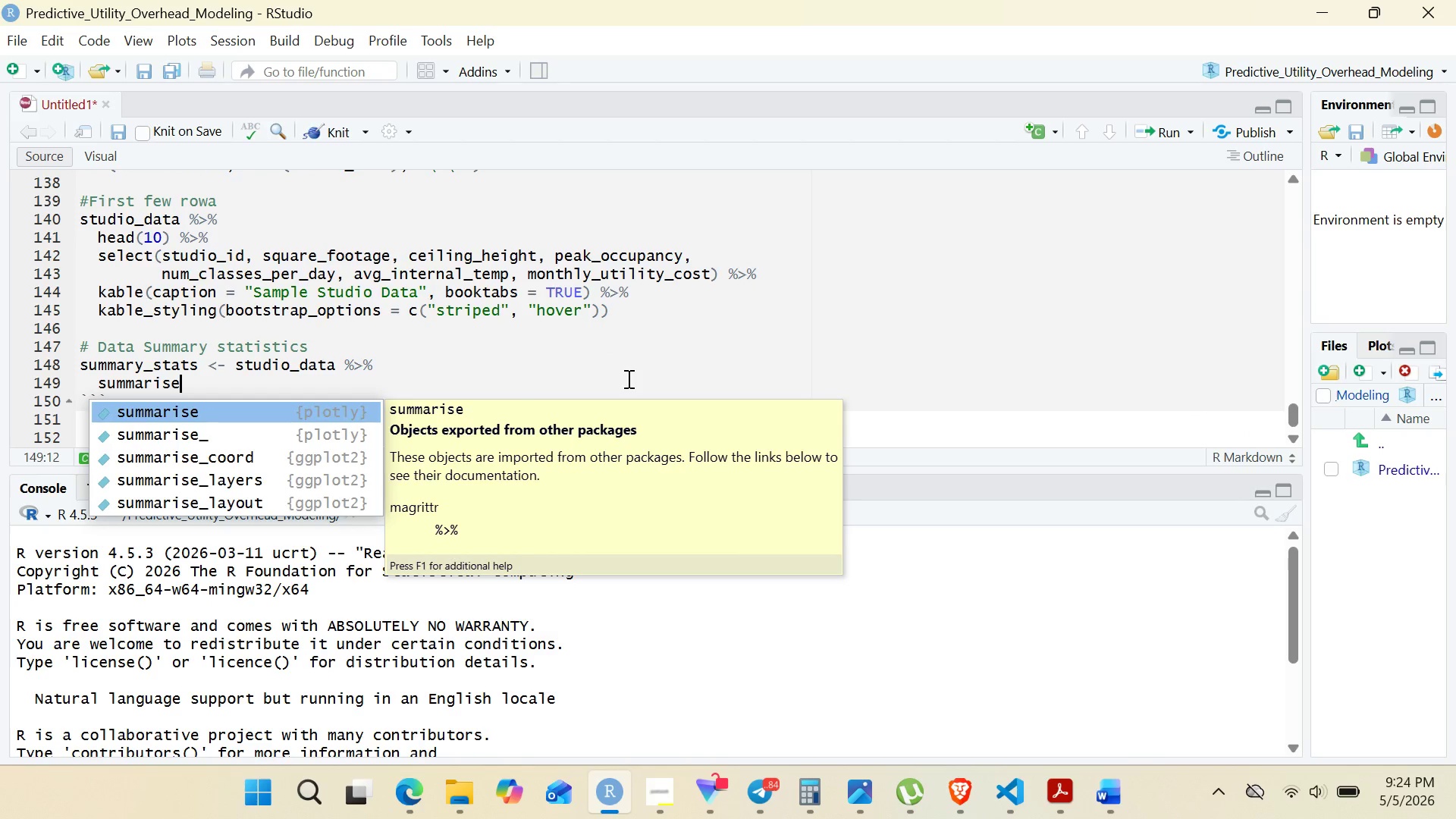 
key(Shift+9)
 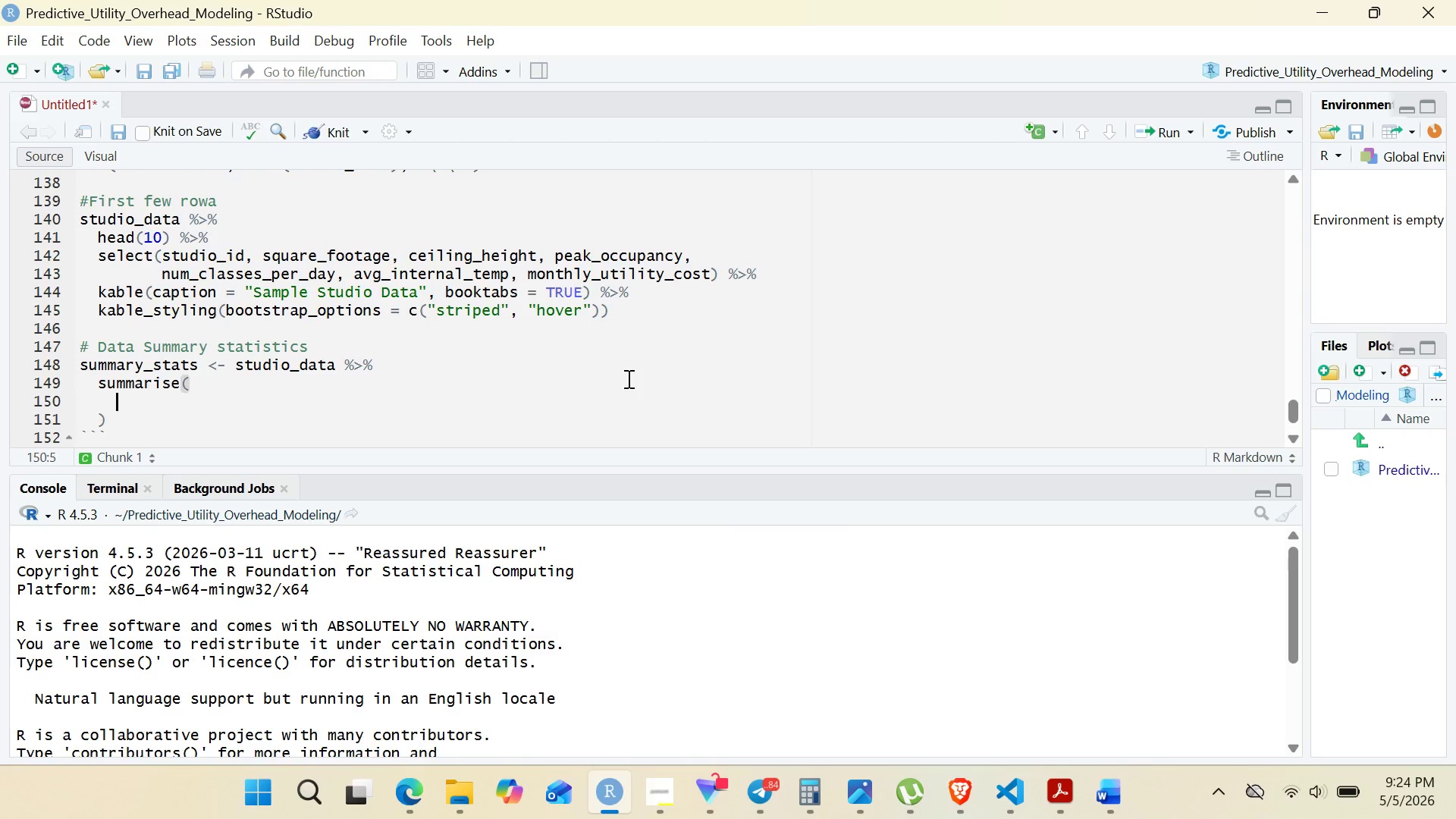 
key(Enter)
 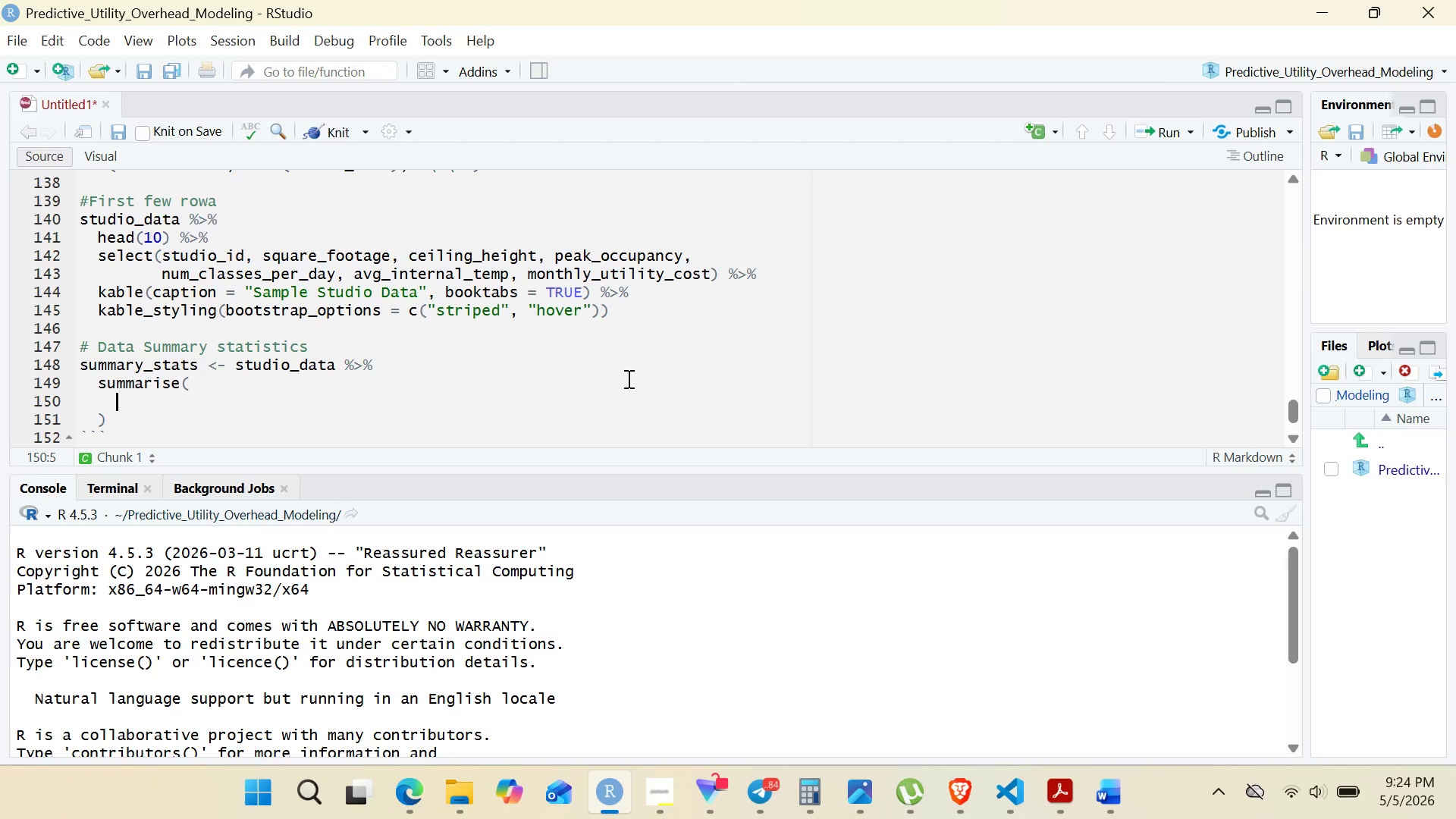 
key(Backquote)
 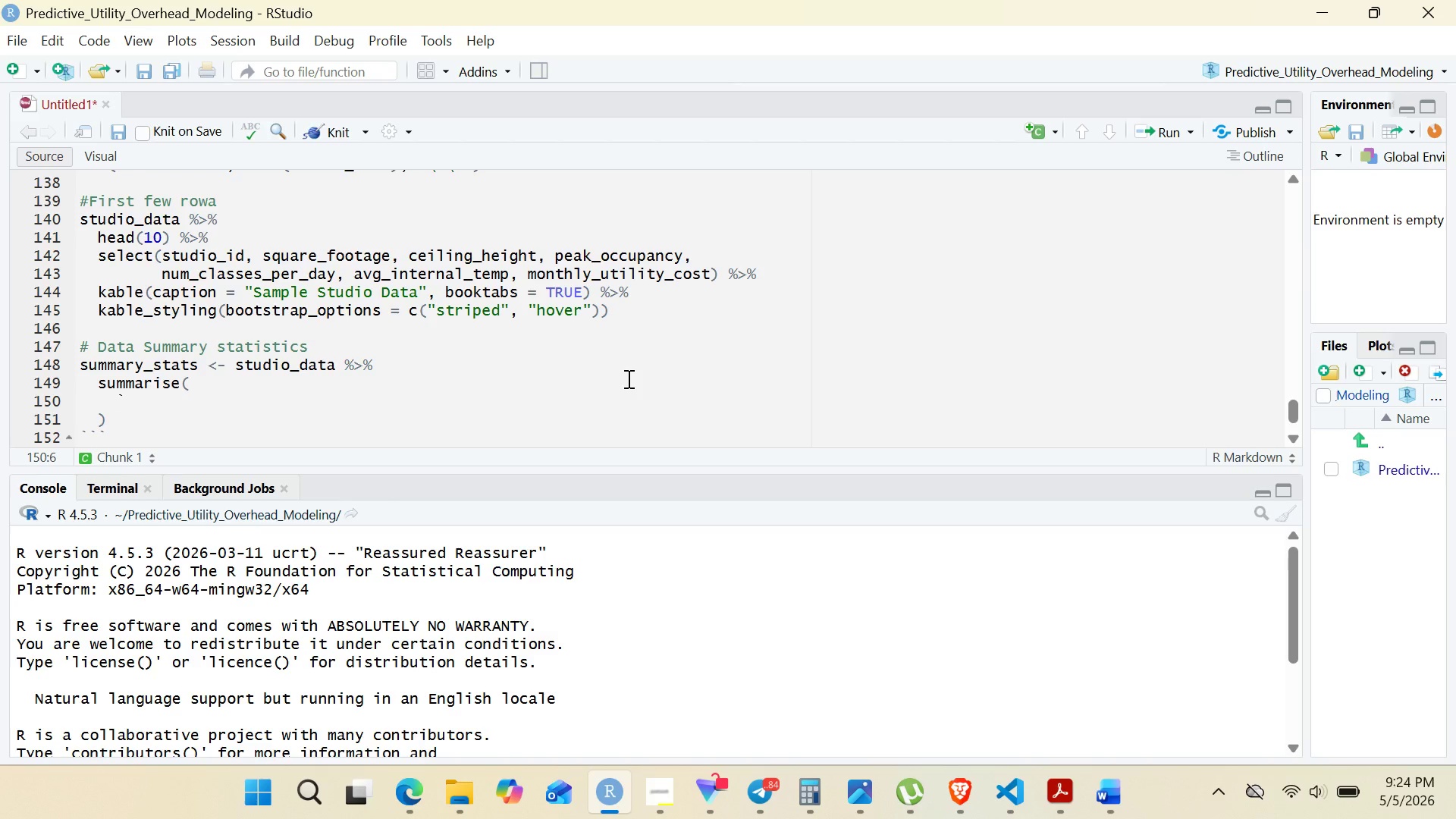 
key(Backquote)
 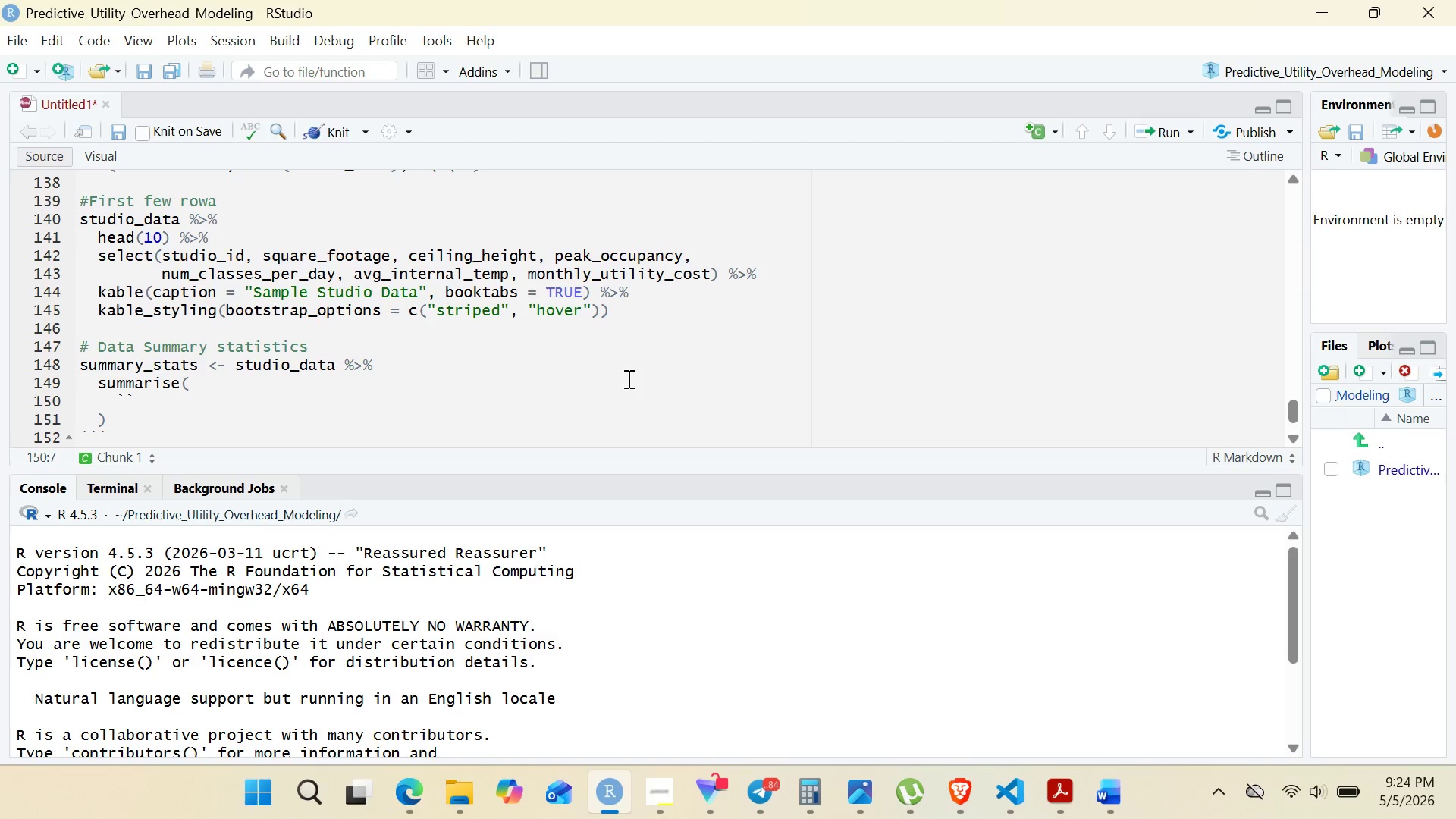 
key(ArrowLeft)
 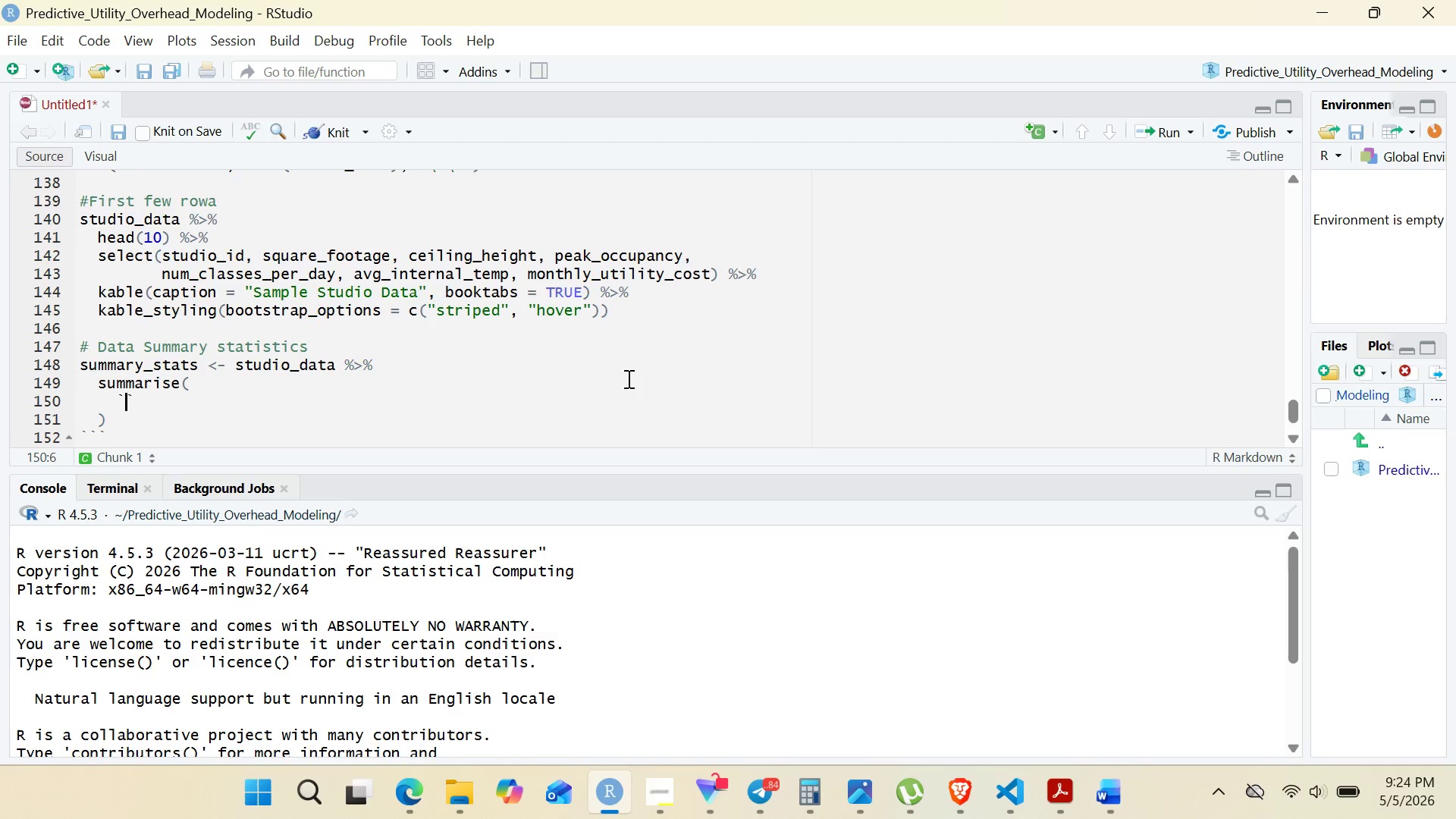 
type(Squ)
 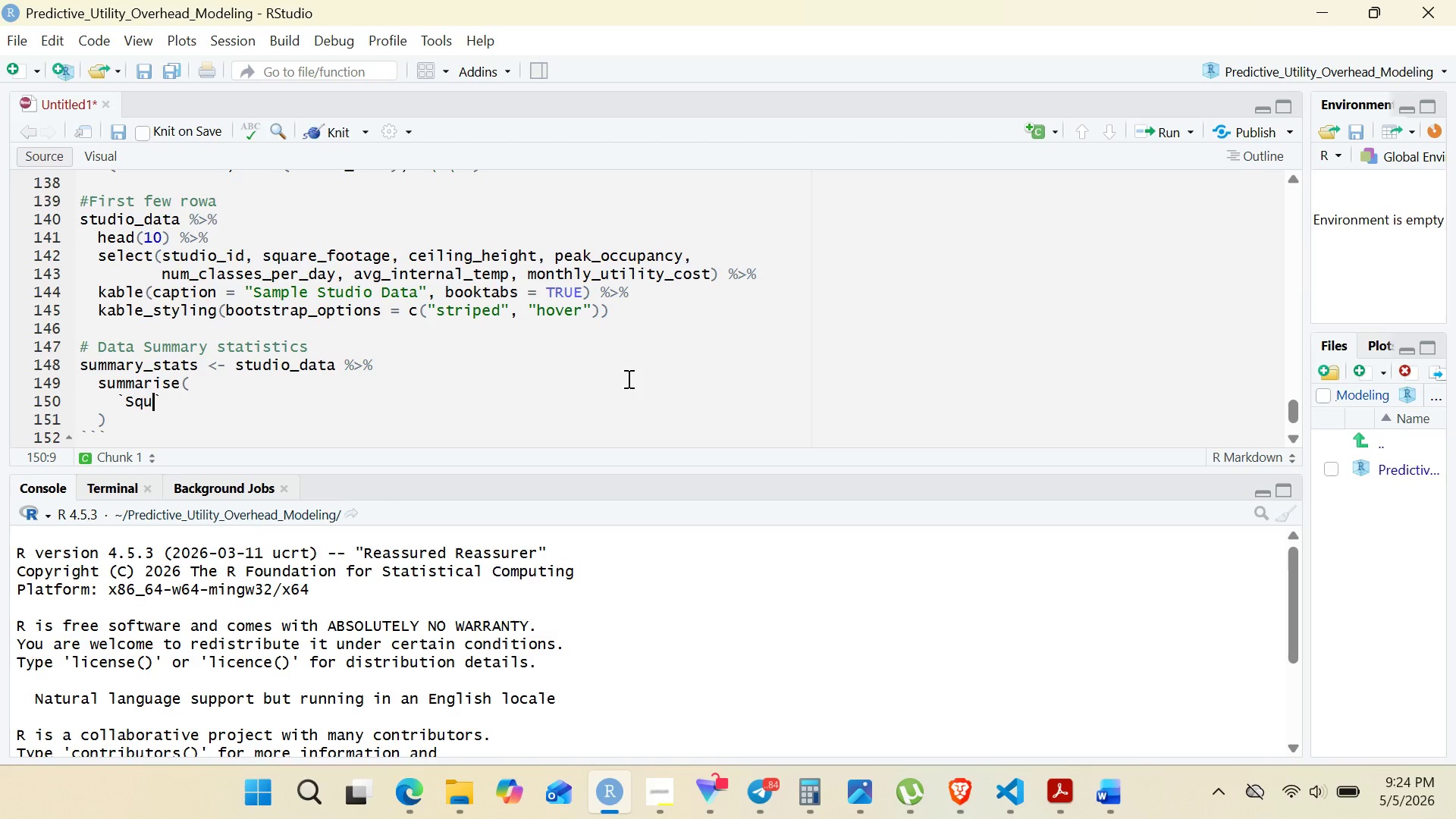 
wait(5.74)
 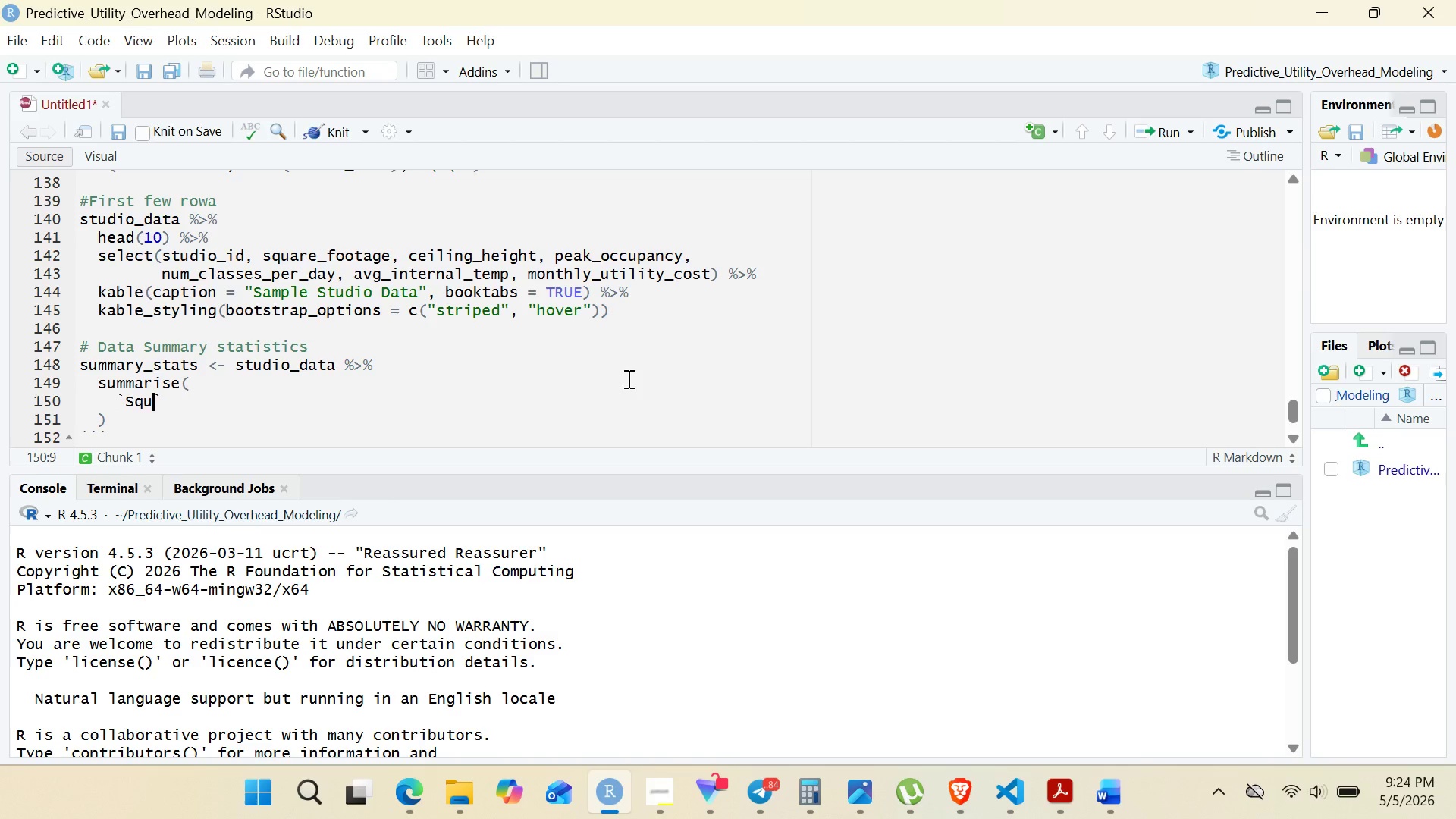 
type(are)
 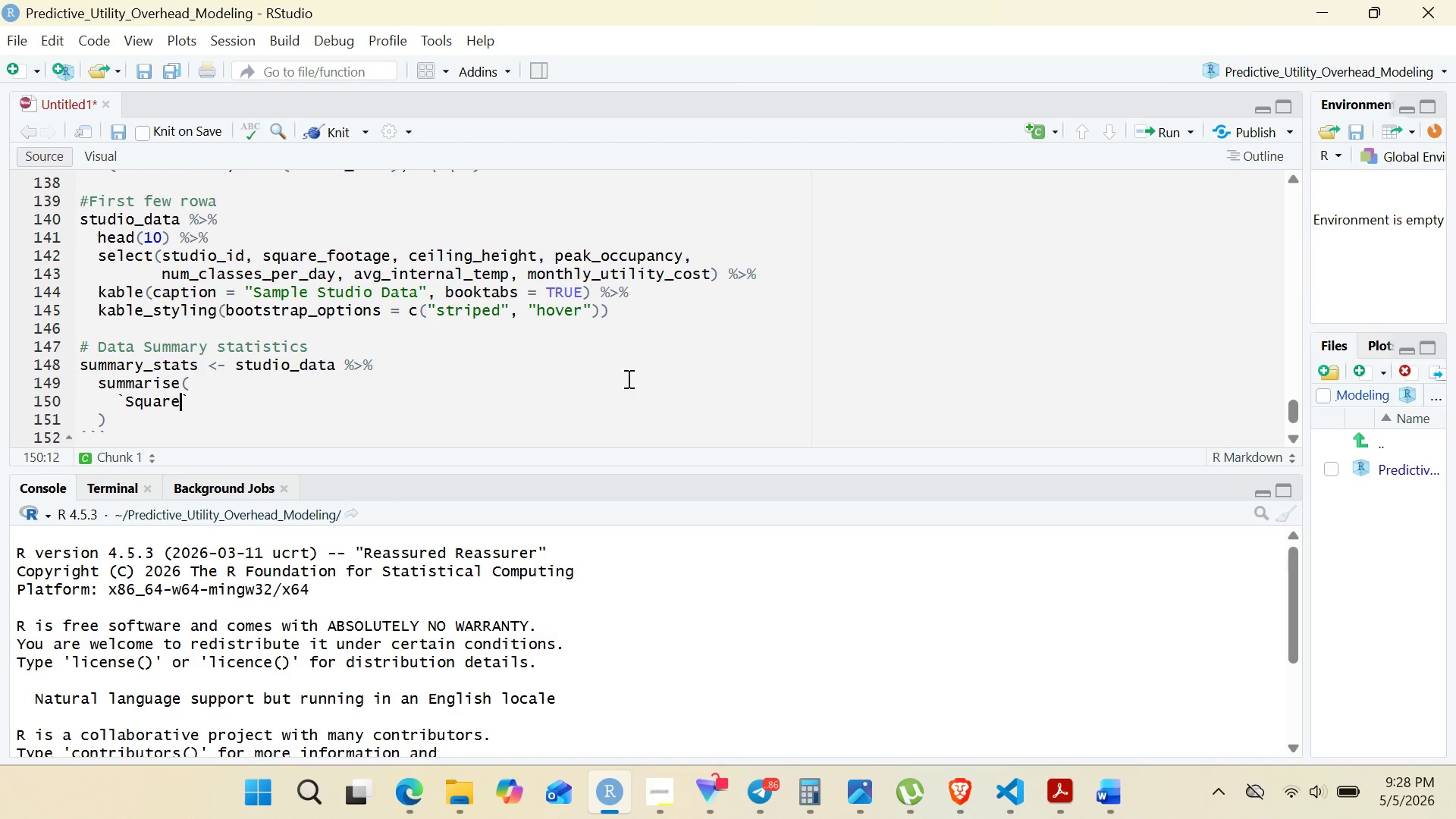 
wait(213.39)
 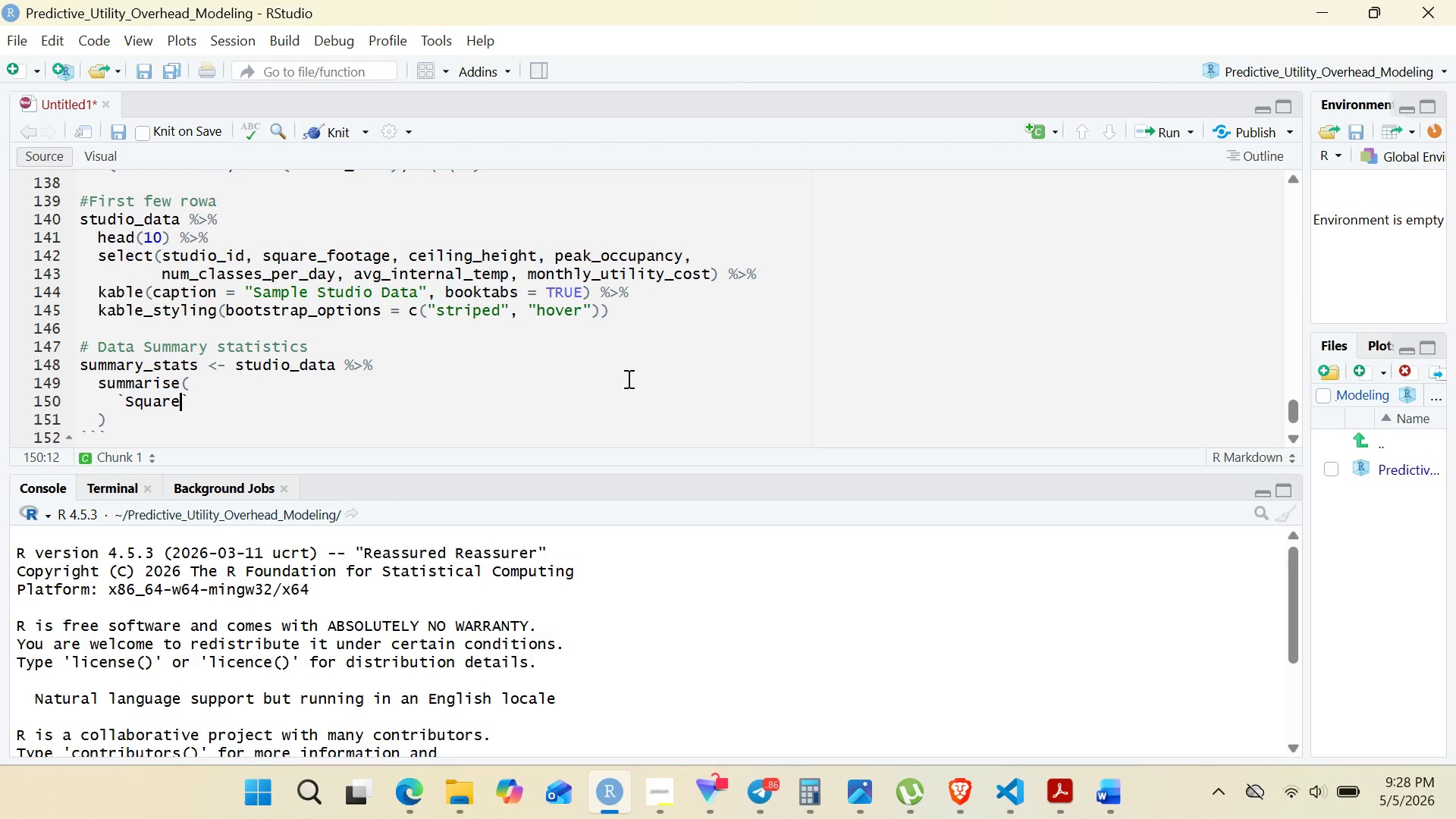 
type( Footage)
 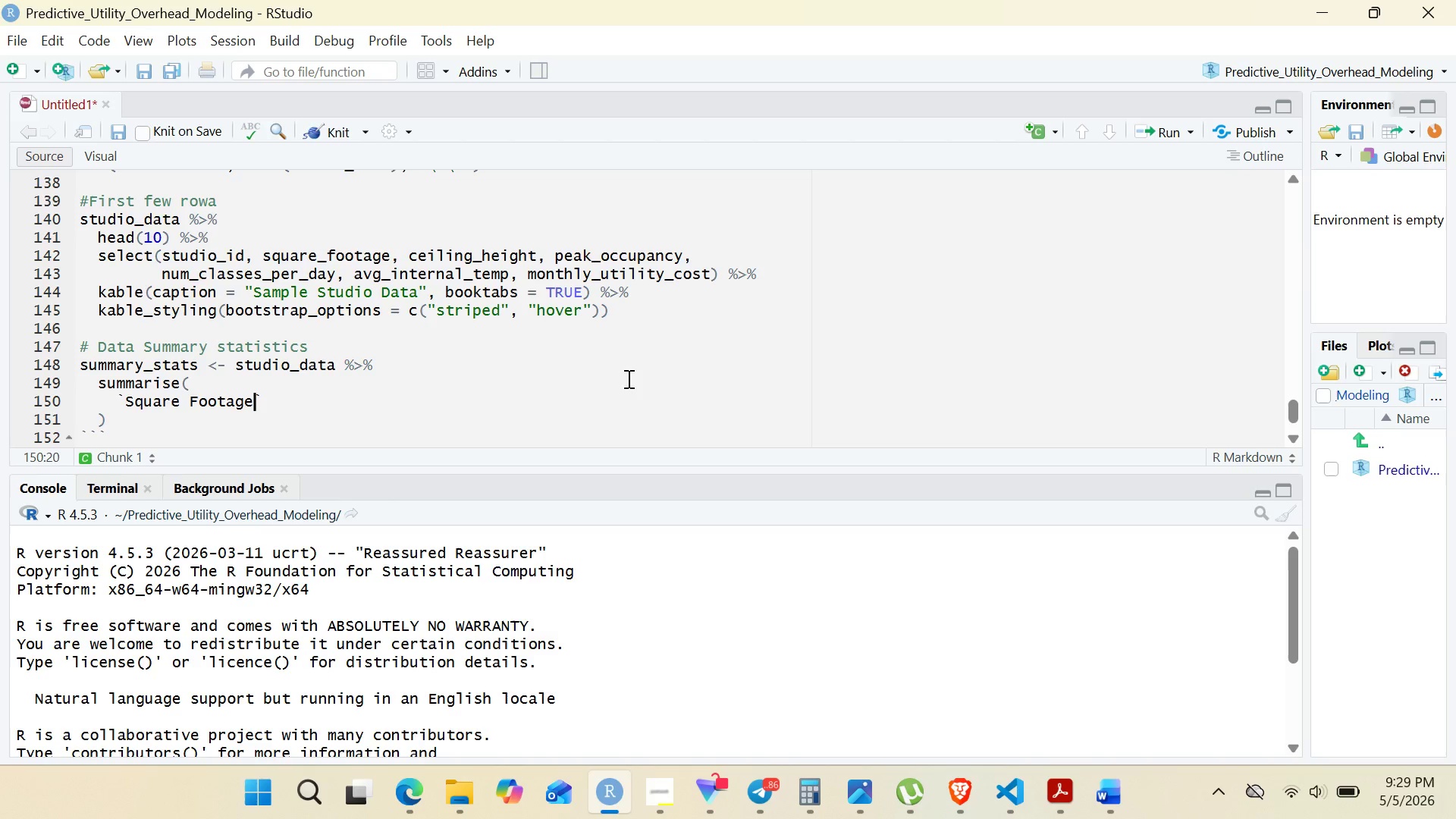 
wait(66.01)
 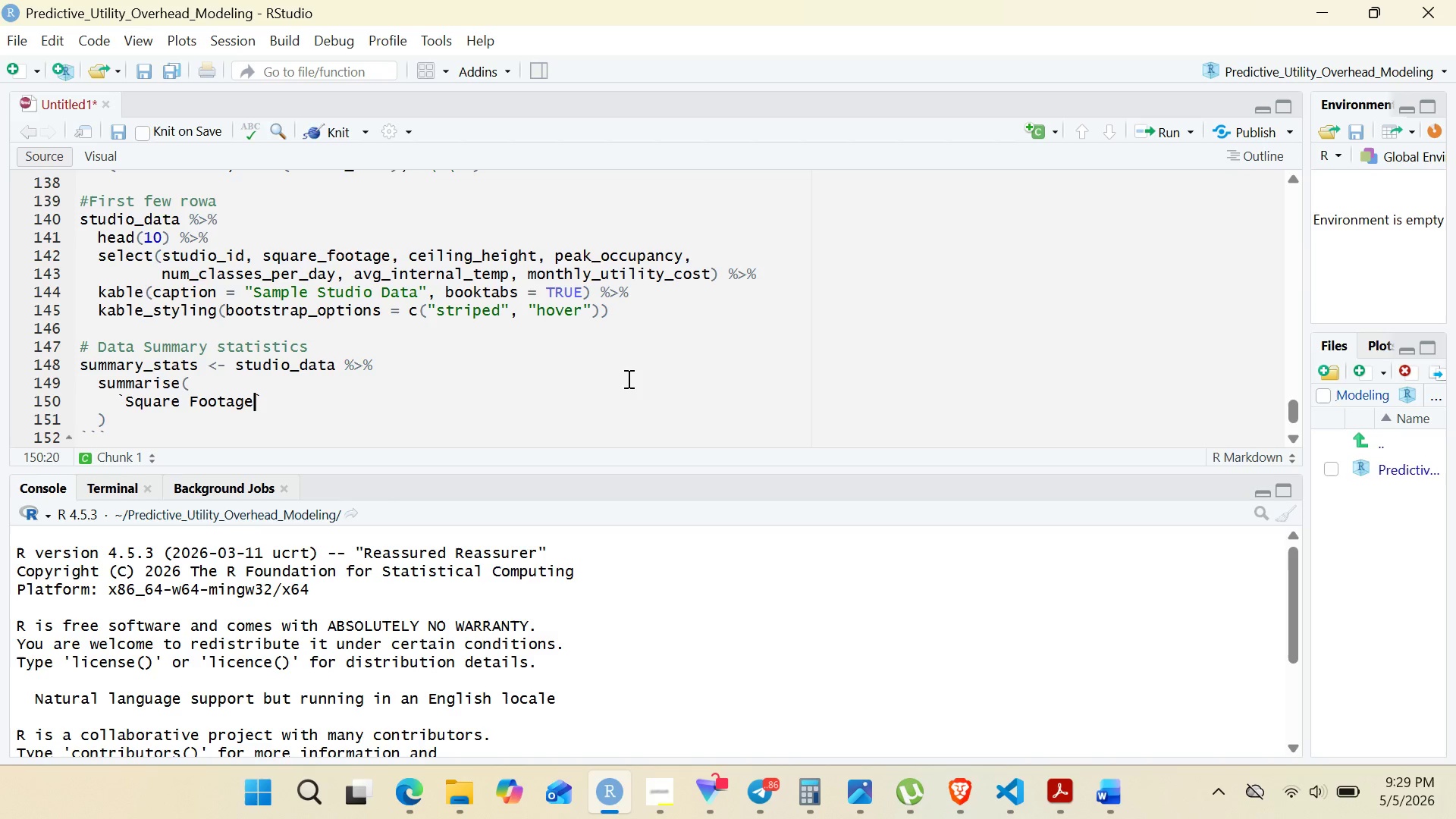 
type( ())
 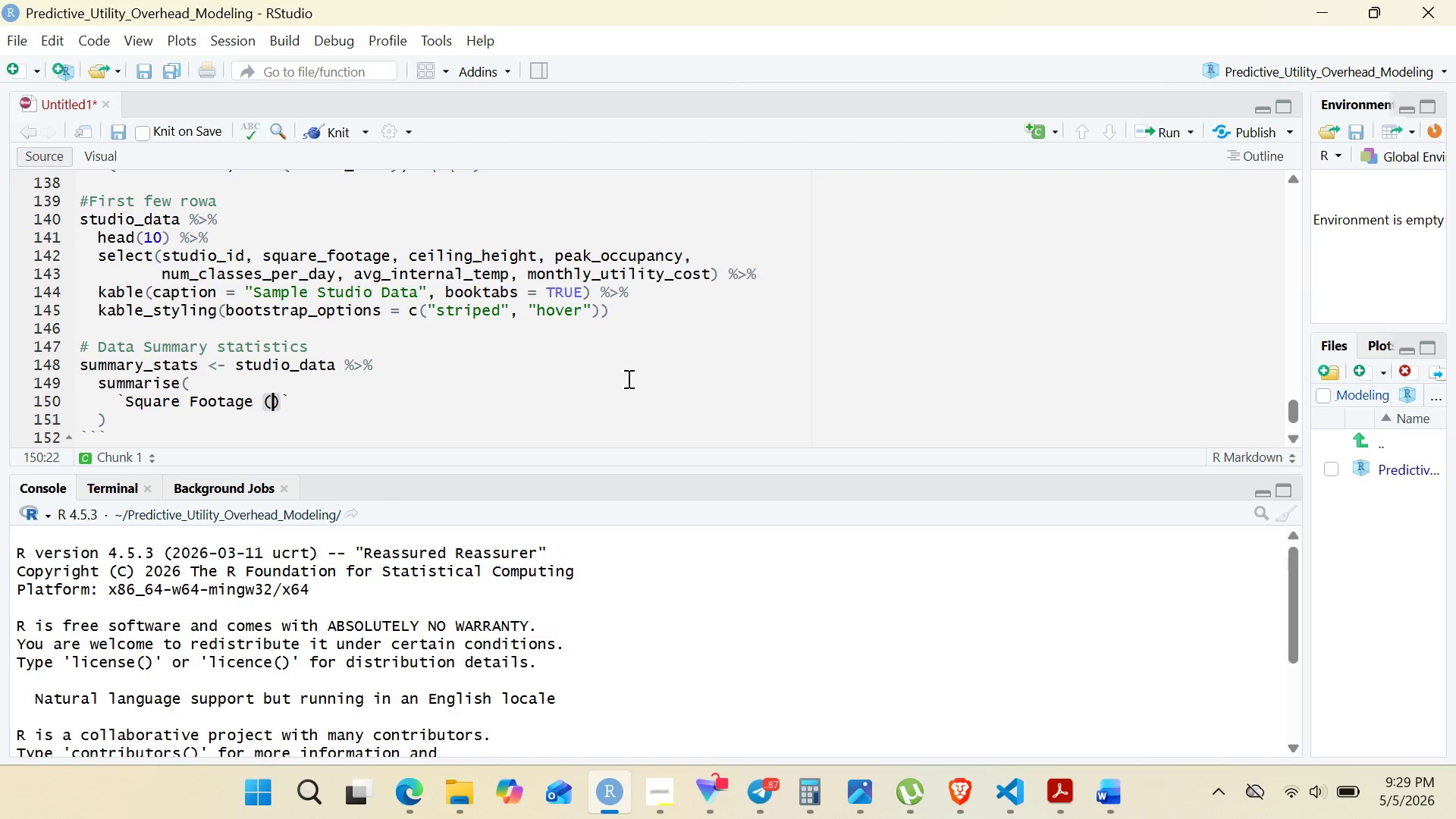 
 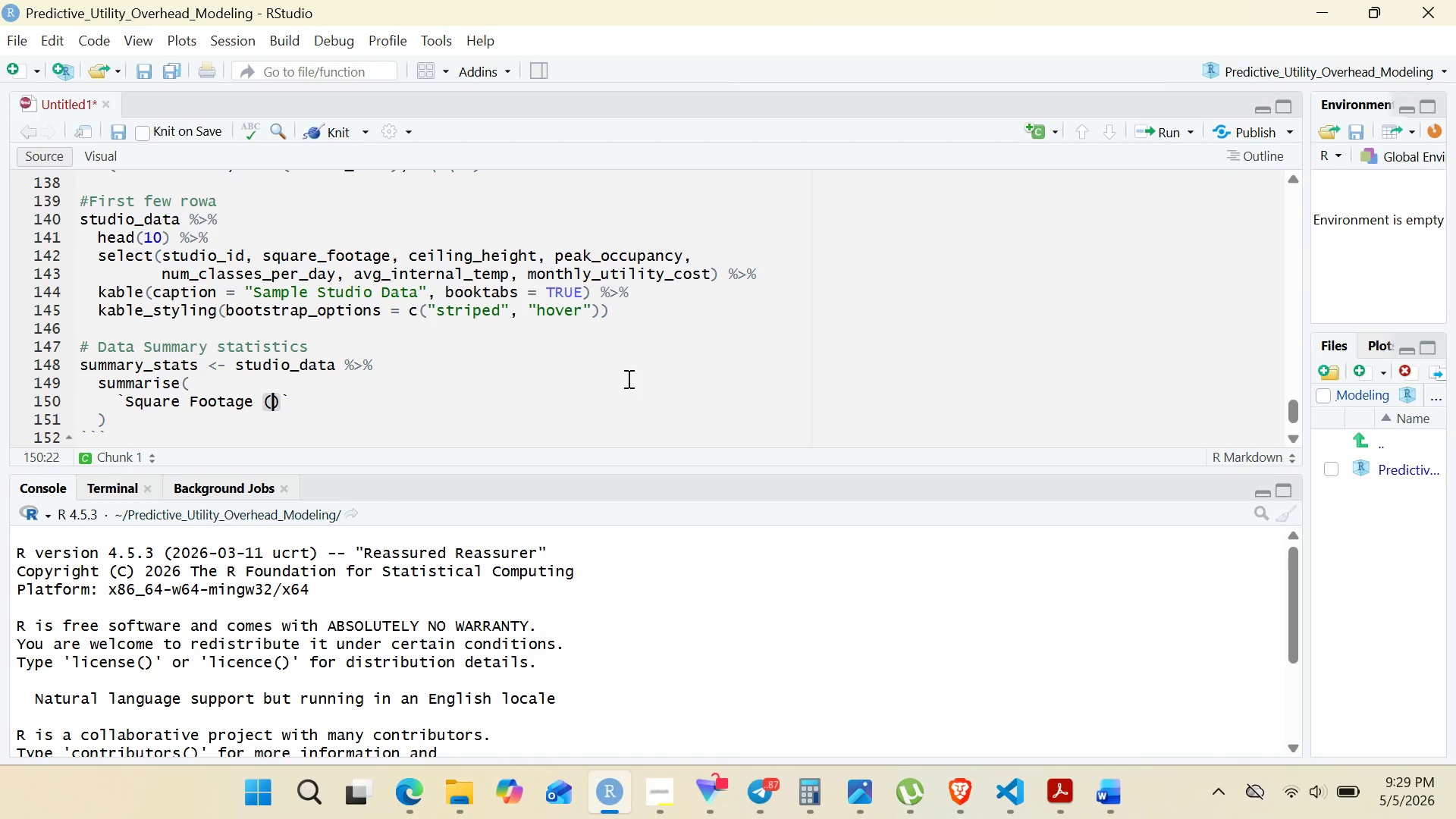 
key(ArrowLeft)
 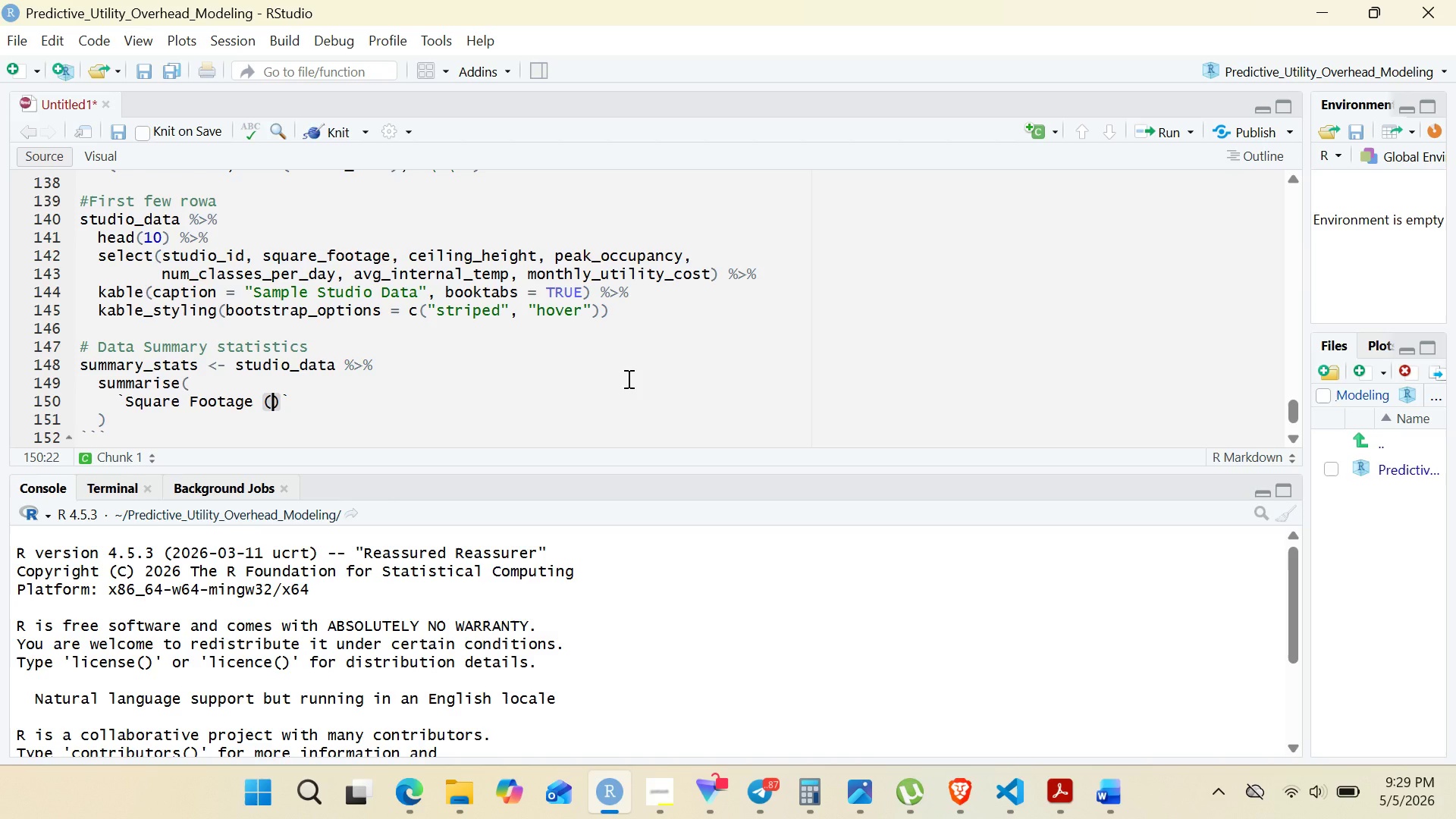 
type(mean +)
 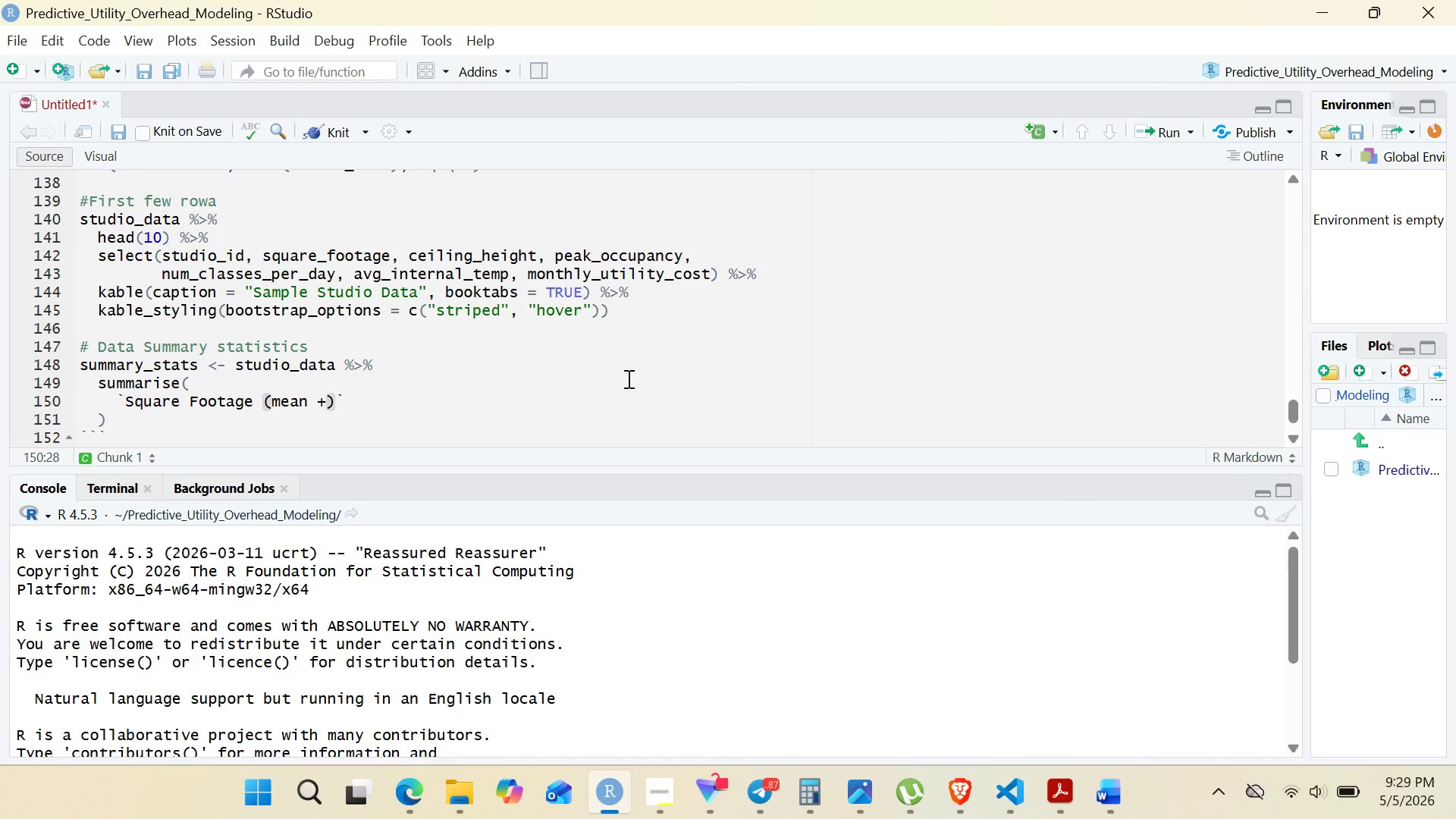 
wait(11.56)
 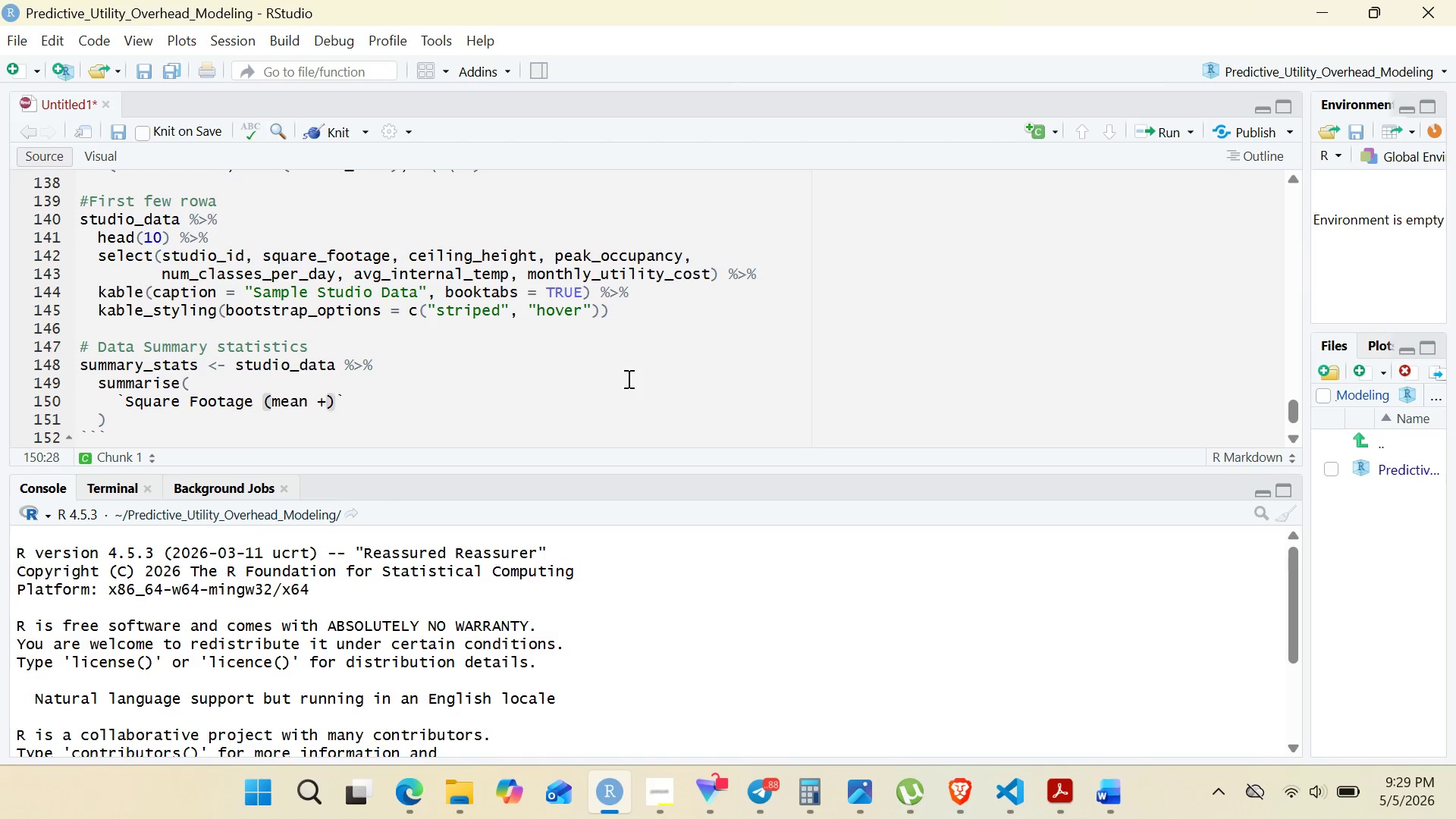 
key(Shift+Minus)
 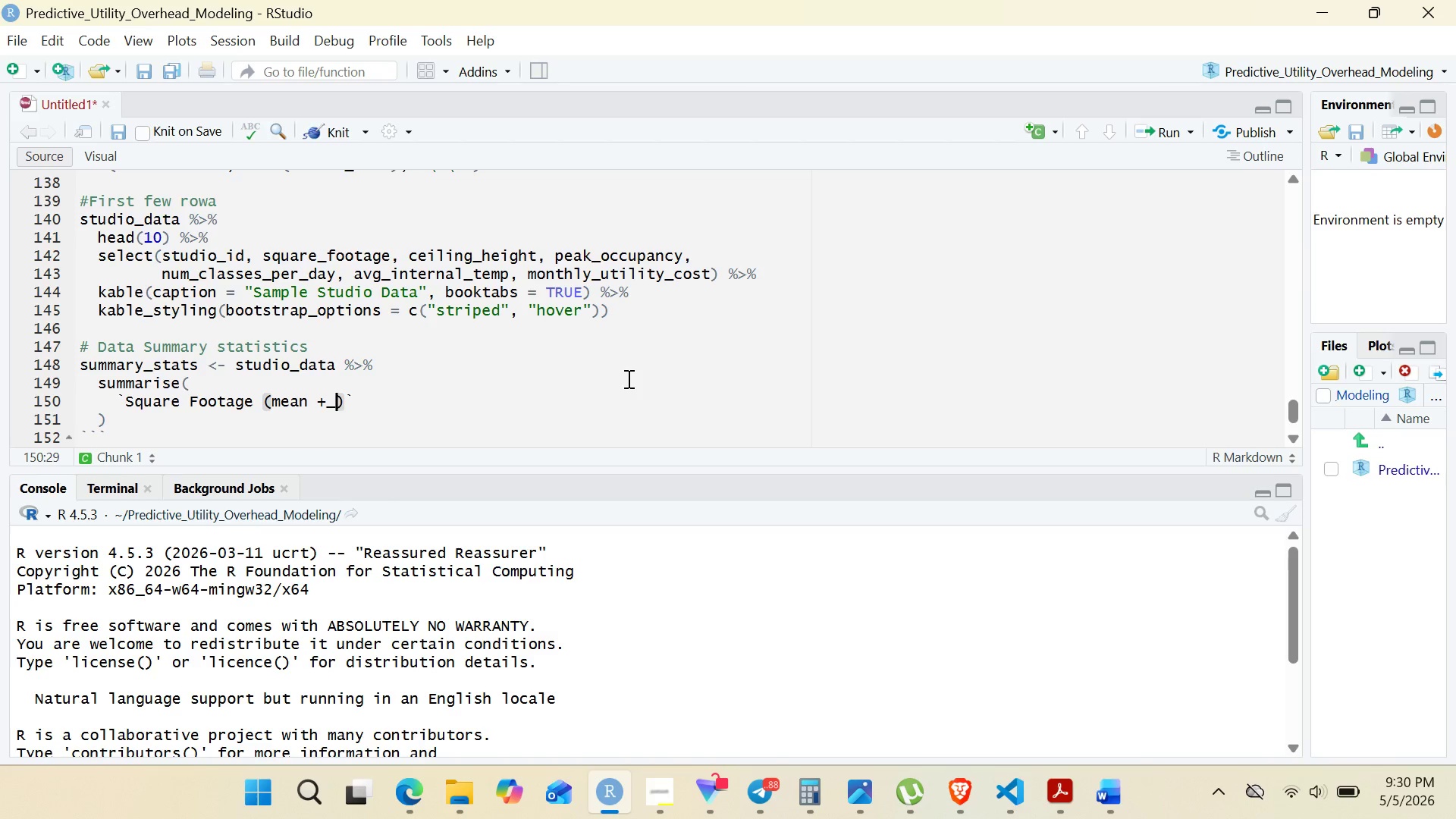 
key(ArrowLeft)
 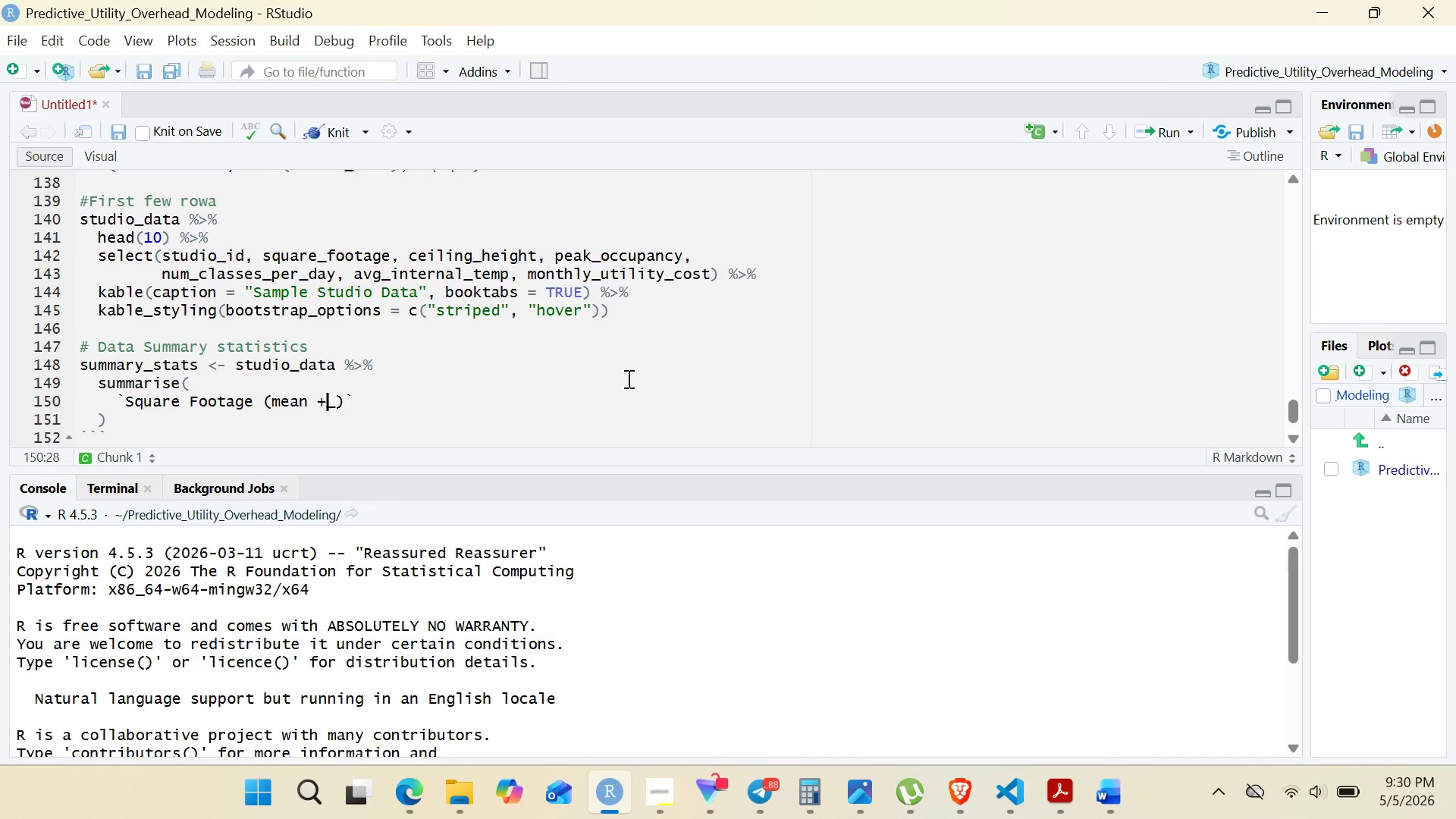 
key(Backspace)
 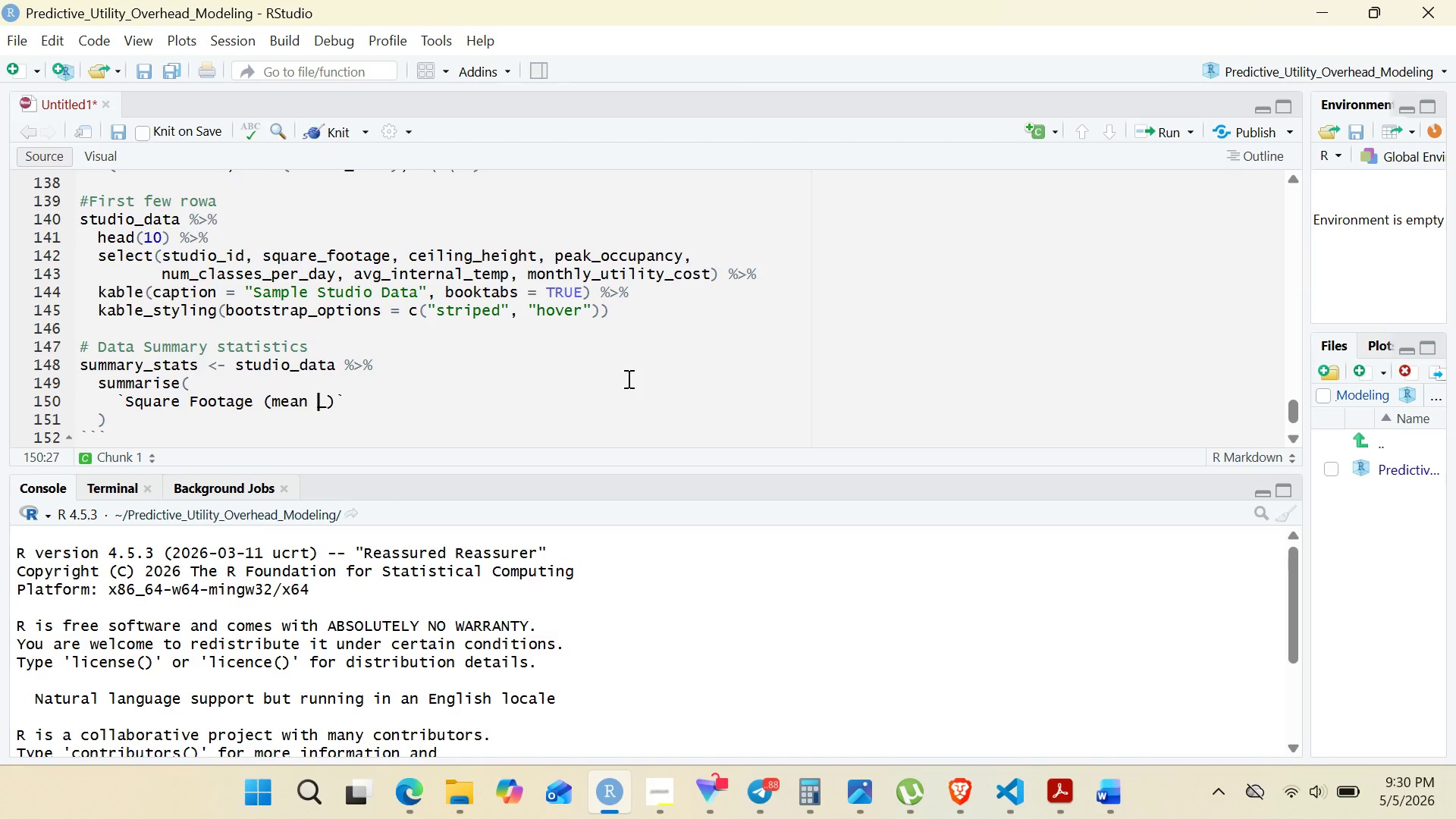 
key(ArrowRight)
 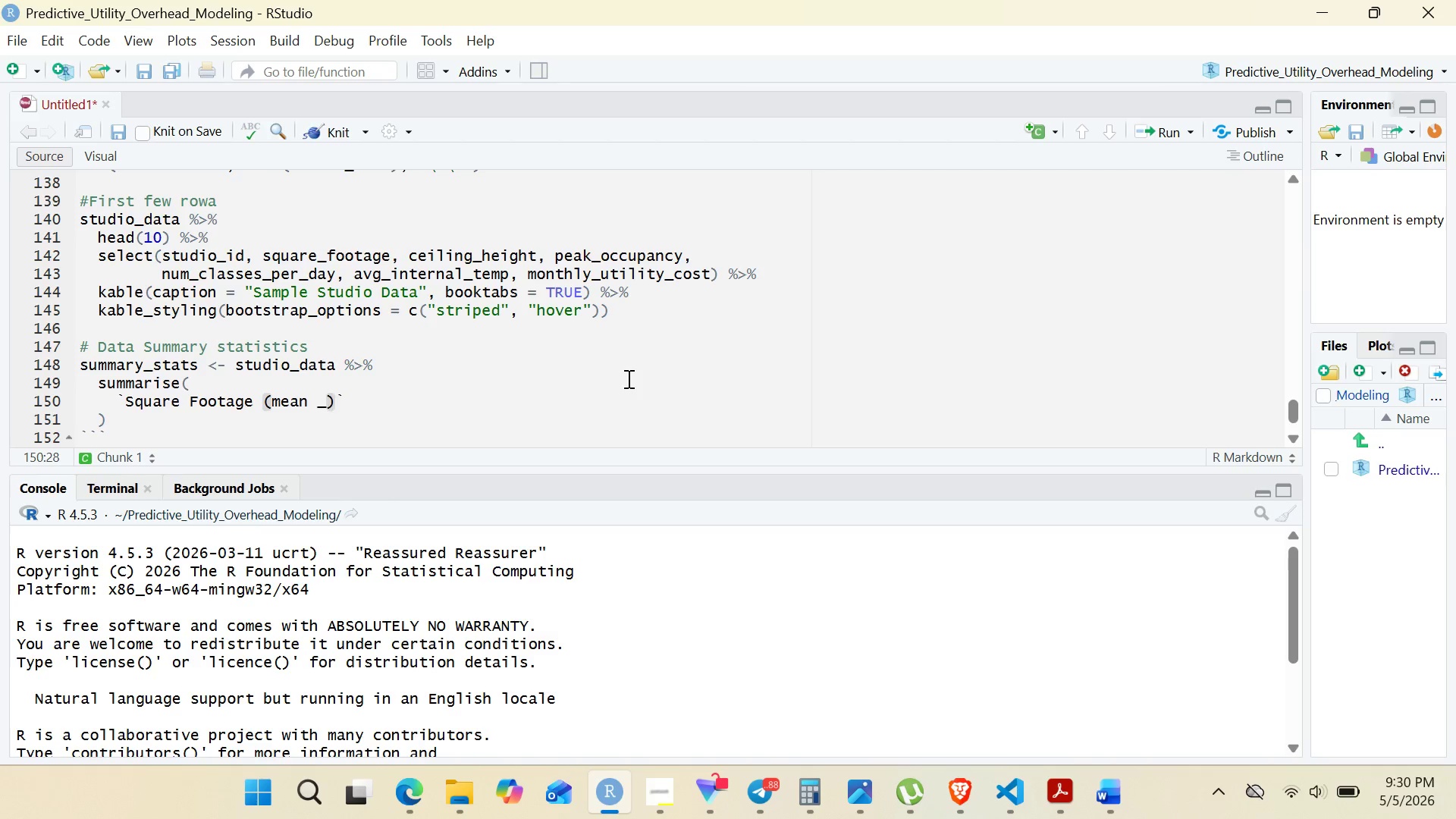 
key(Backspace)
 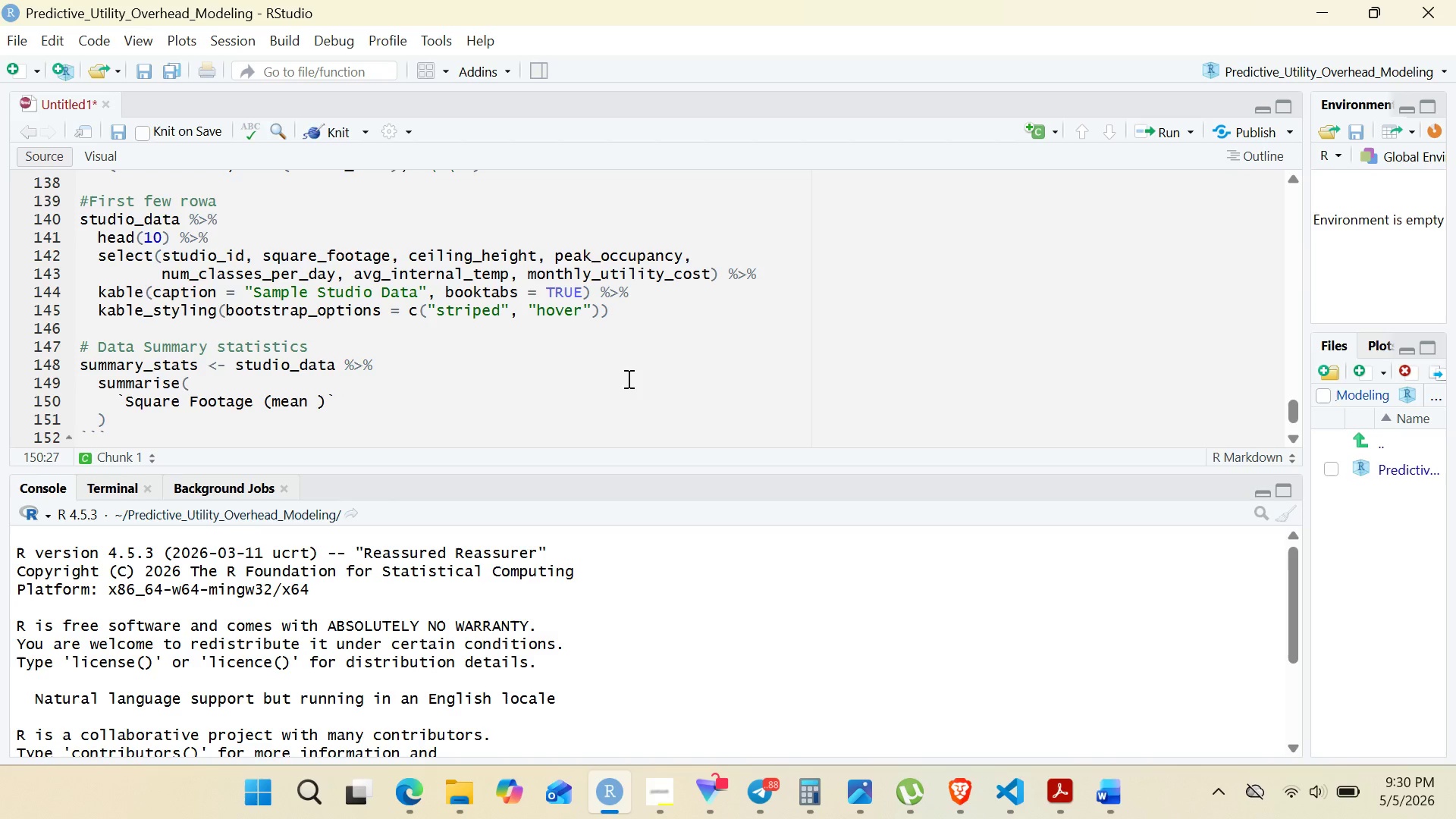 
key(Shift+Equal)
 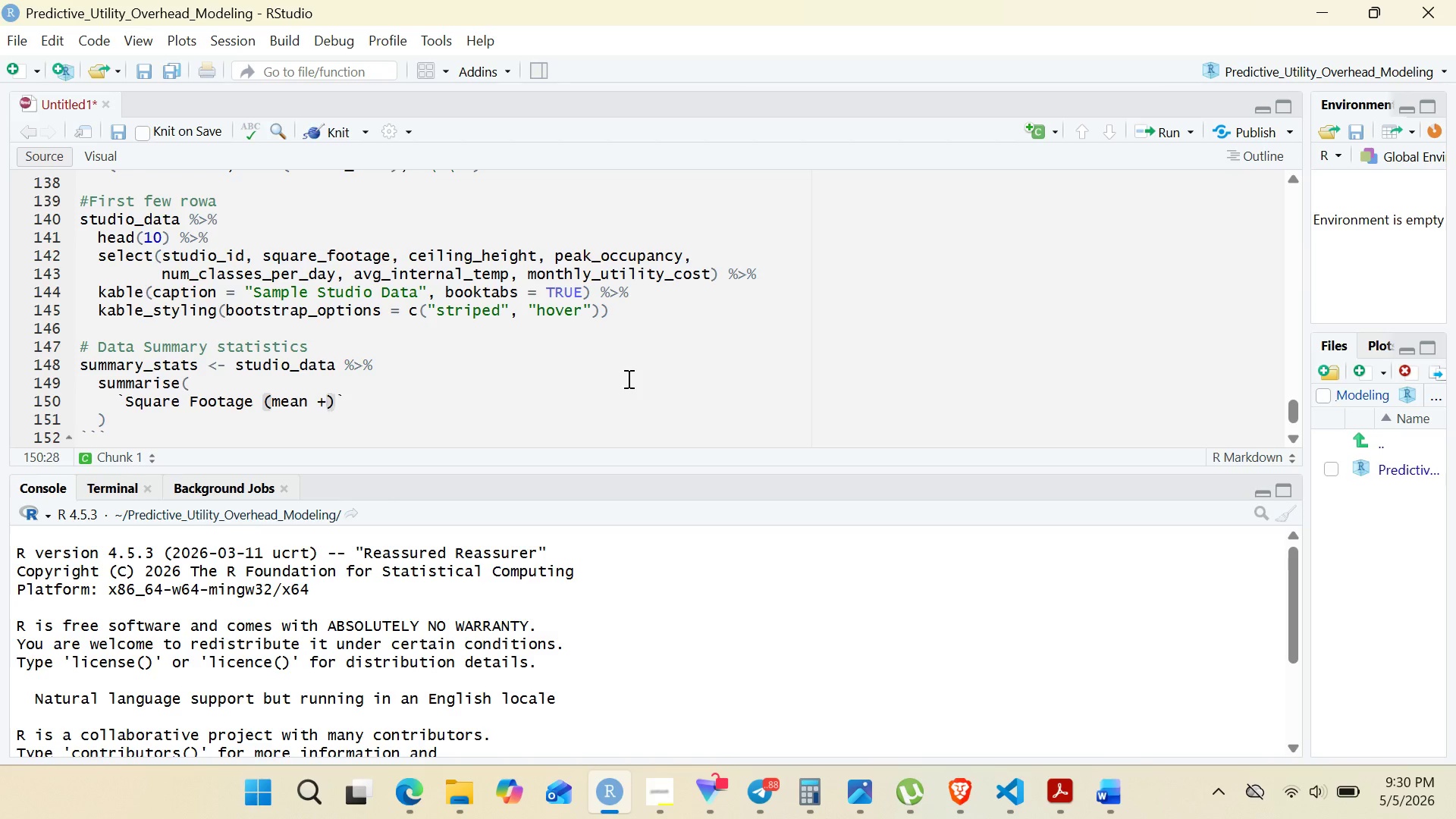 
key(Slash)
 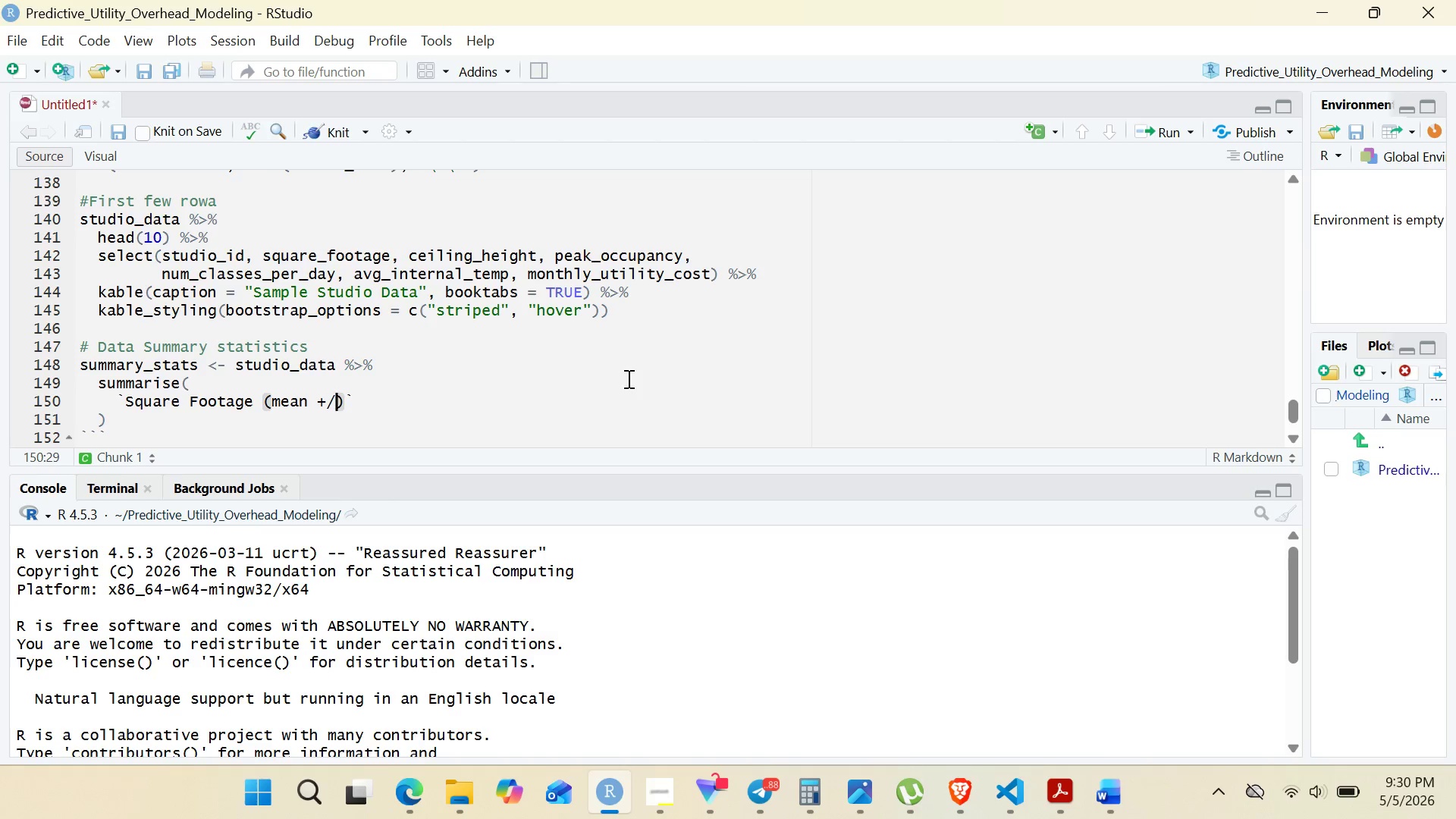 
wait(22.05)
 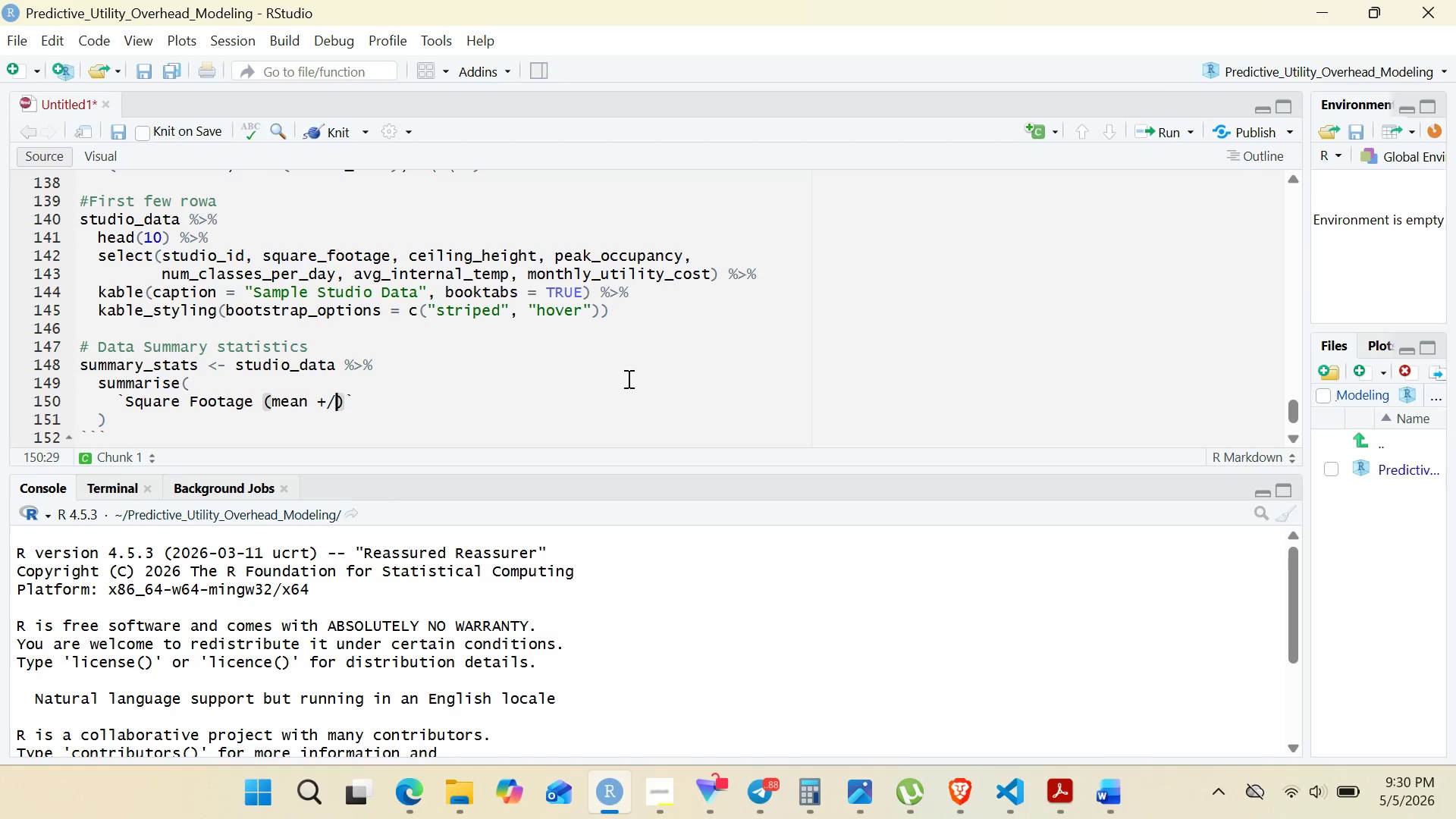 
key(Minus)
 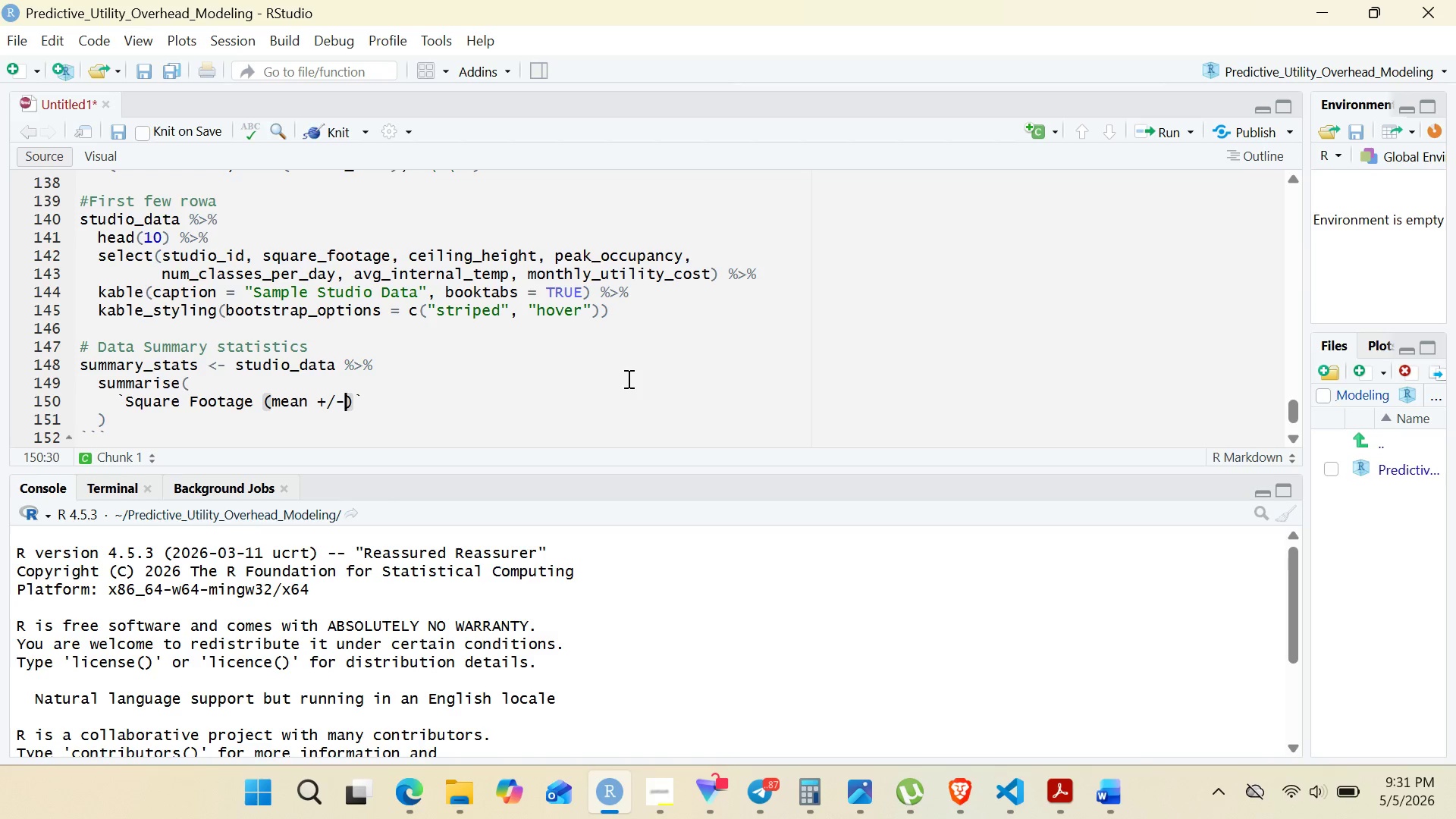 
wait(66.06)
 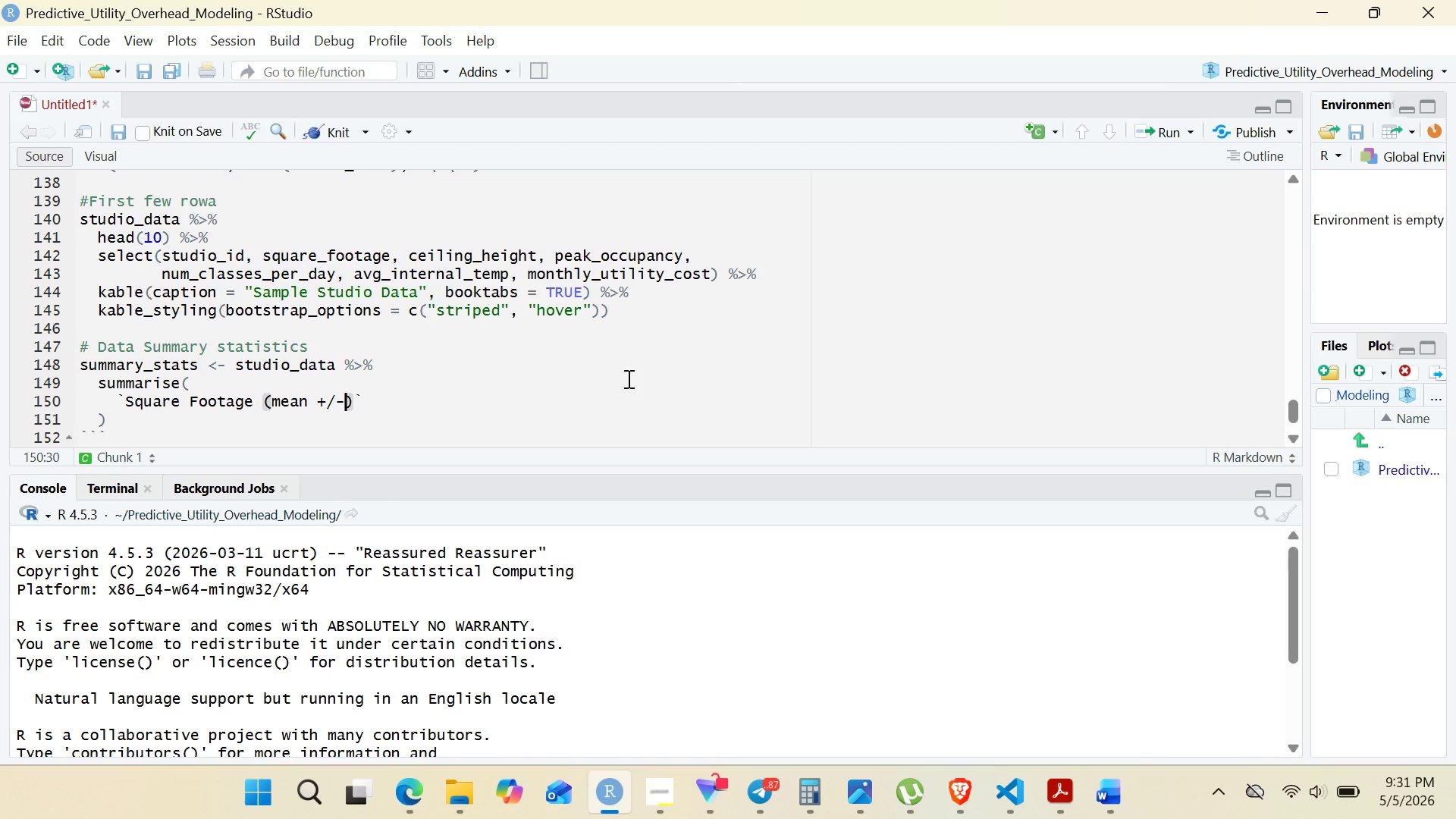 
type( SD)
 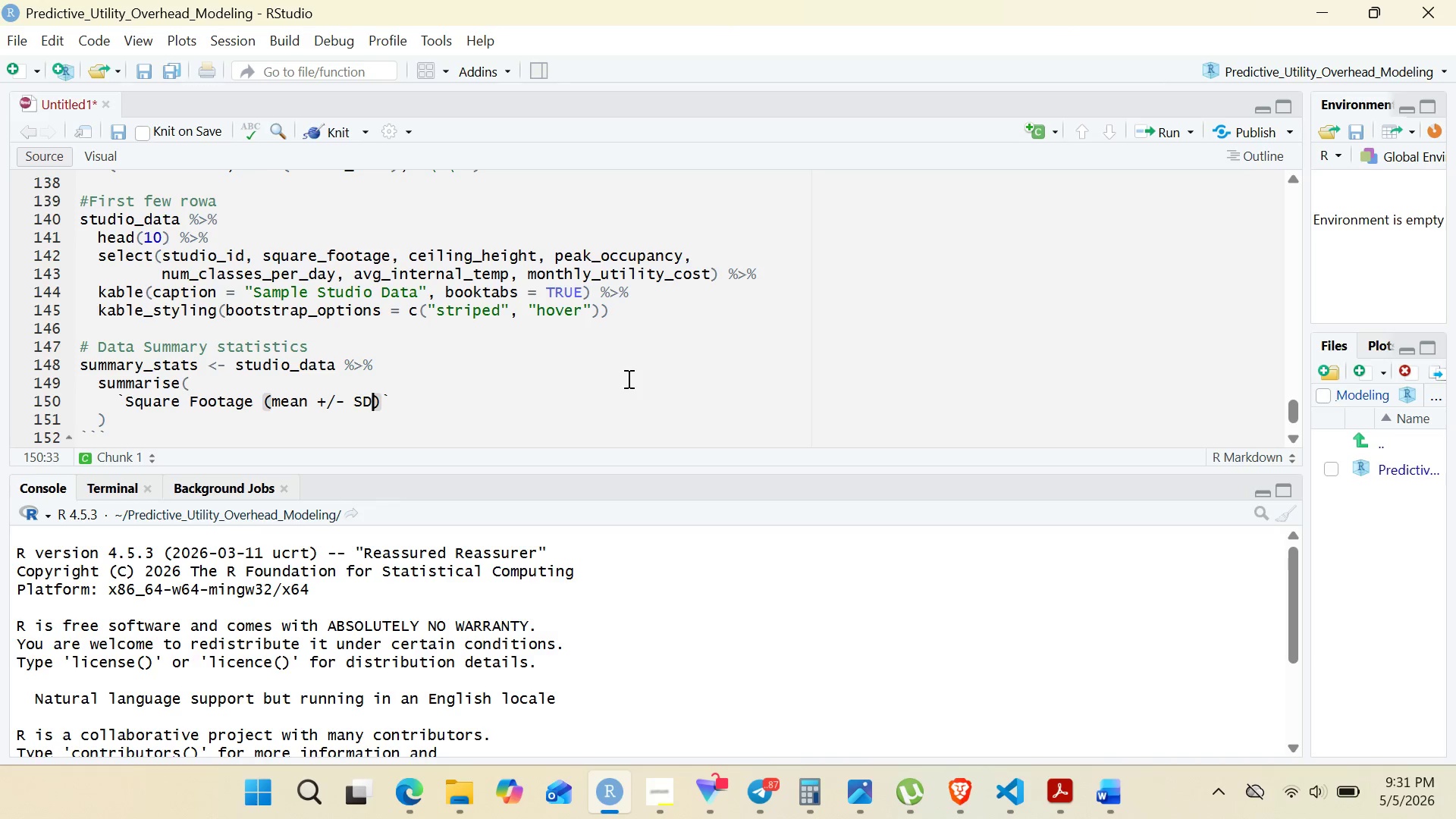 
key(ArrowRight)
 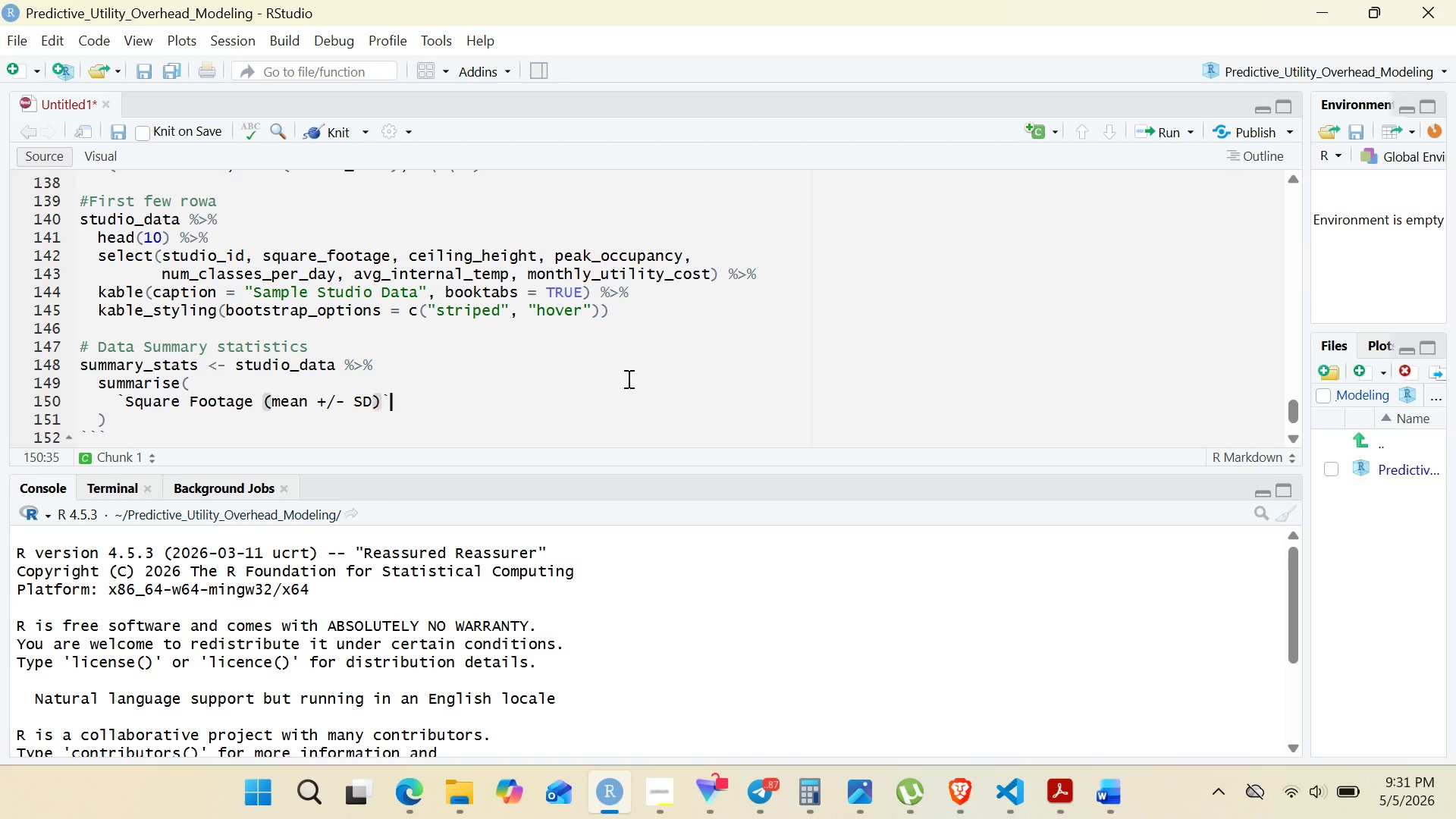 
key(ArrowRight)
 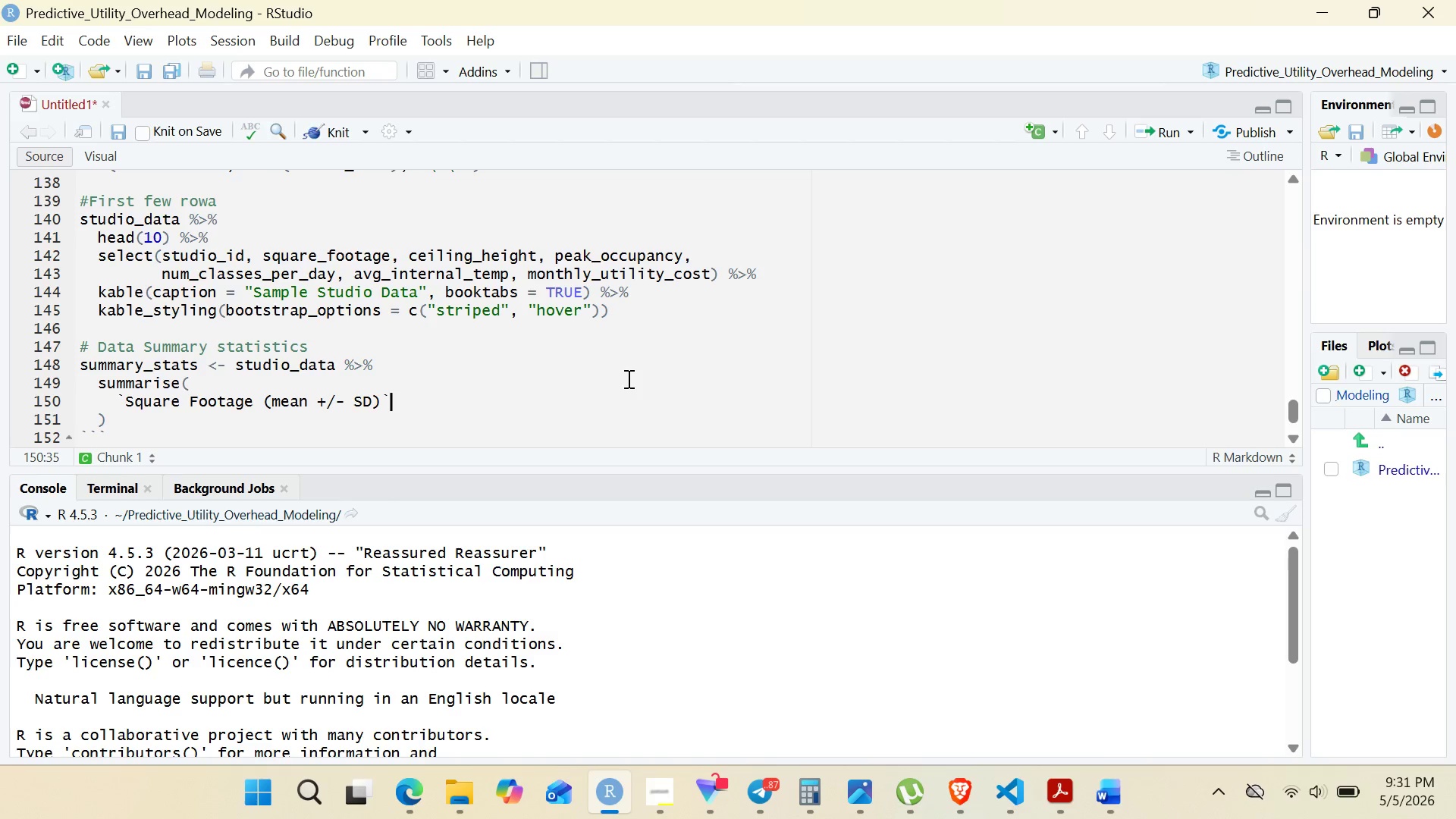 
type( = paste)
 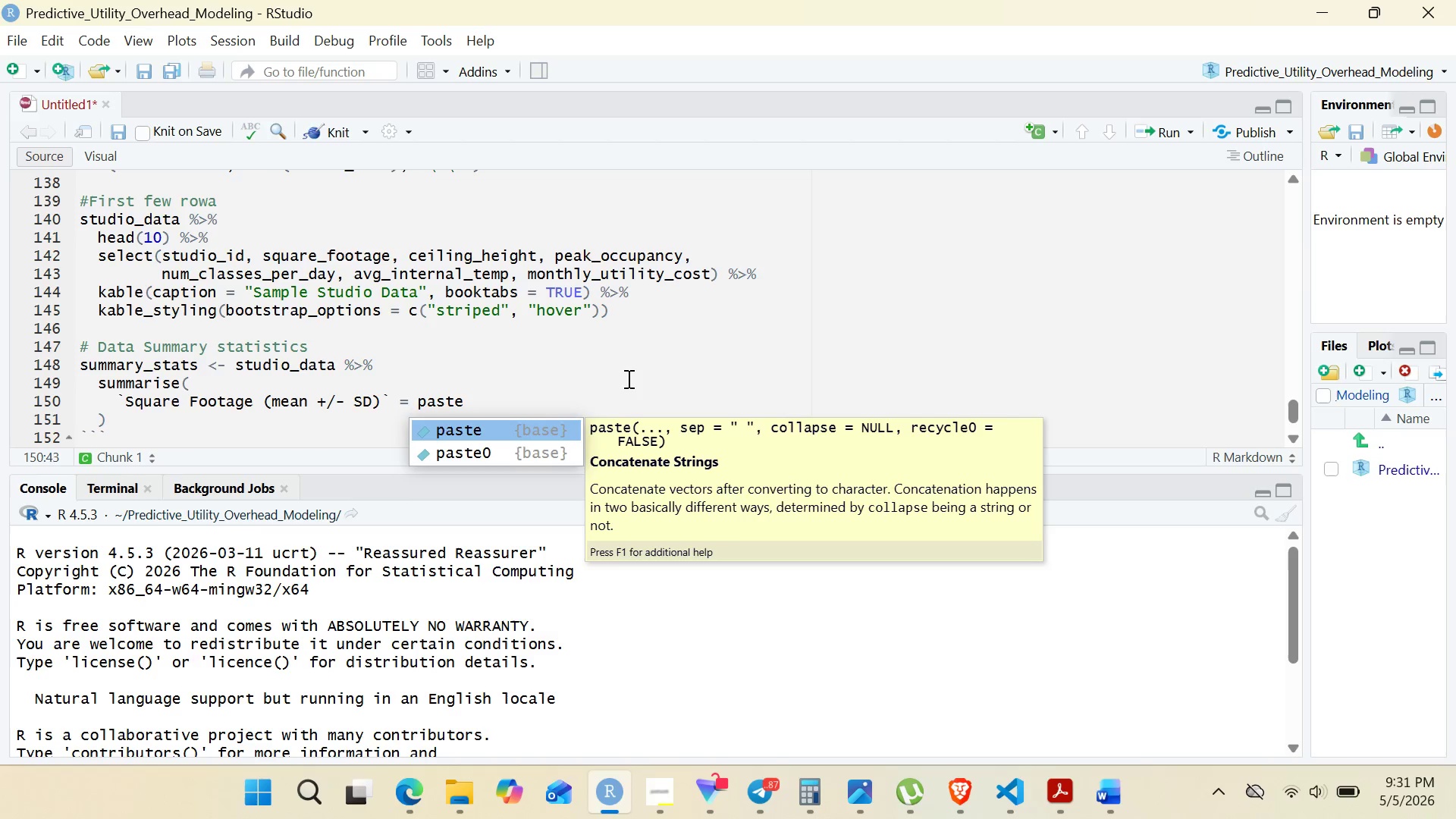 
key(ArrowDown)
 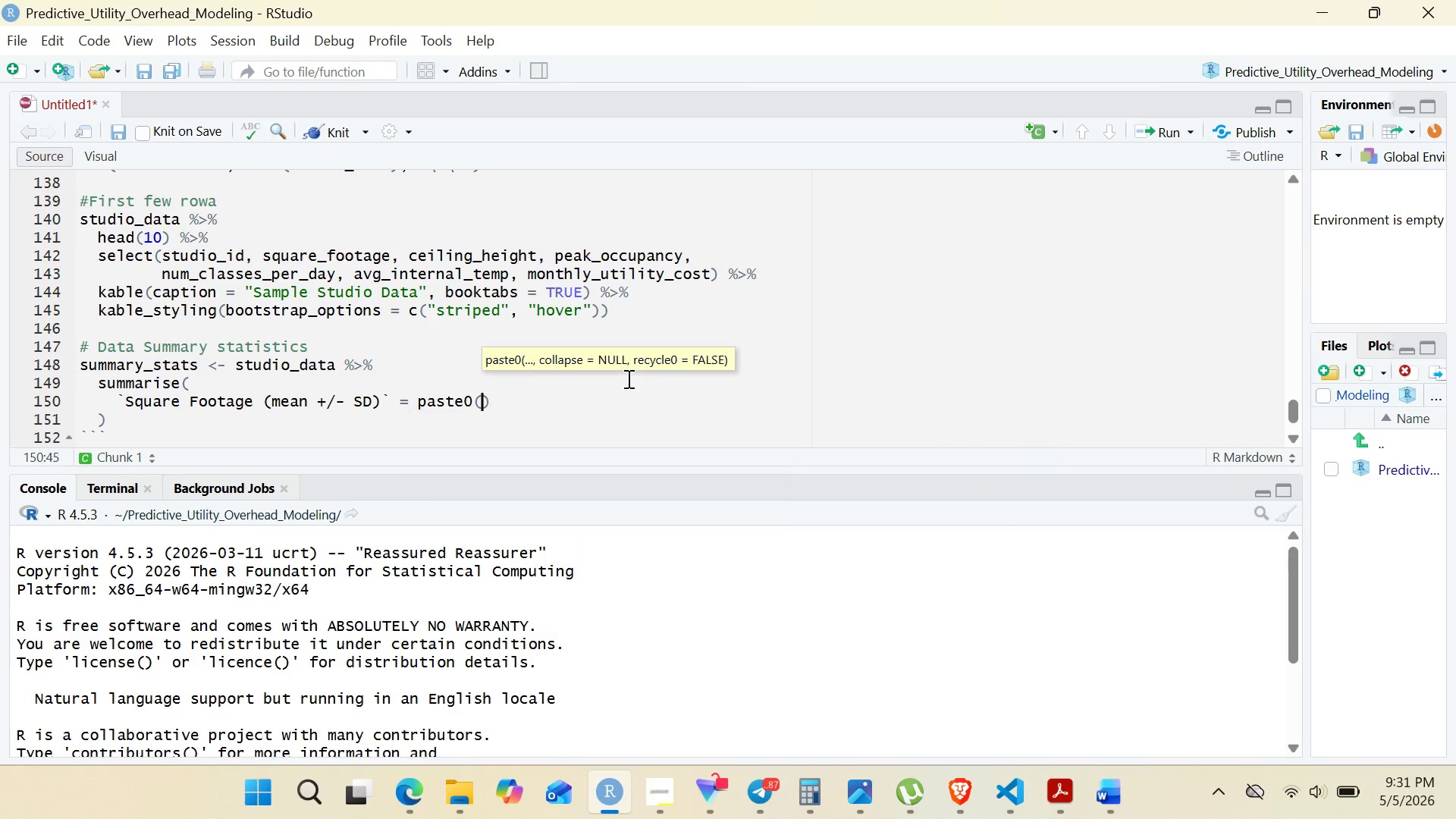 
key(Enter)
 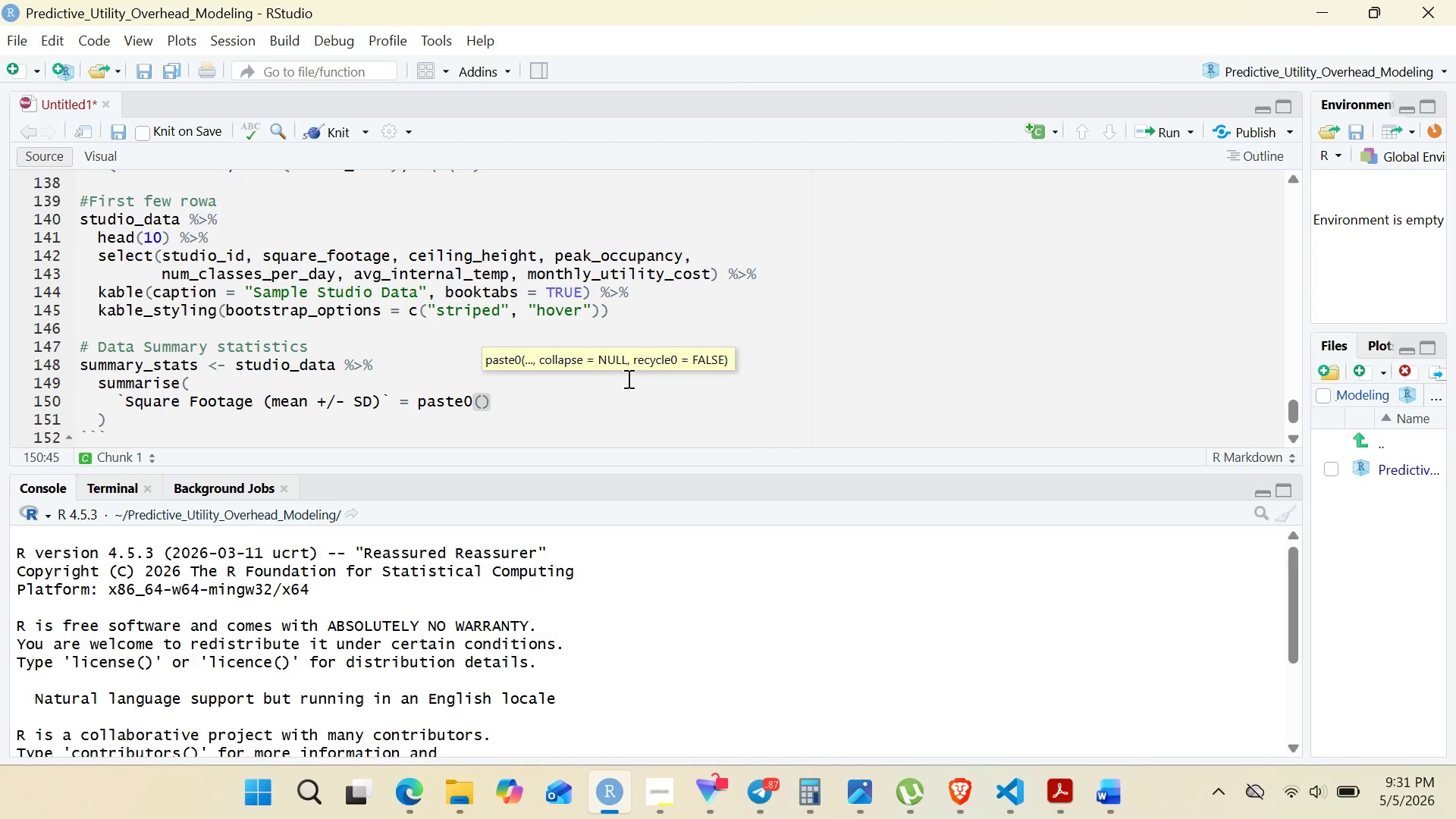 
type(round)
 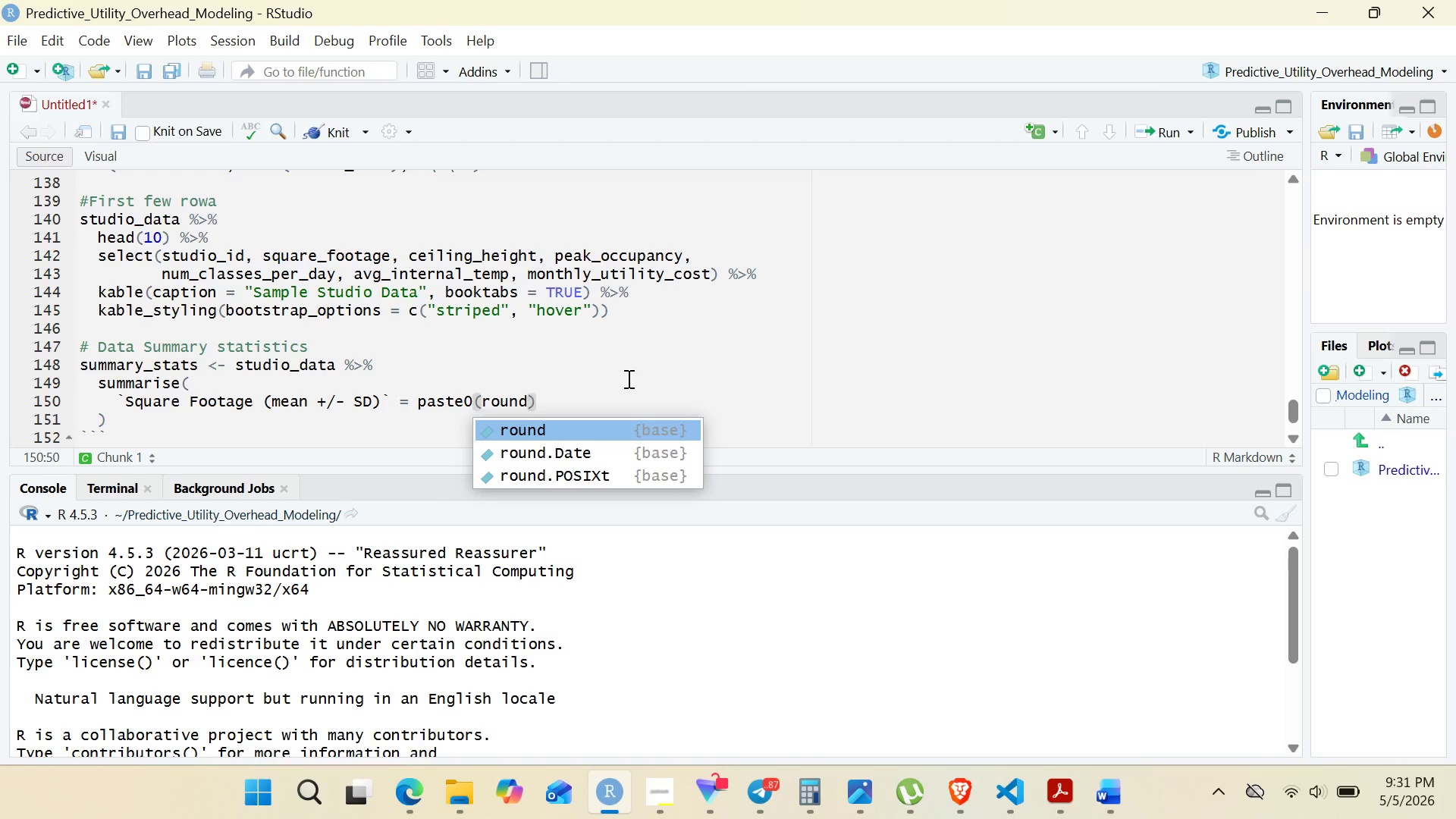 
key(Enter)
 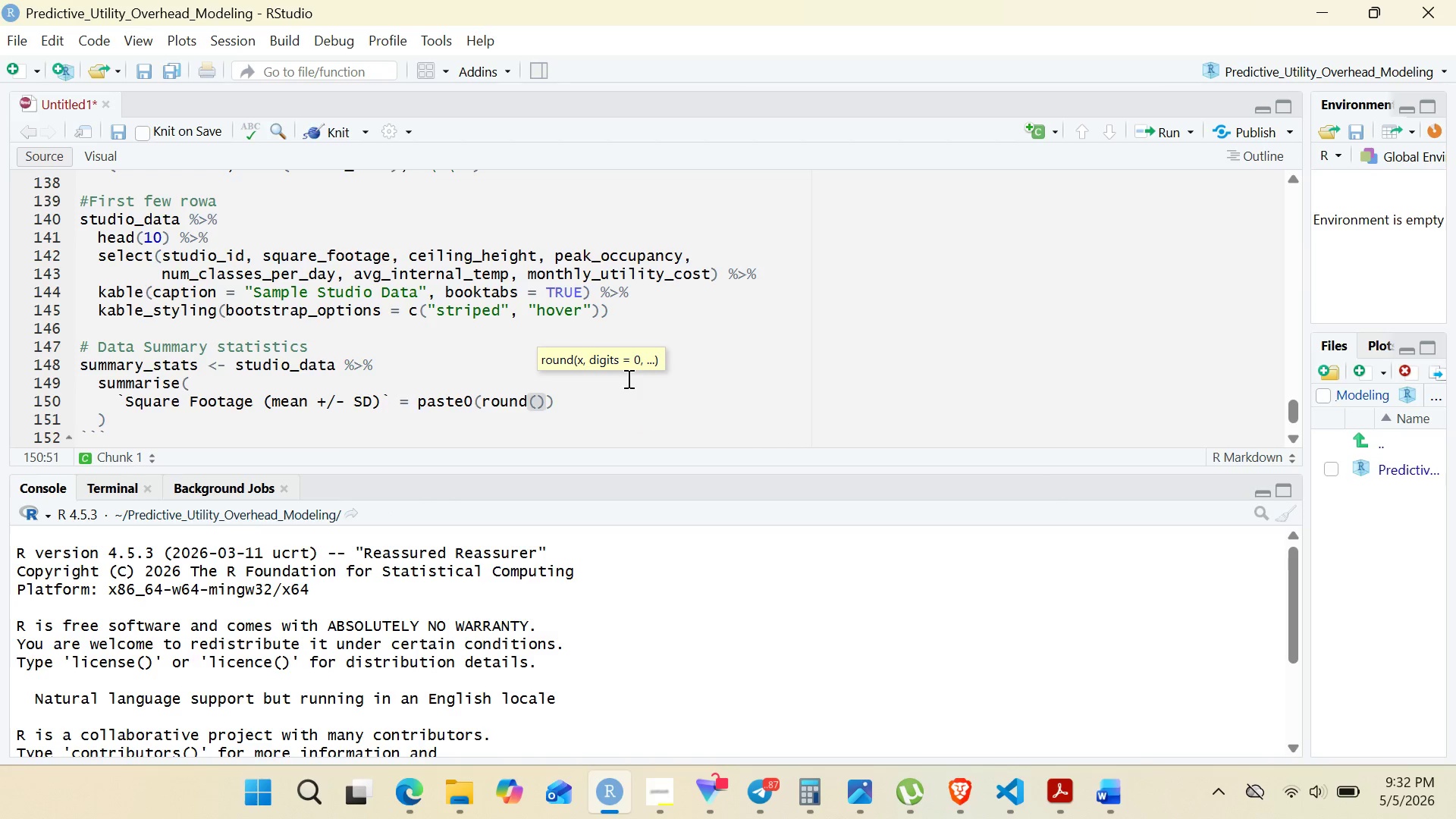 
type(mean(squa)
 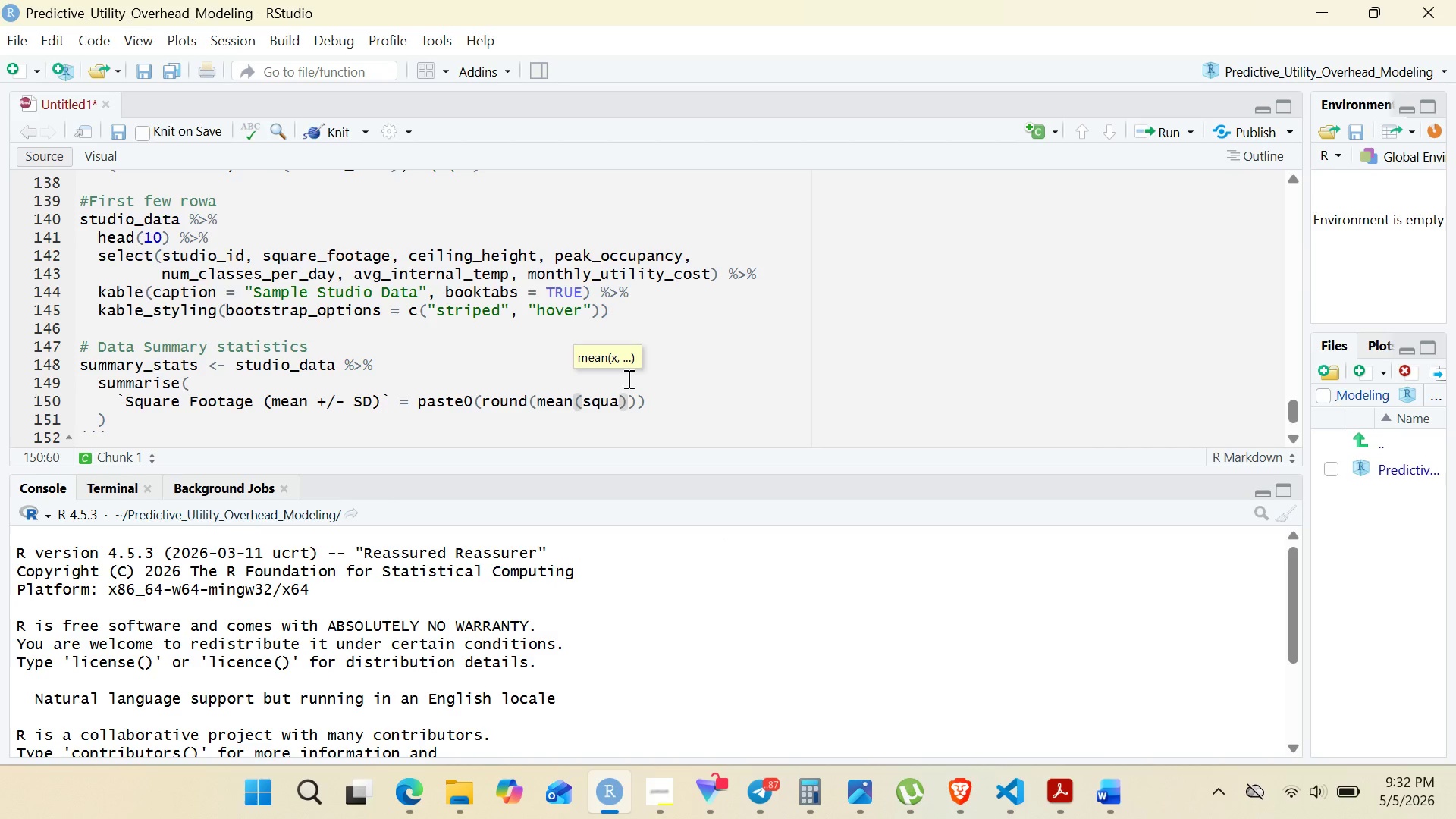 
wait(22.95)
 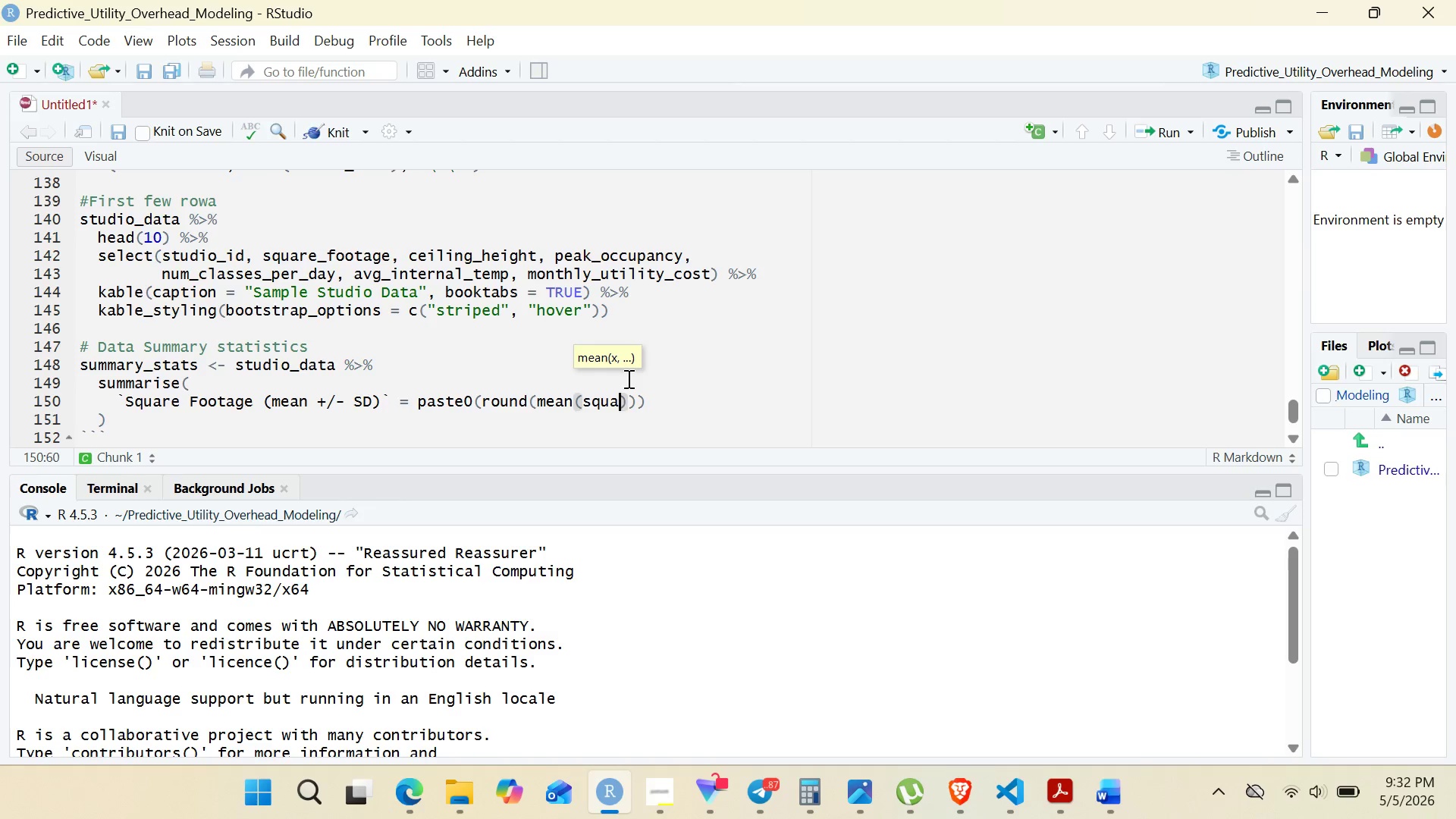 
type(re )
 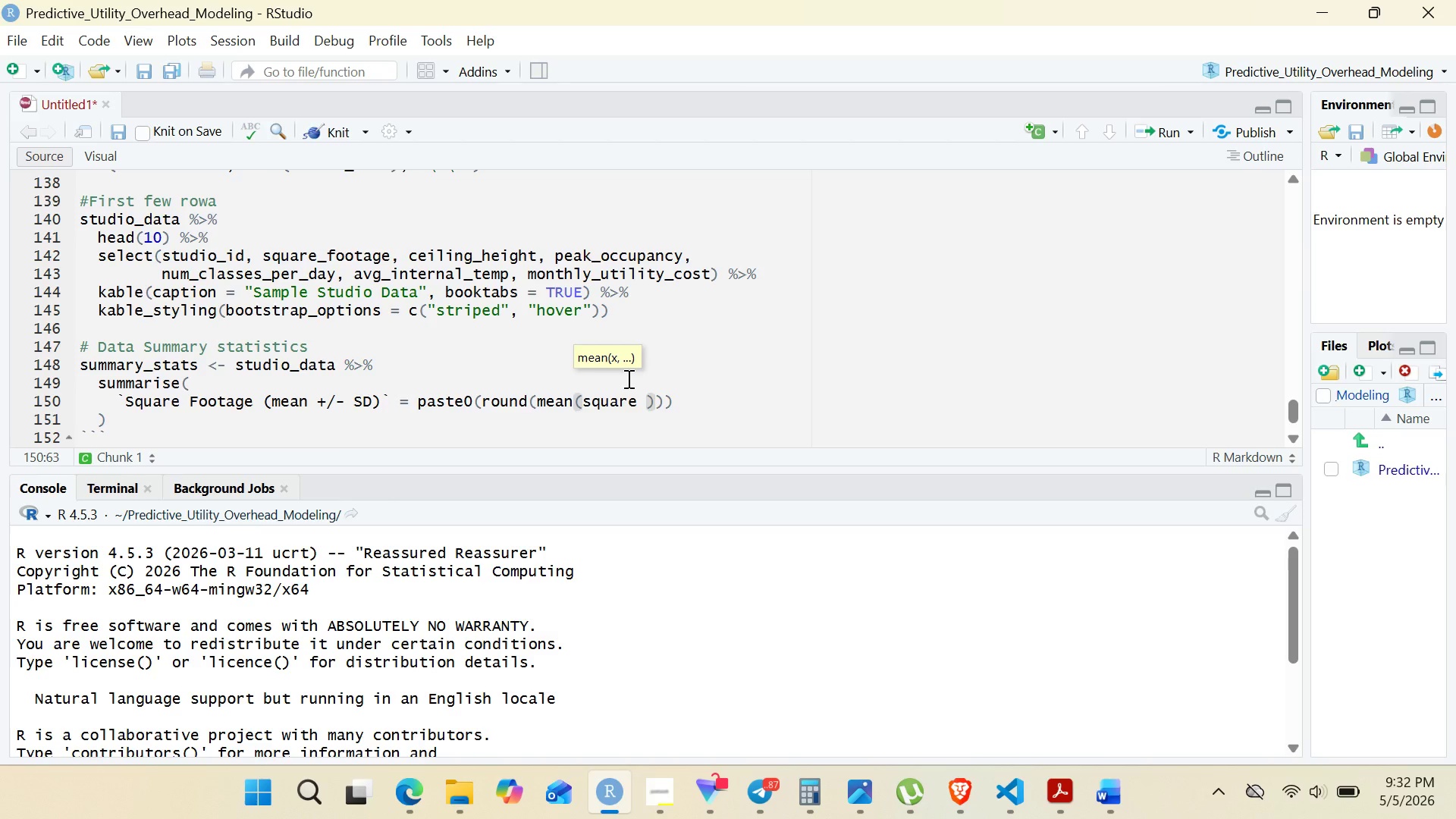 
wait(24.81)
 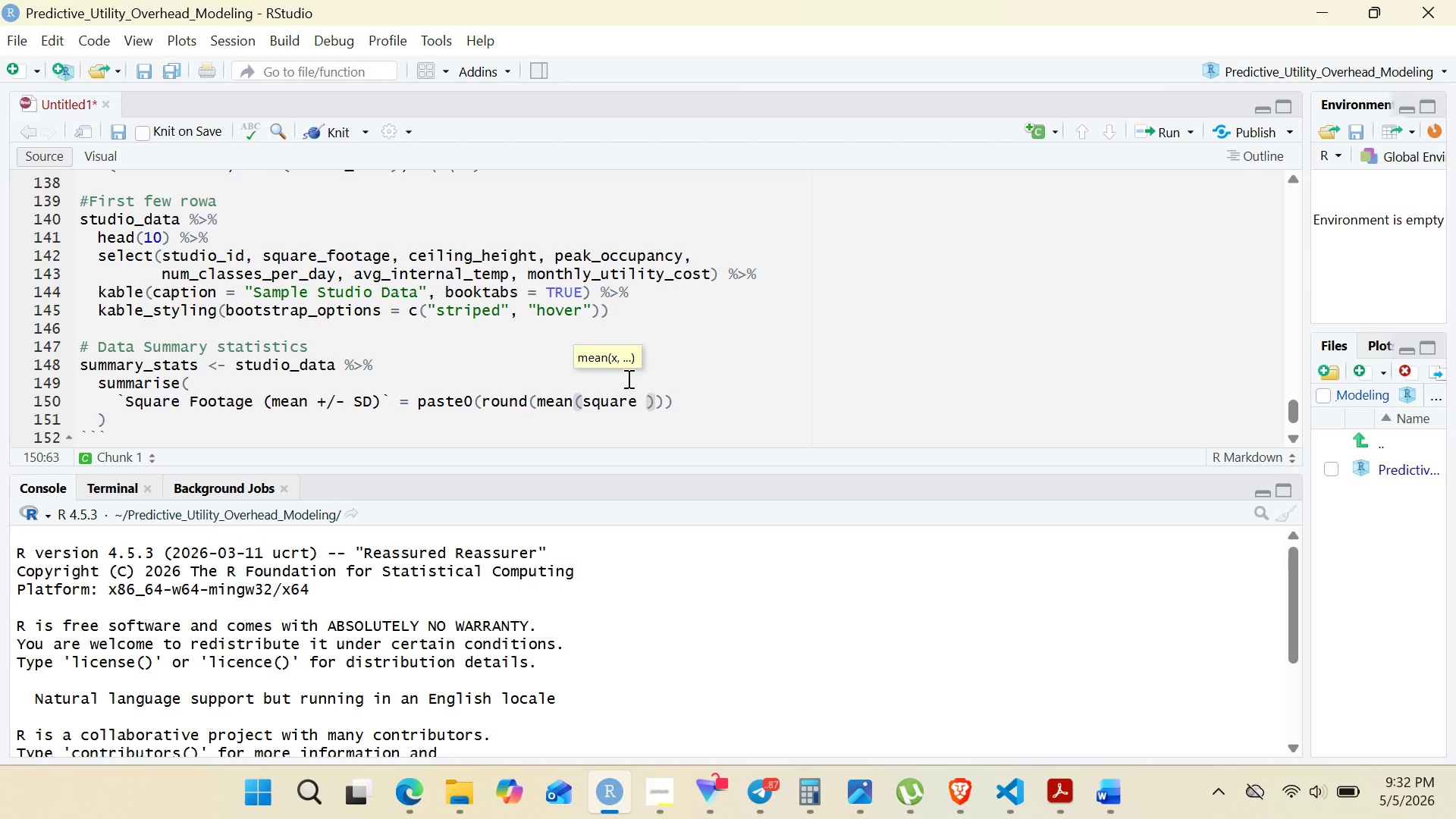 
key(Backspace)
type(_footage)
 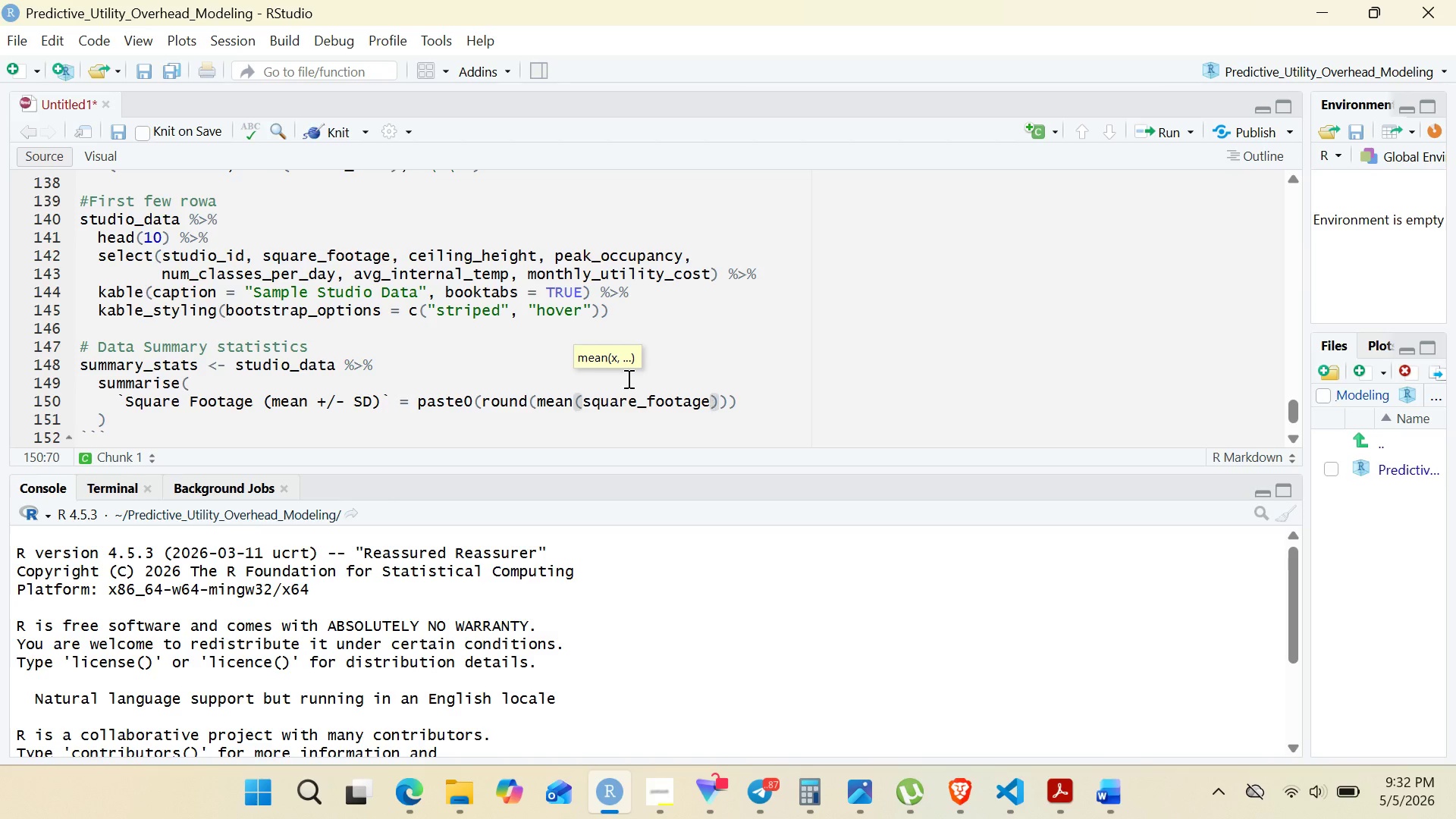 
wait(24.11)
 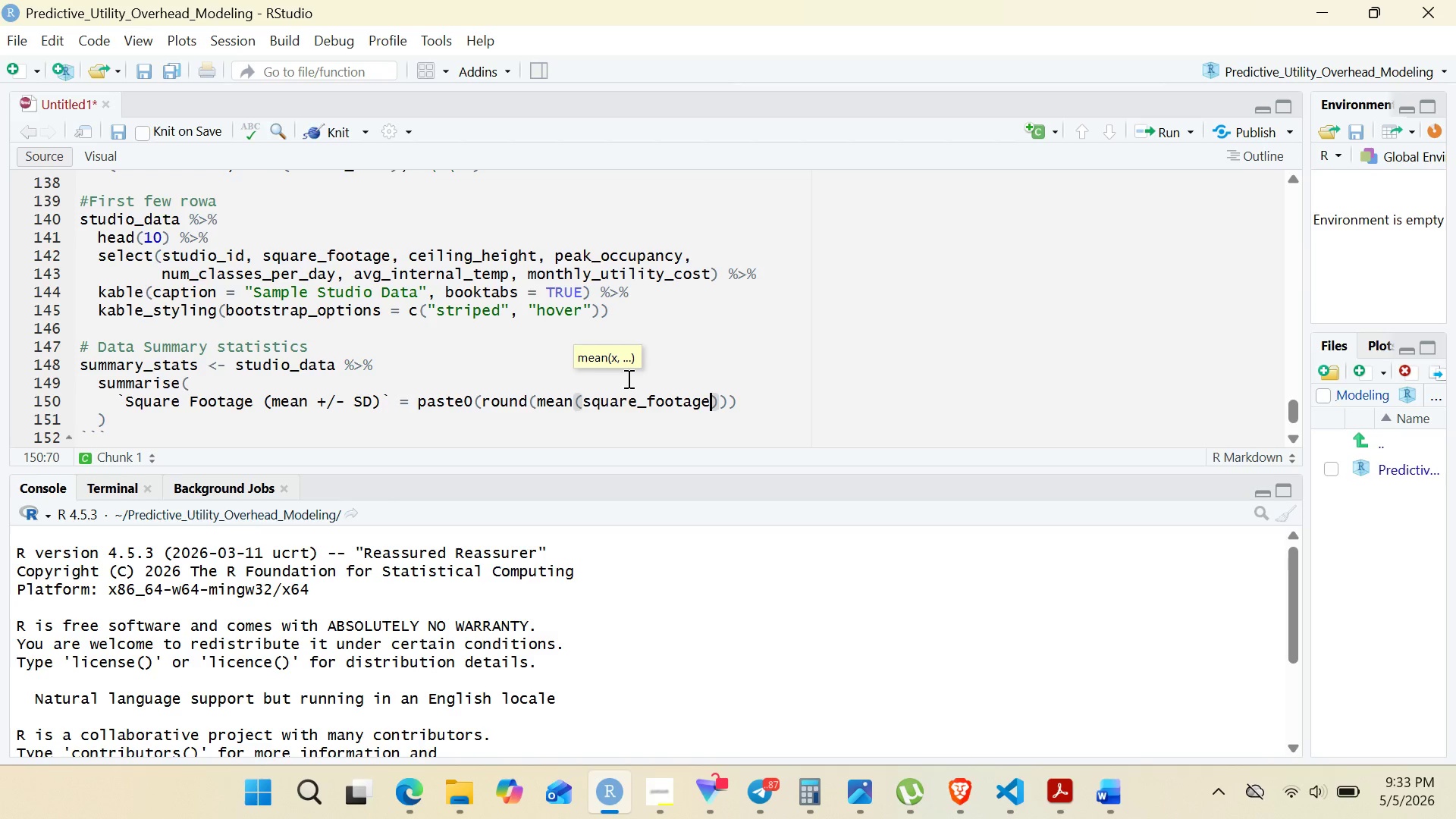 
key(ArrowRight)
 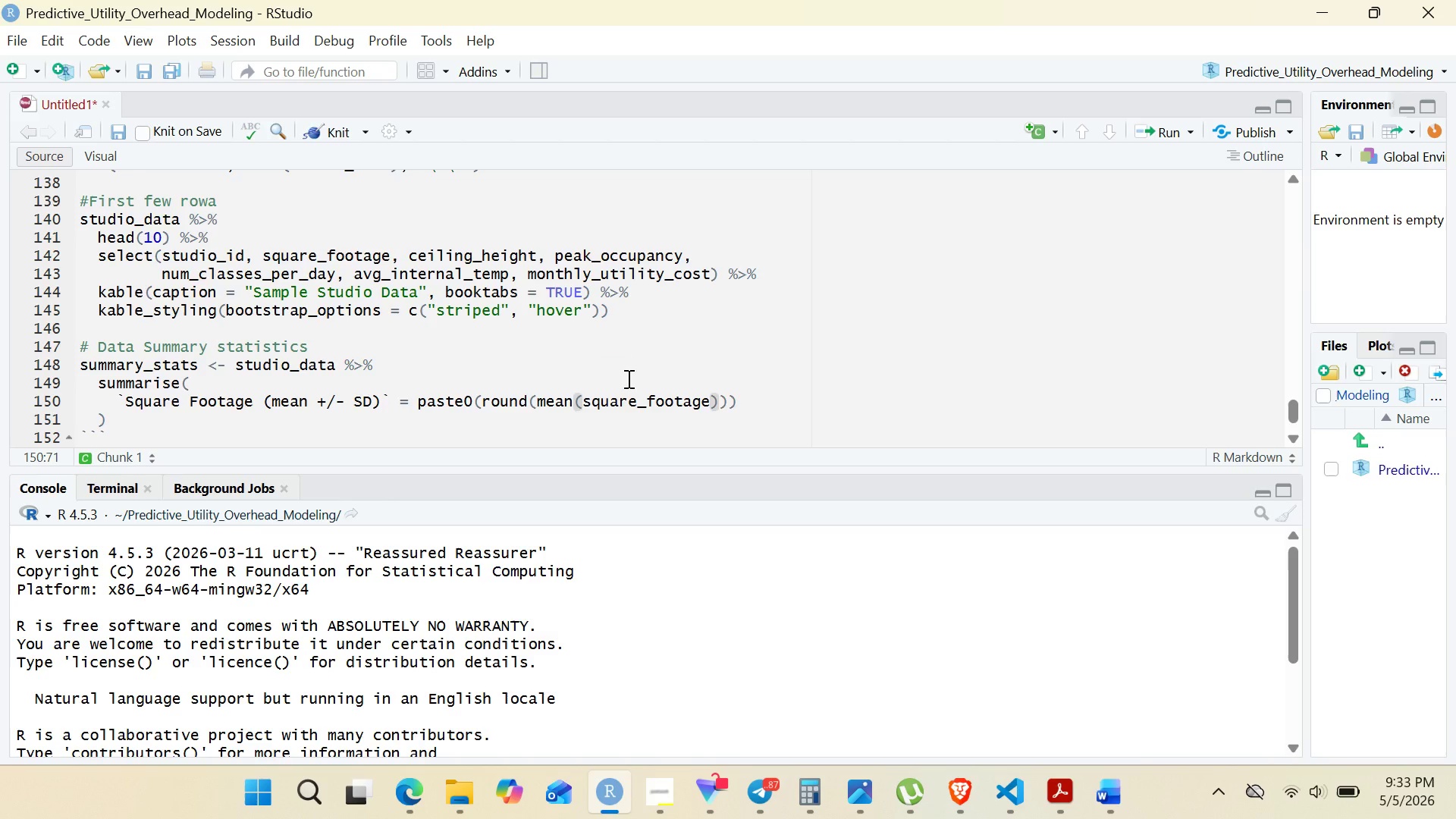 
key(Comma)
 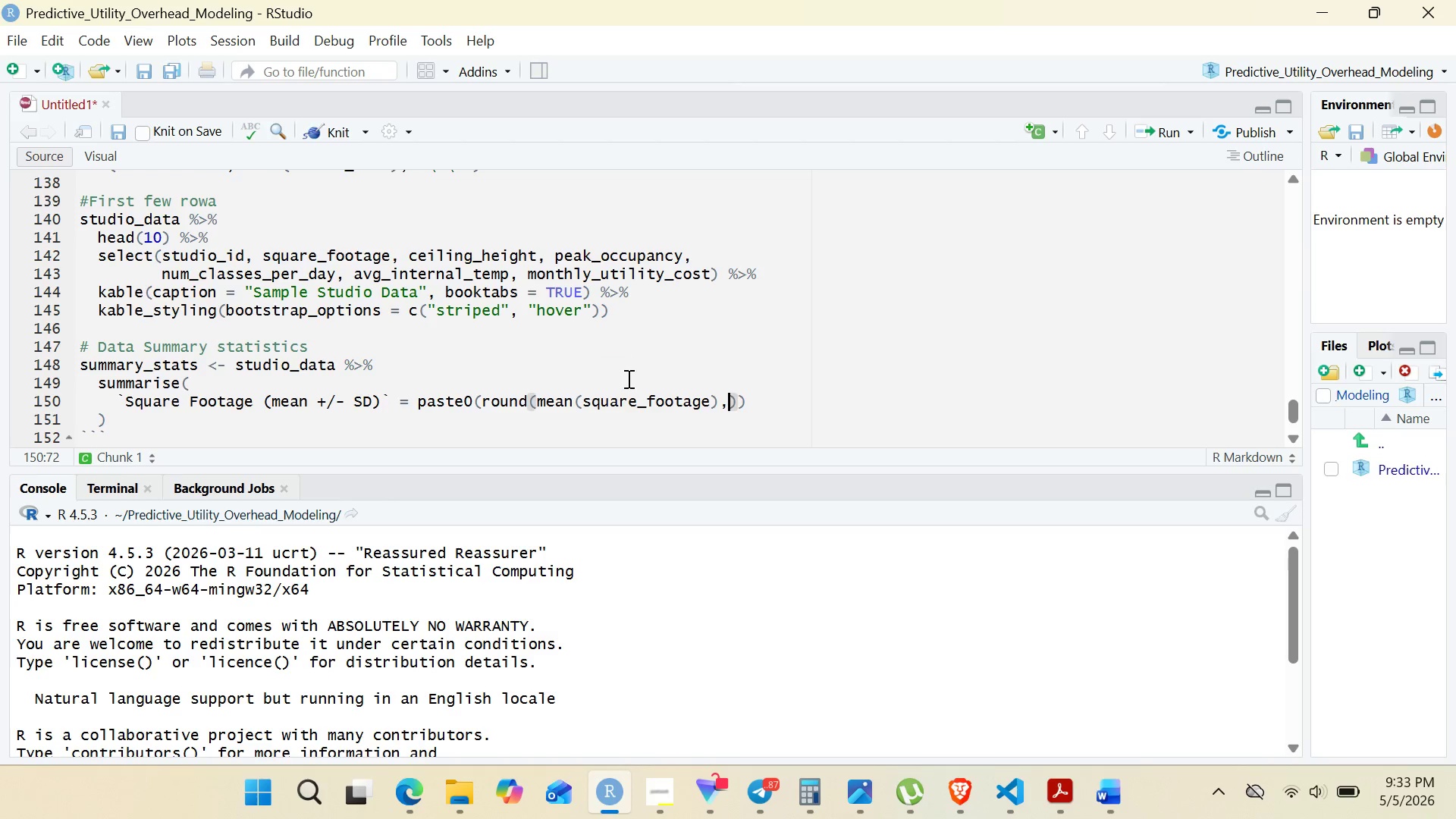 
key(Space)
 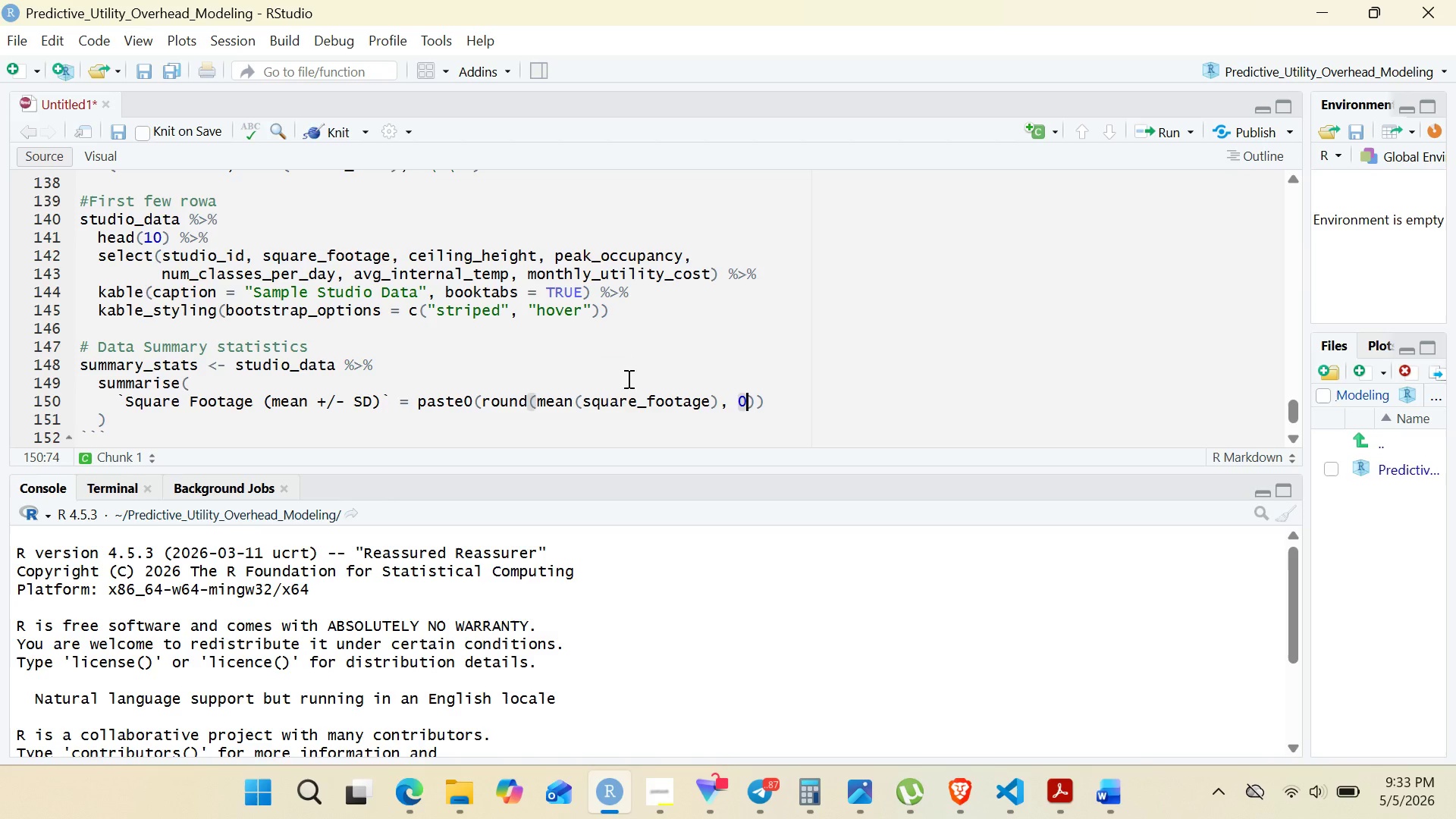 
key(0)
 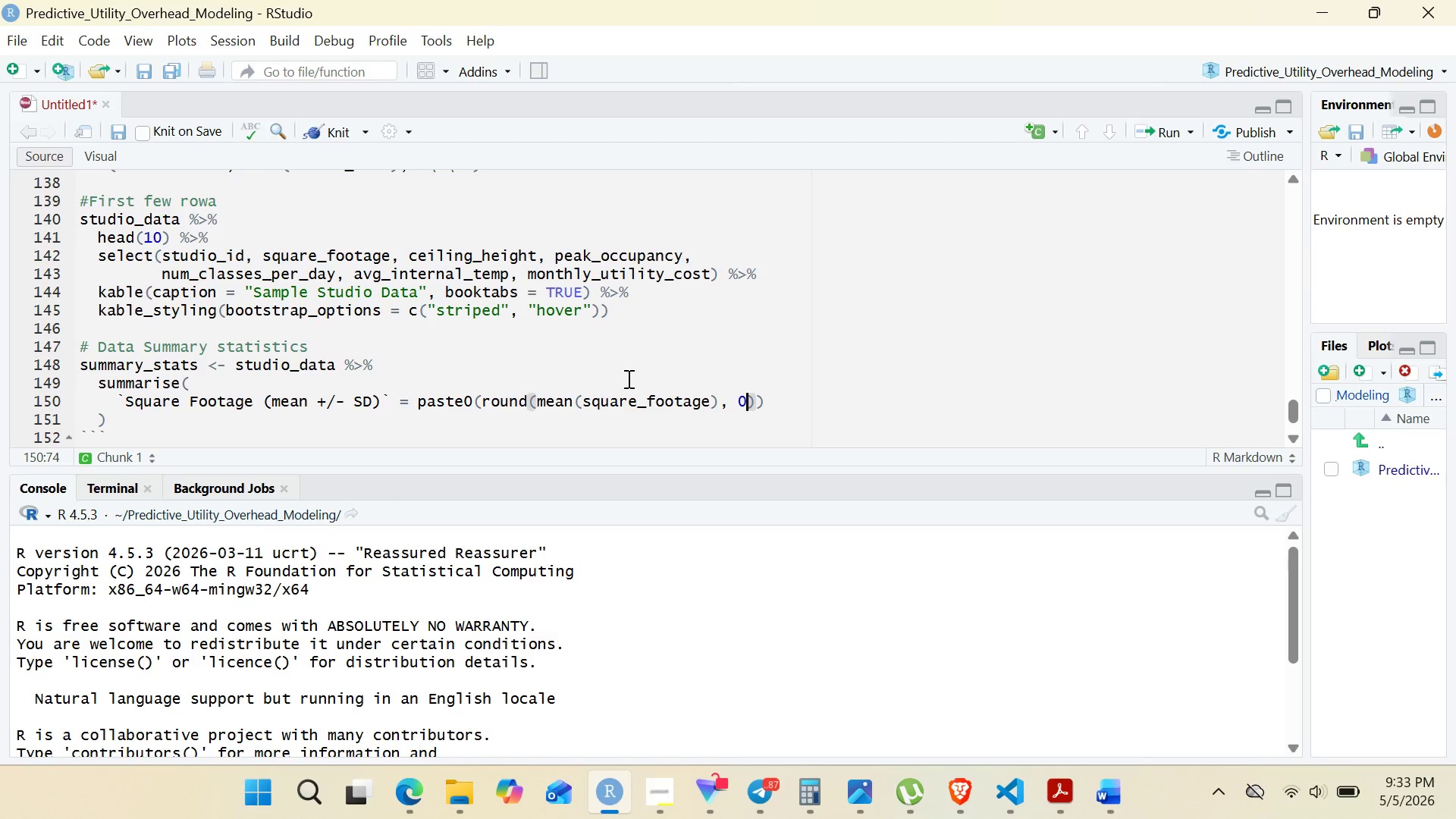 
key(ArrowRight)
 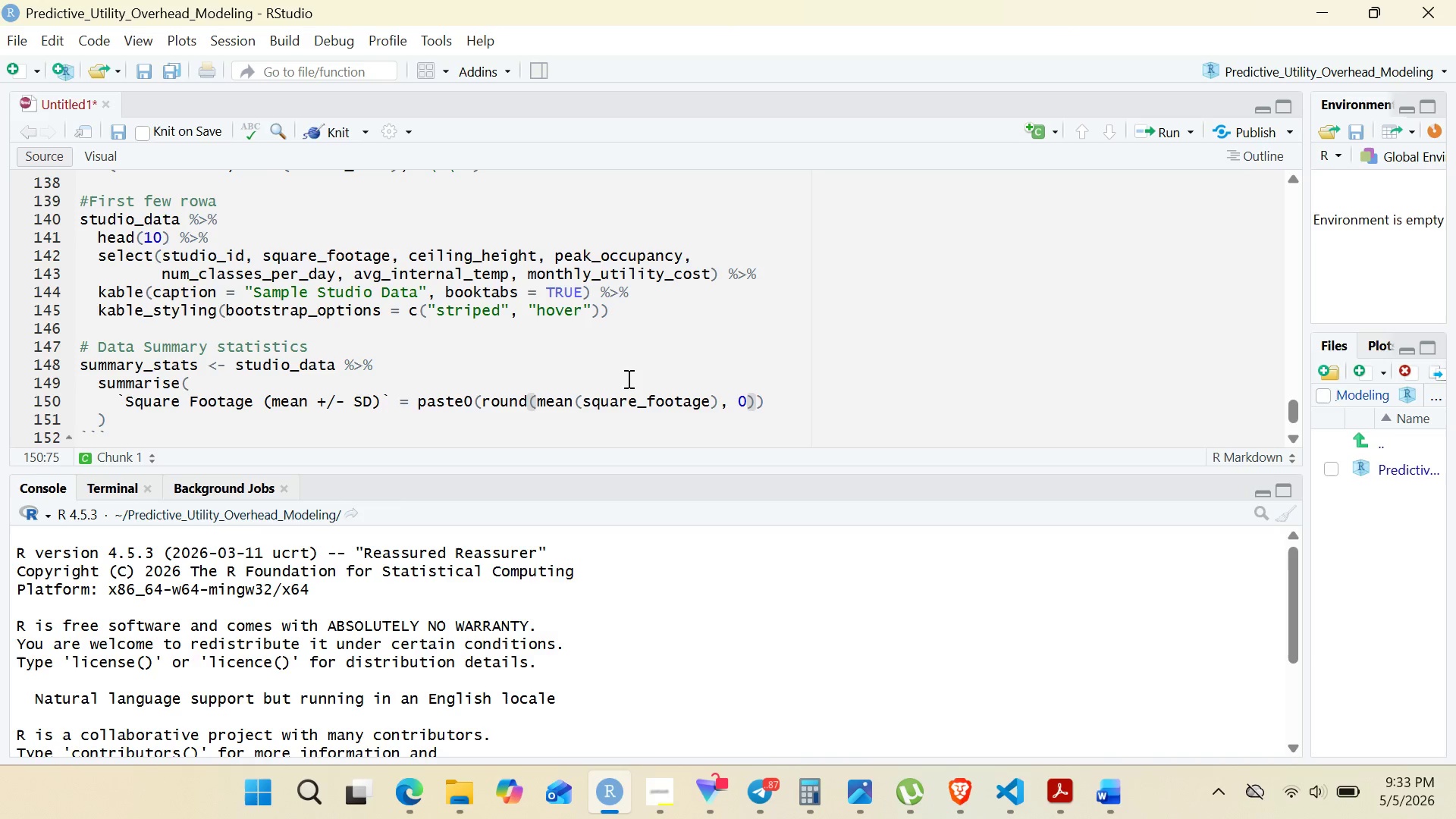 
key(Comma)
 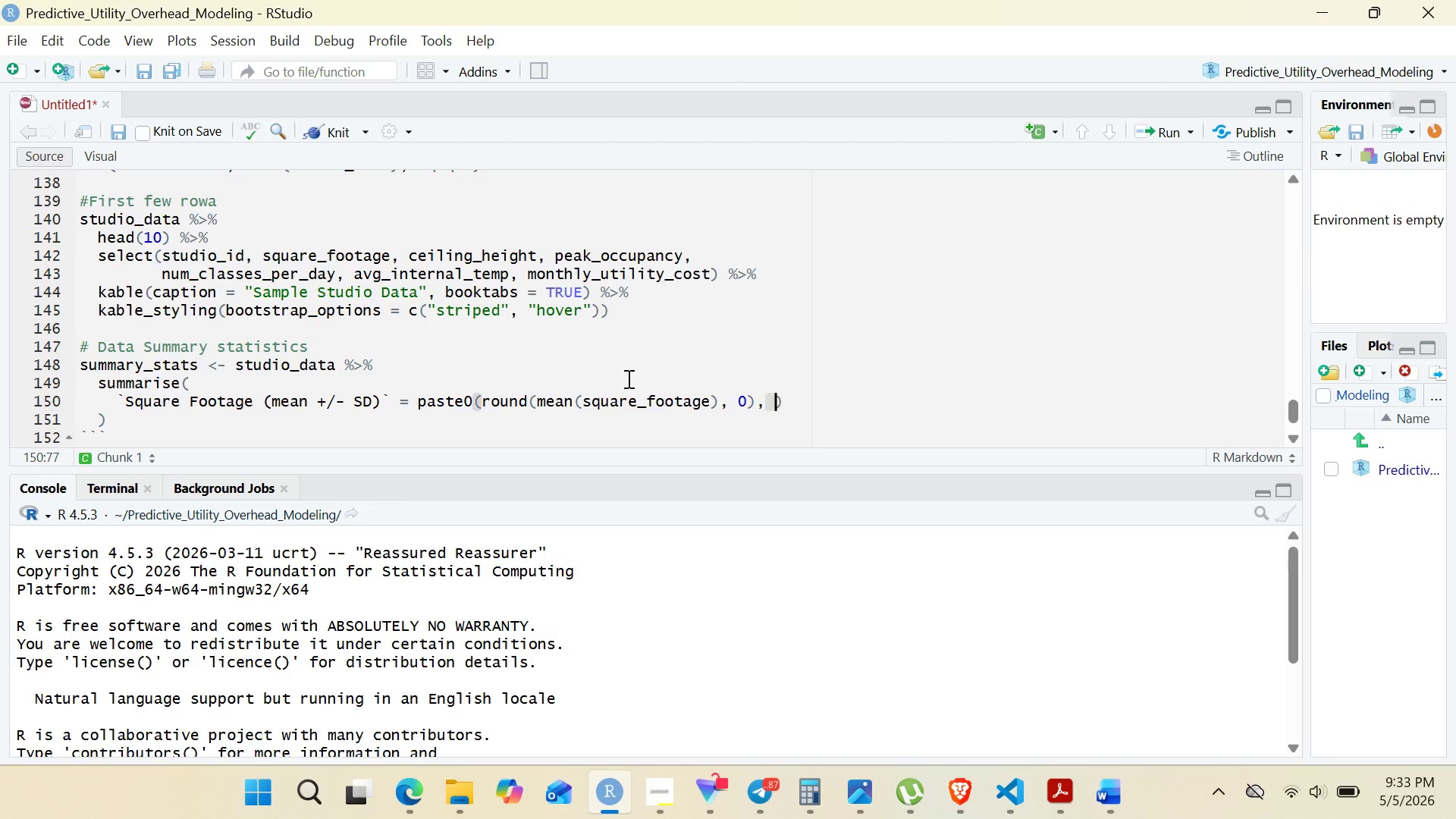 
key(Space)
 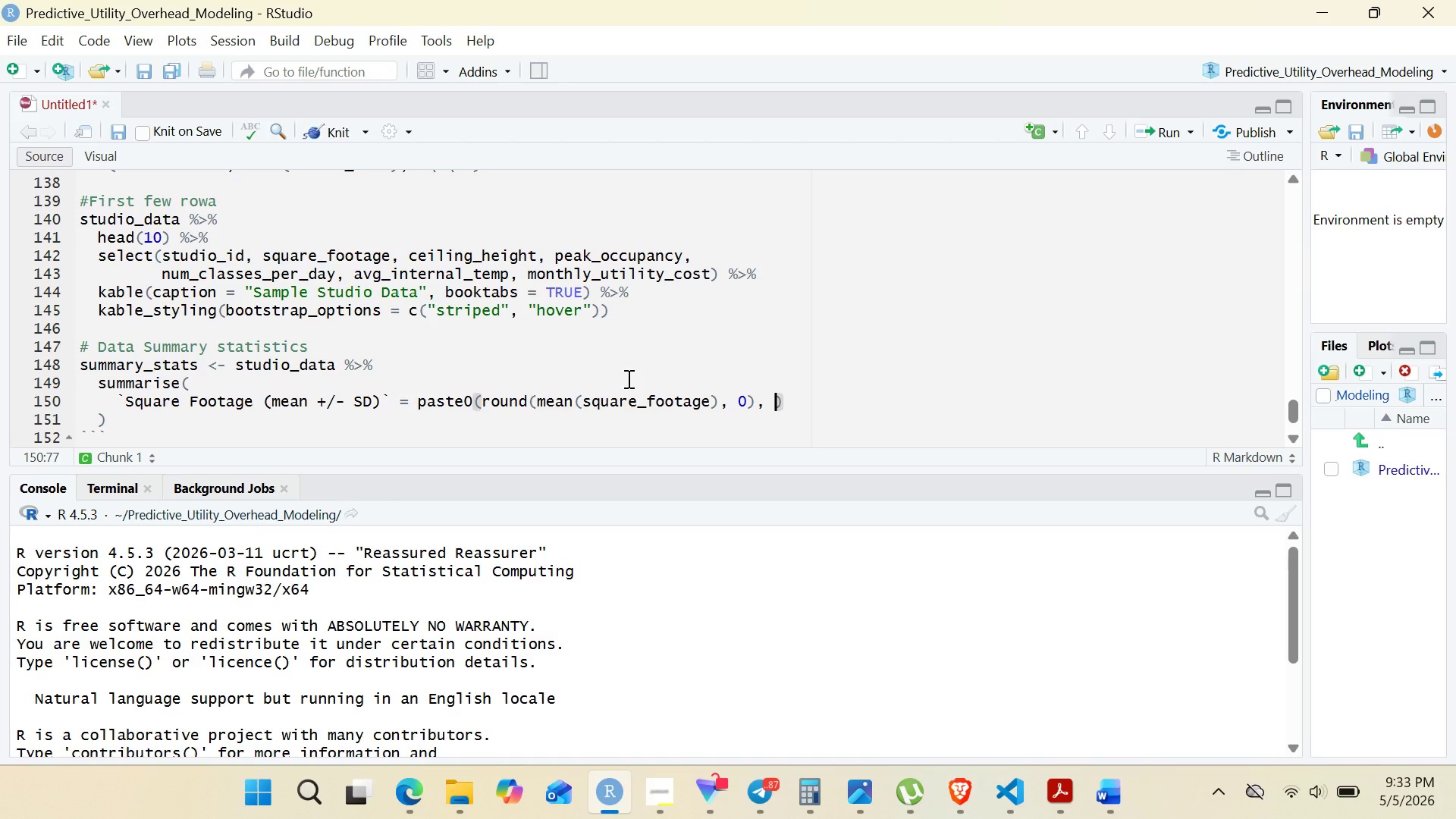 
key(Shift+Quote)
 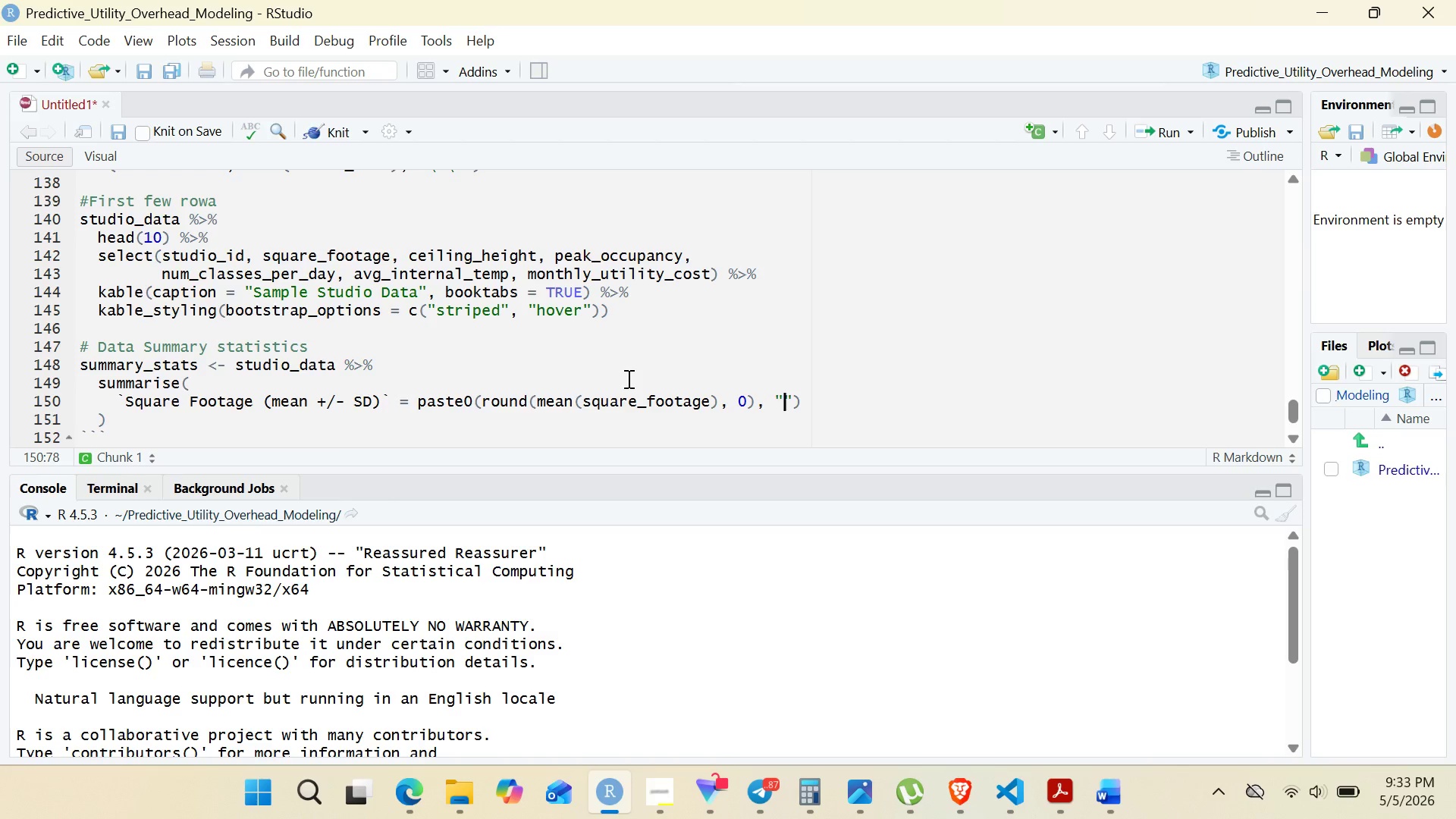 
key(Shift+Equal)
 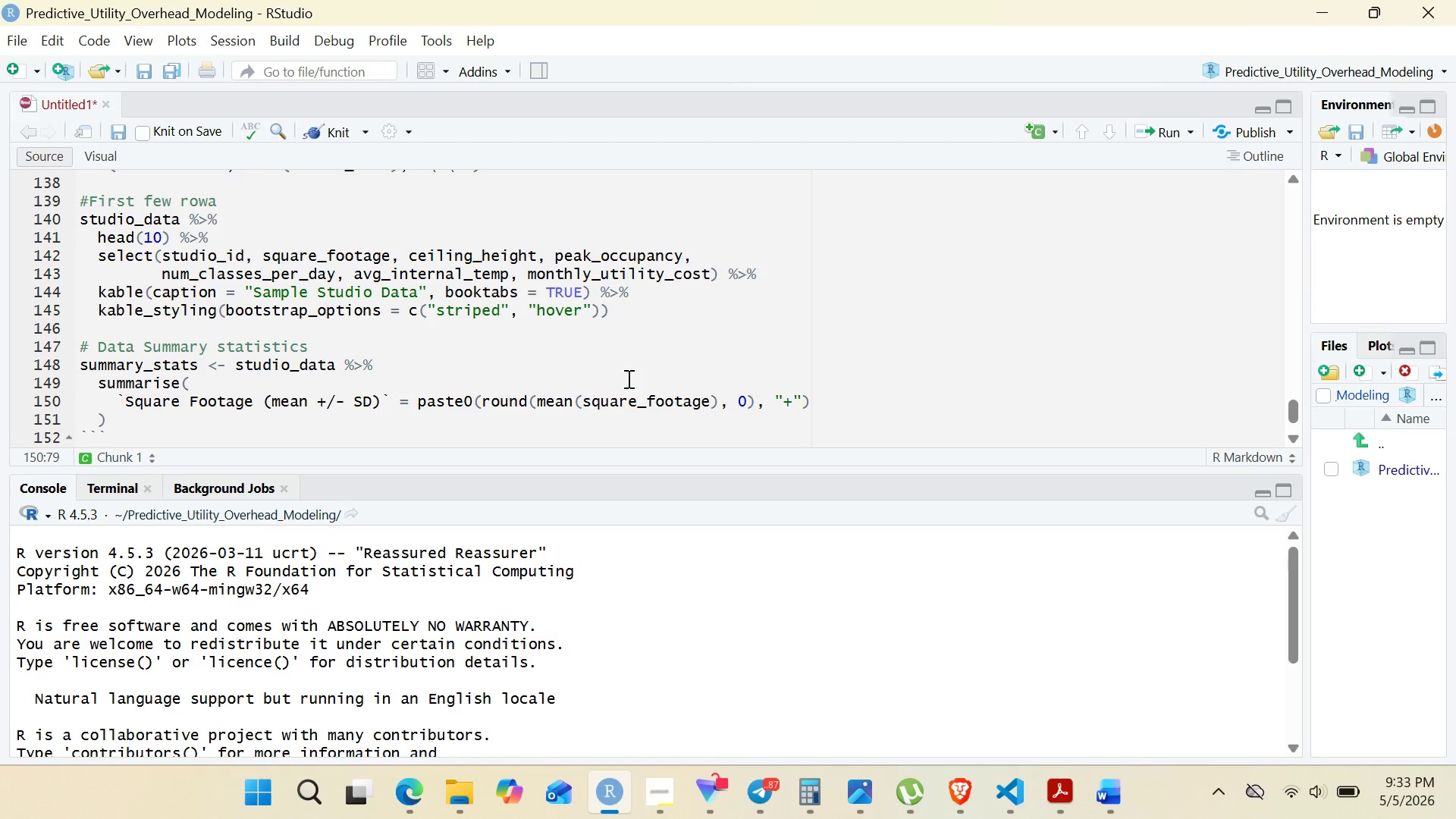 
key(Slash)
 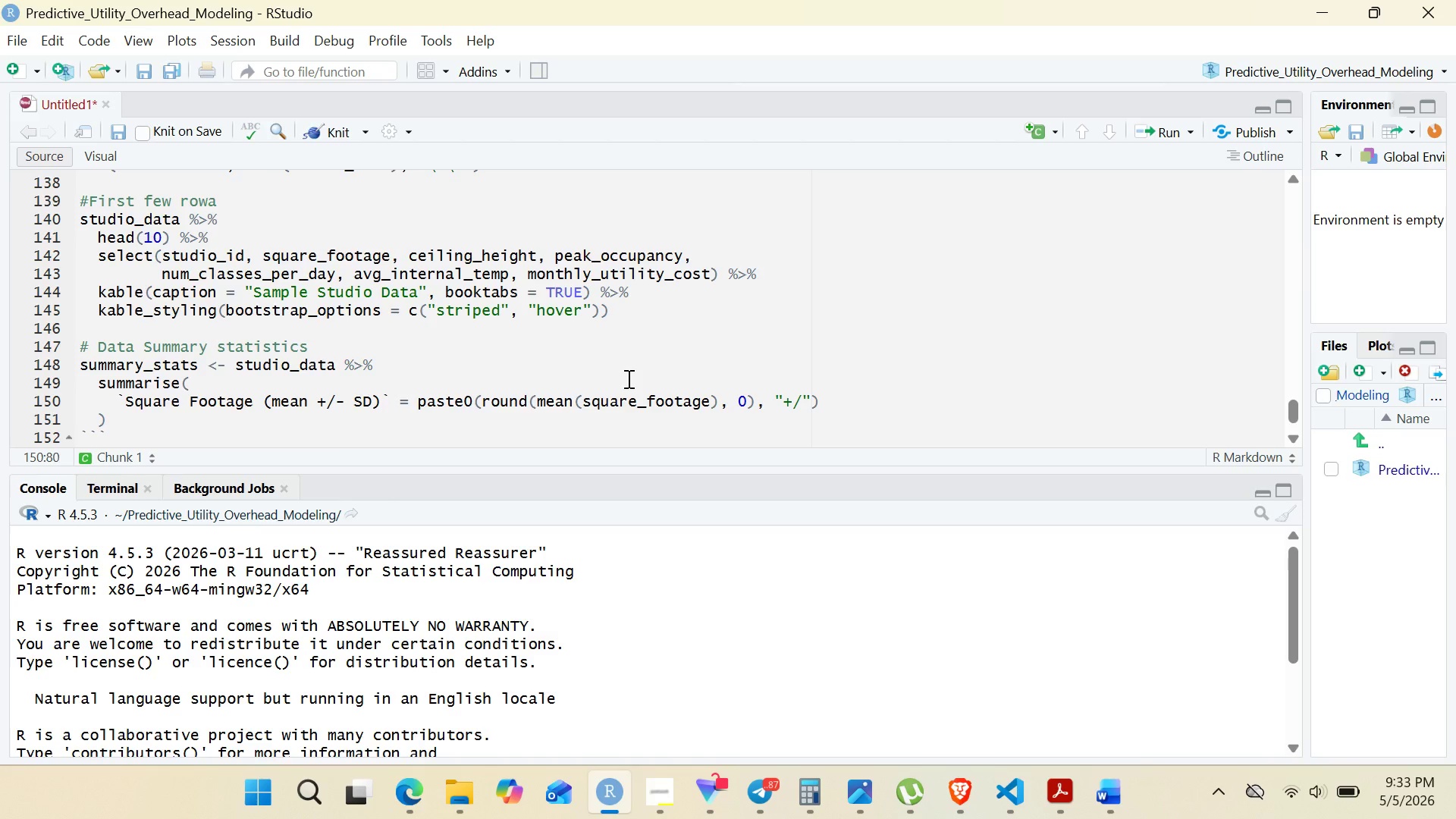 
key(Minus)
 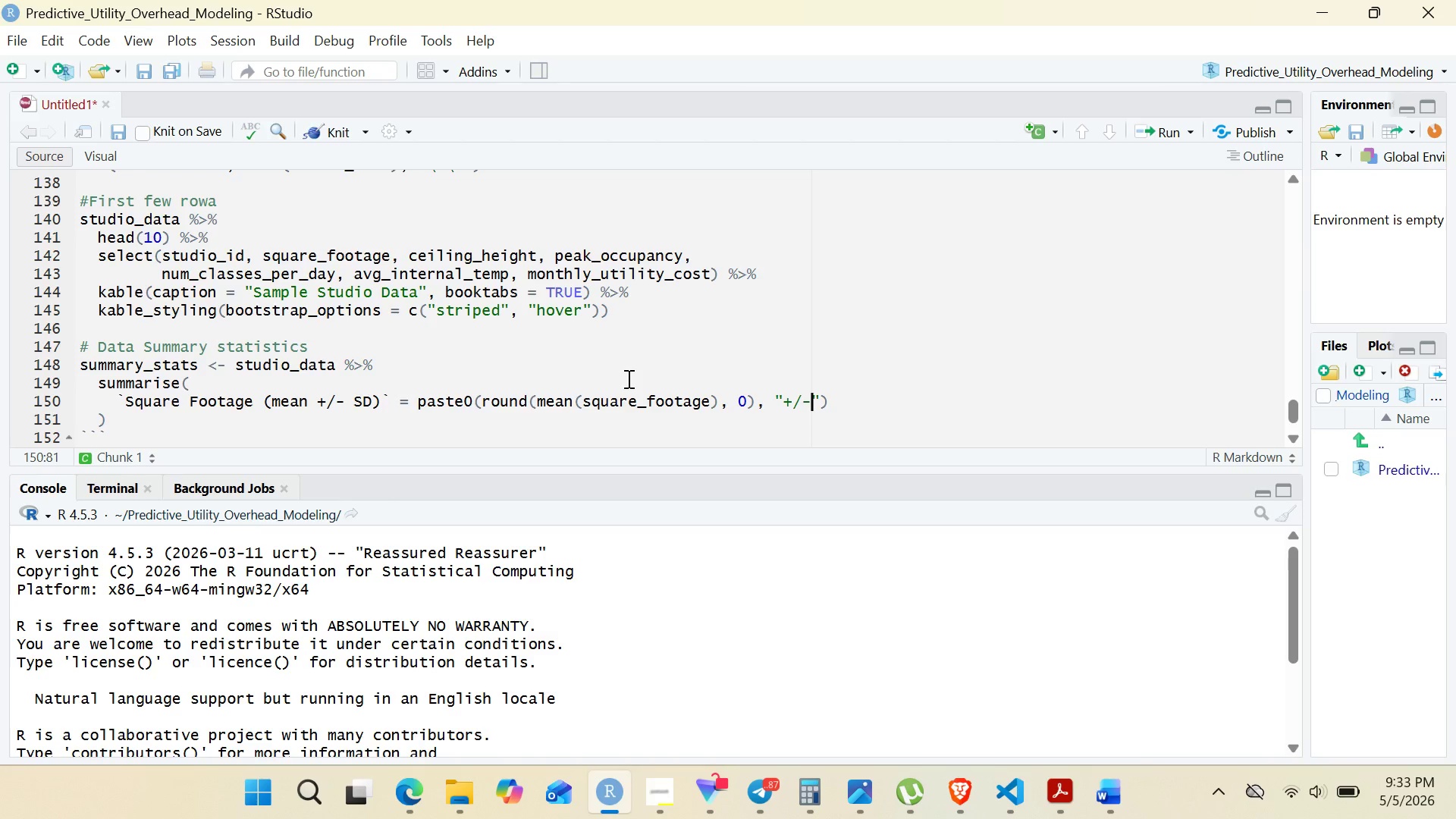 
key(ArrowRight)
 